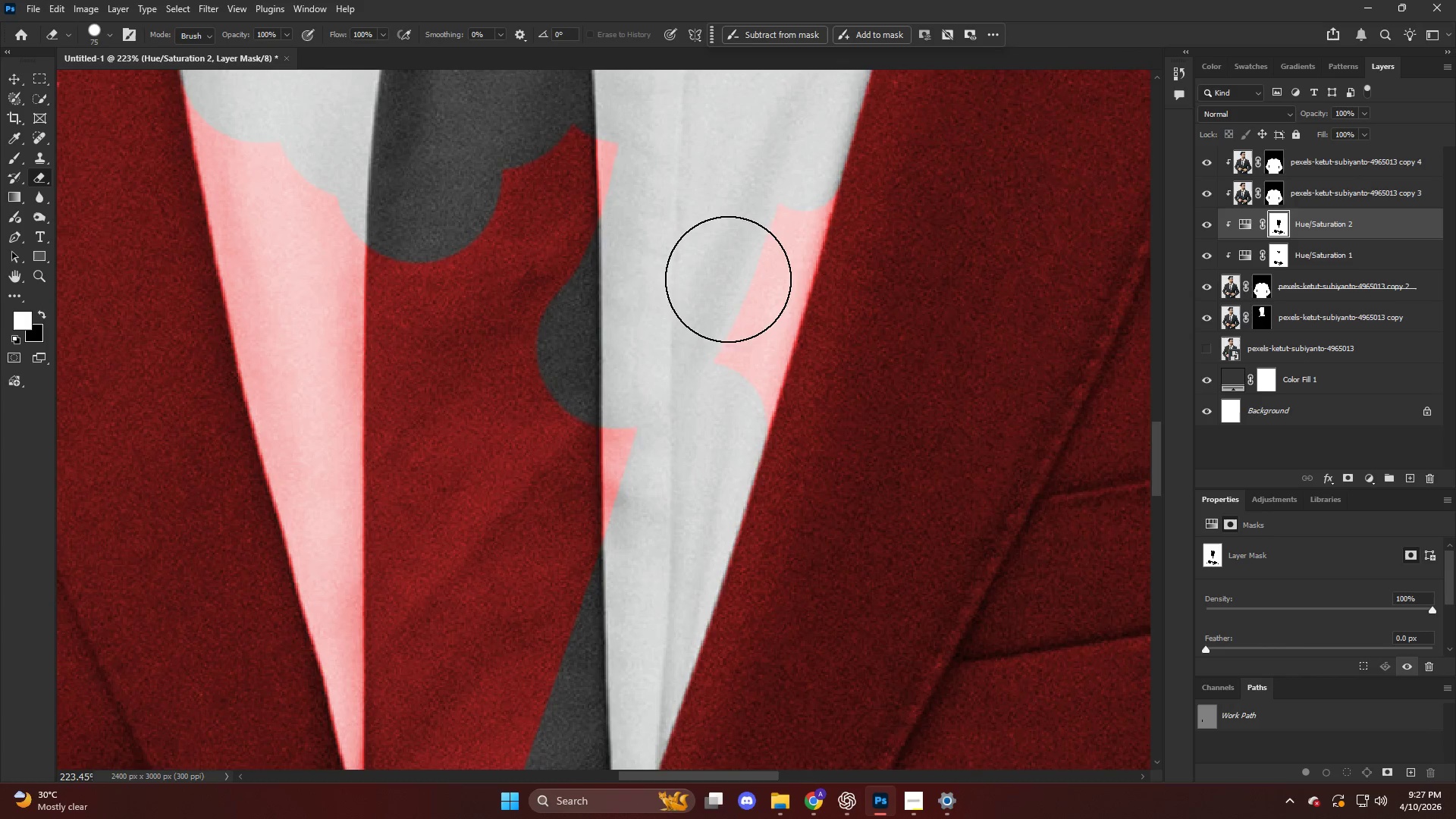 
left_click([745, 288])
 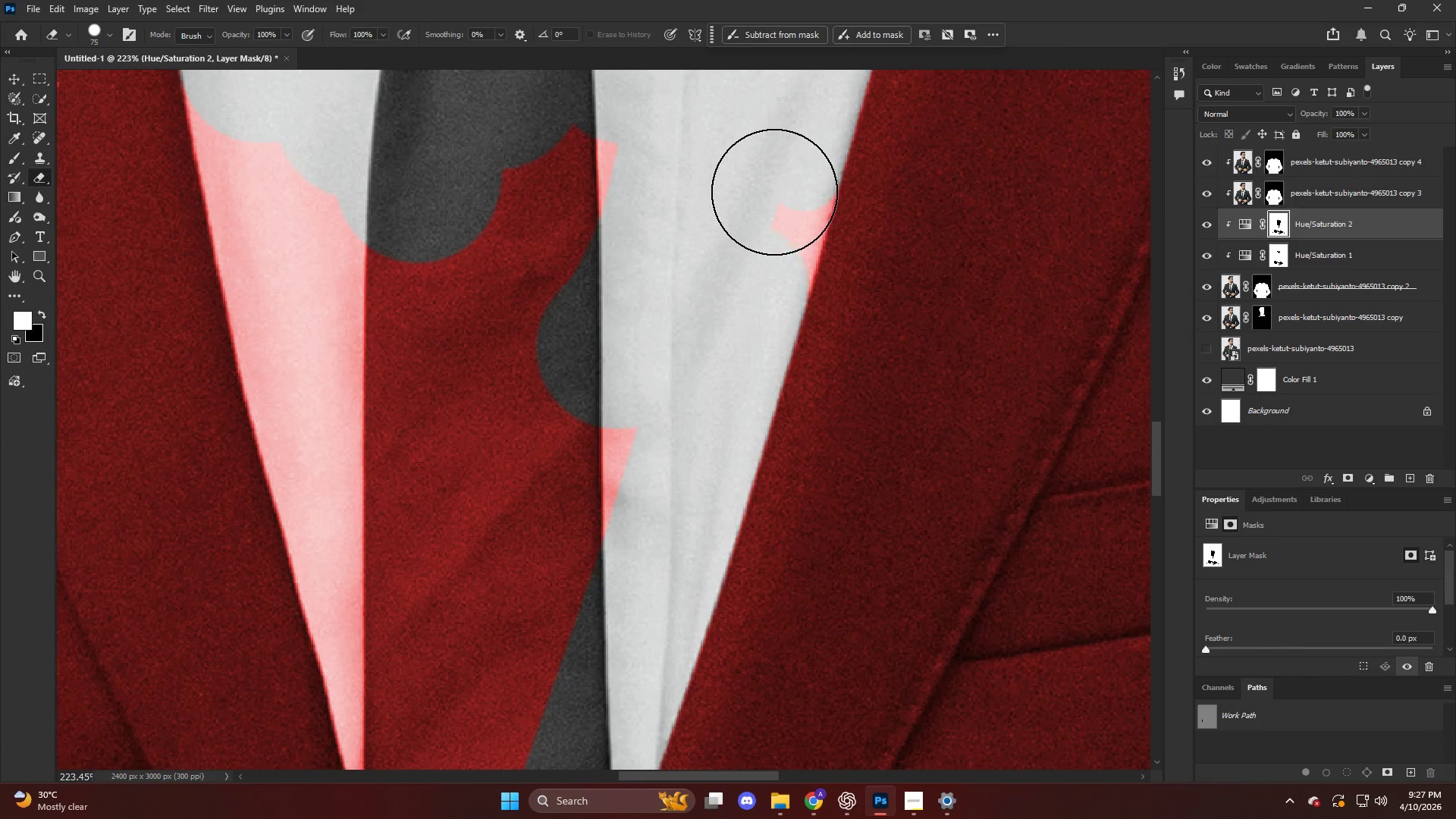 
key(Alt+AltLeft)
 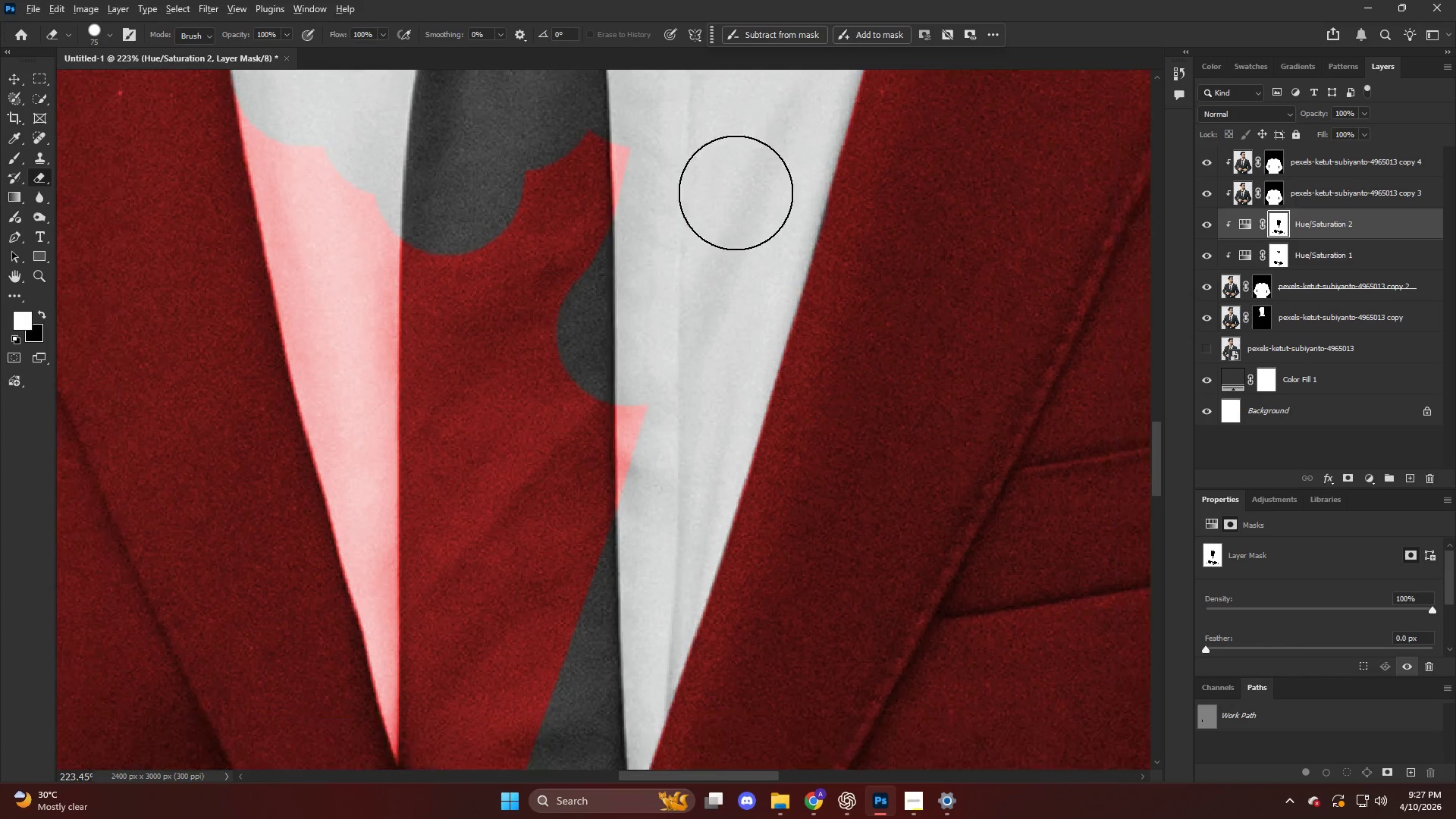 
hold_key(key=AltLeft, duration=0.31)
 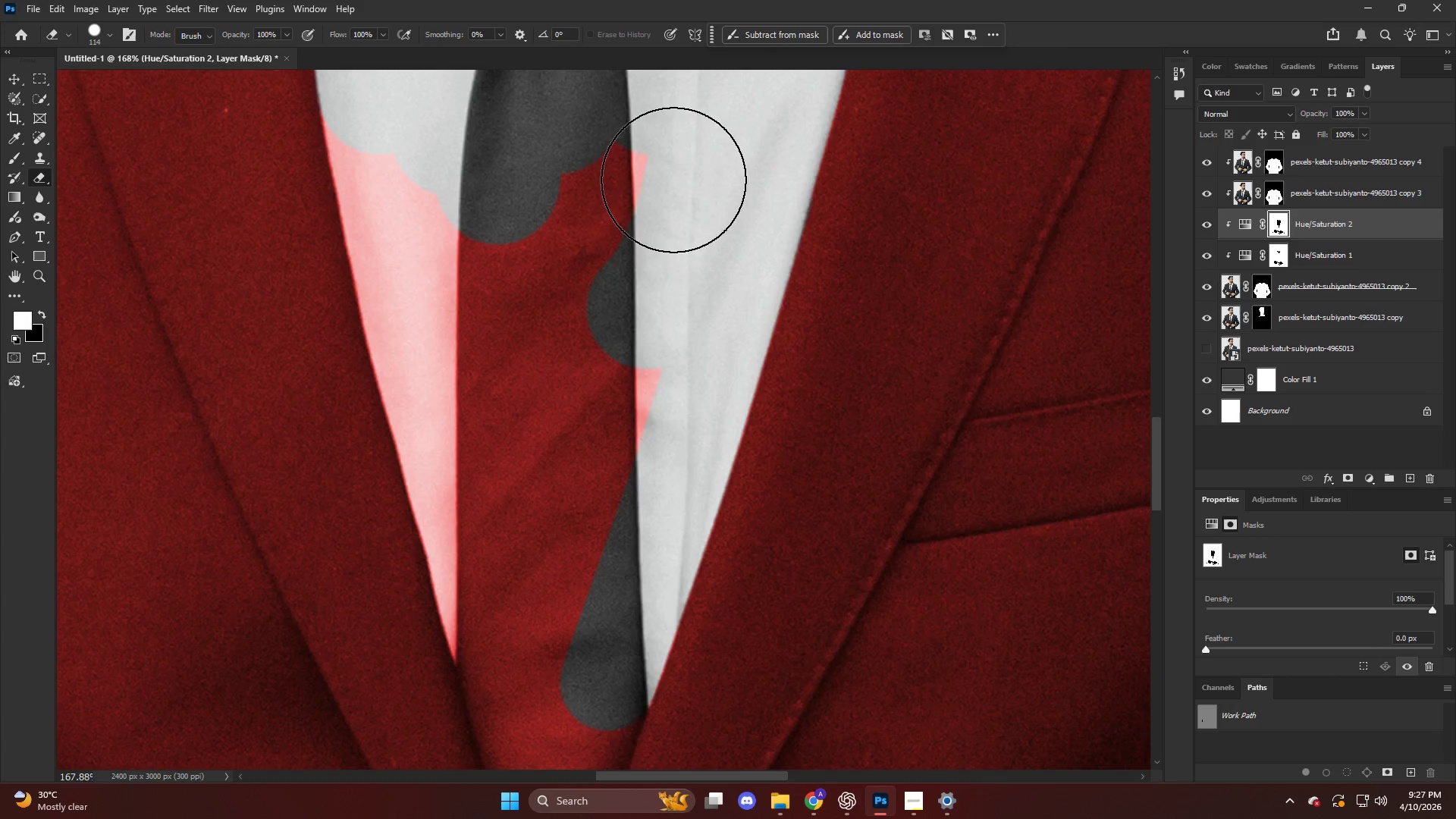 
scroll: coordinate [723, 198], scroll_direction: down, amount: 3.0
 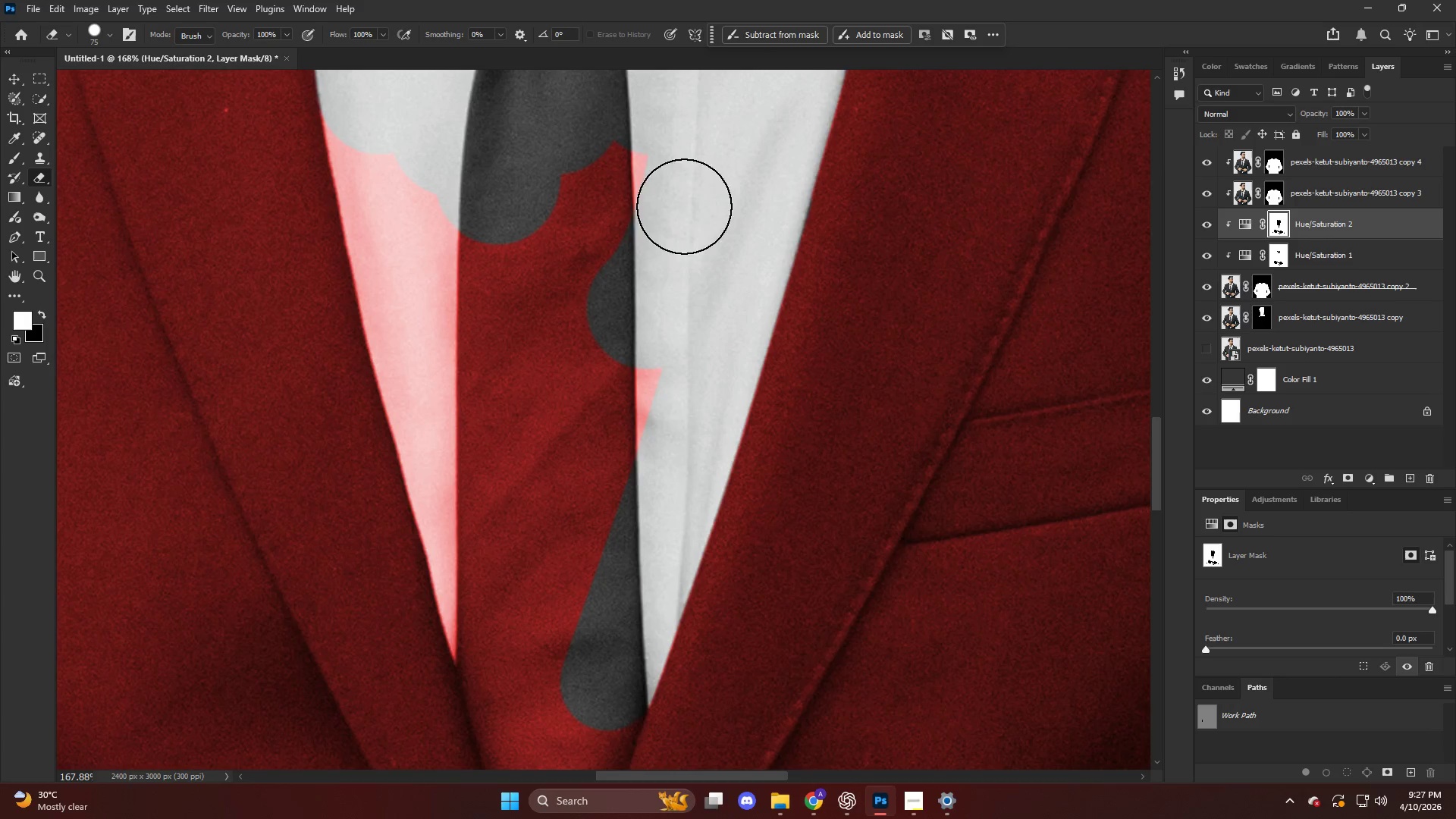 
left_click_drag(start_coordinate=[656, 176], to_coordinate=[535, 214])
 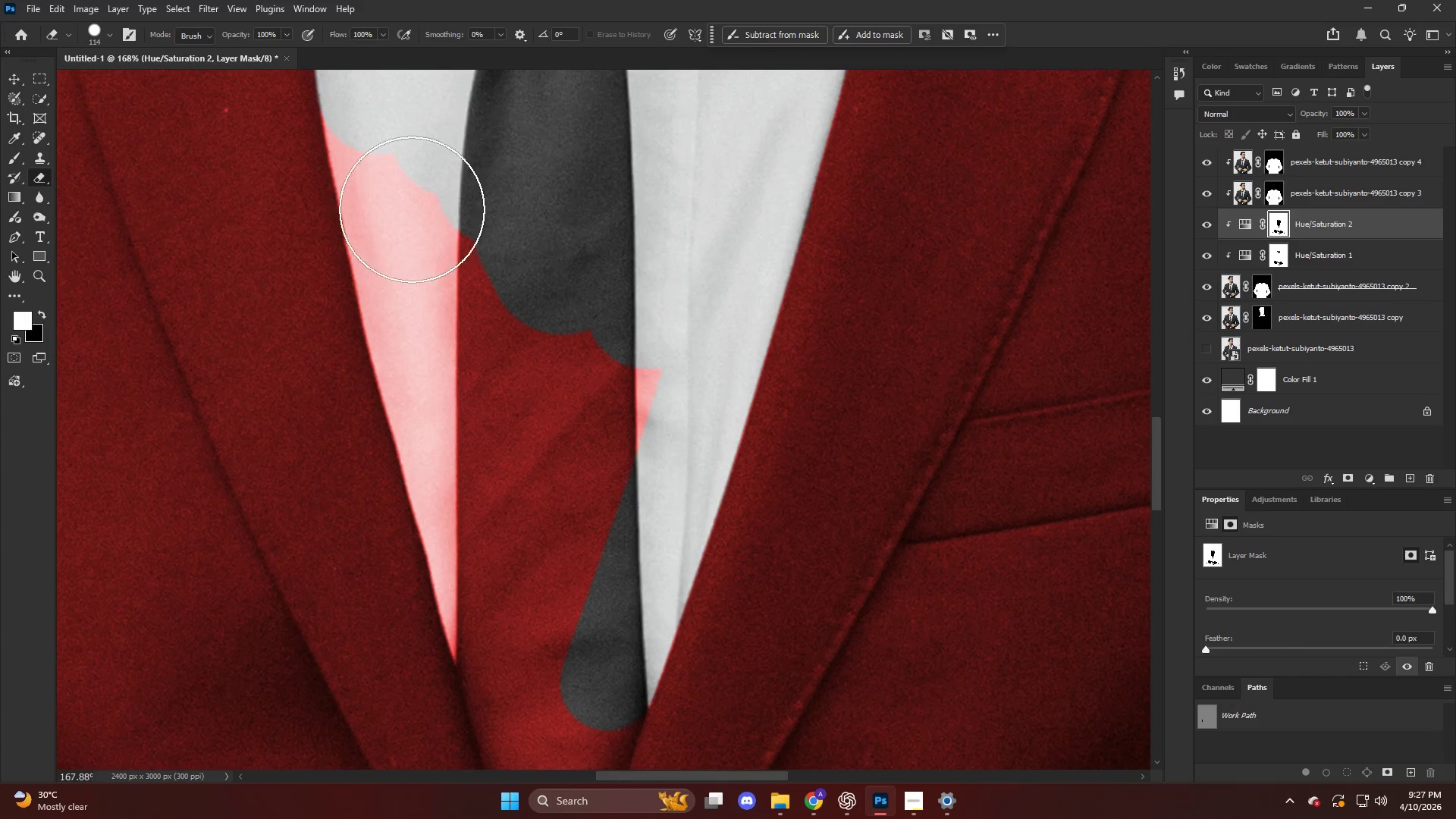 
hold_key(key=AltLeft, duration=1.25)
scroll: coordinate [308, 166], scroll_direction: up, amount: 20.0
 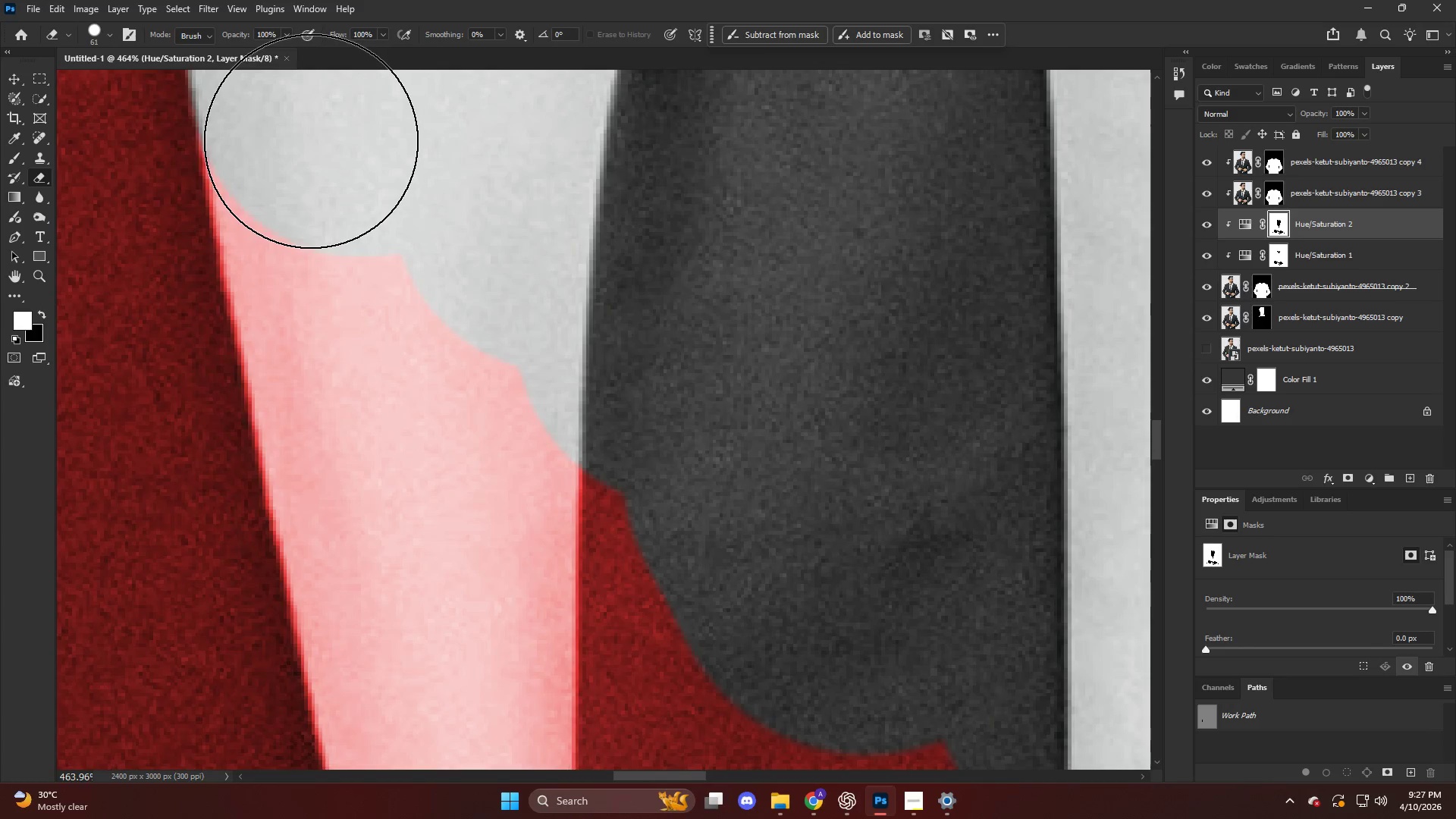 
left_click([309, 141])
 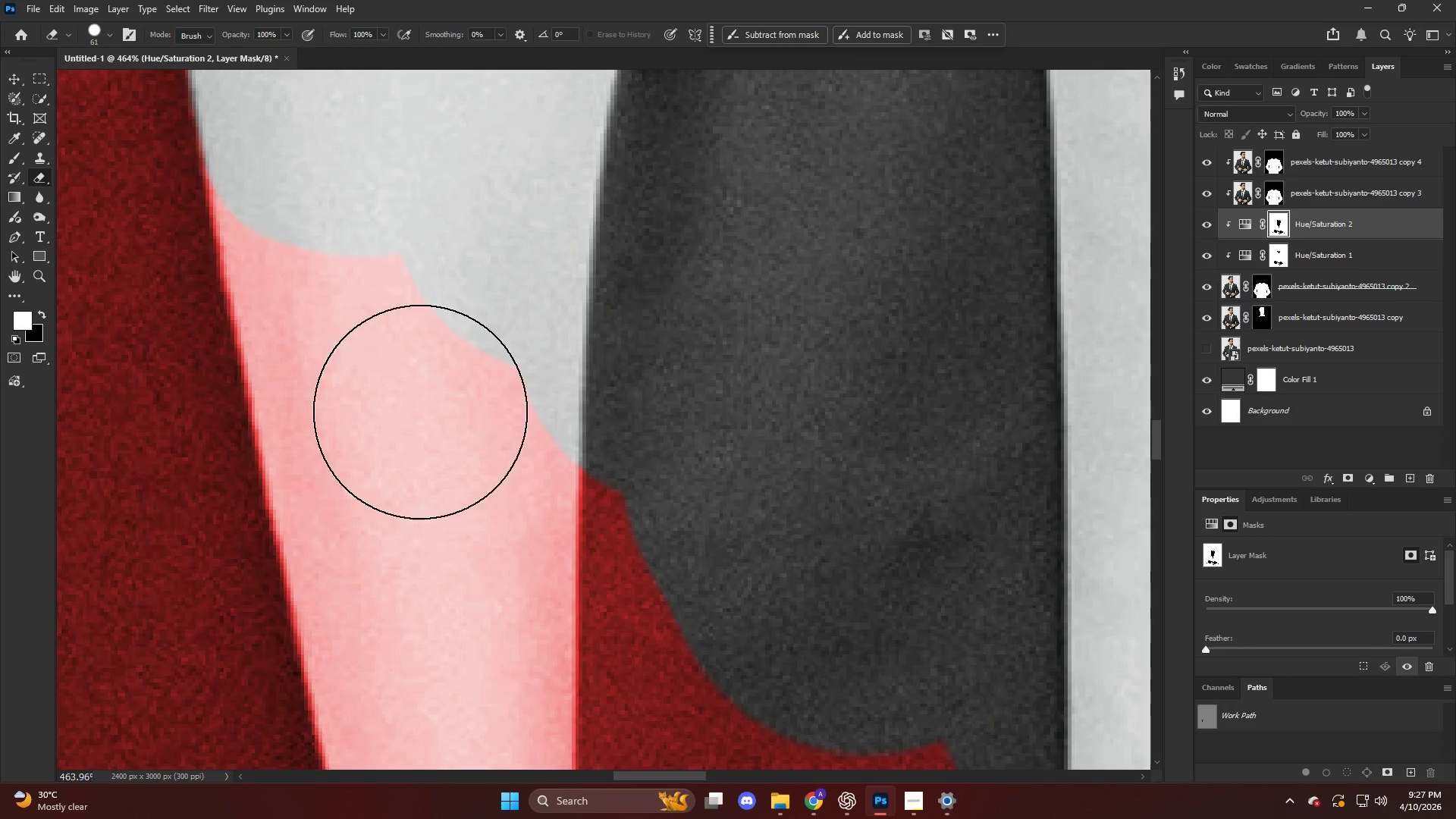 
hold_key(key=ShiftLeft, duration=0.8)
left_click([391, 554])
 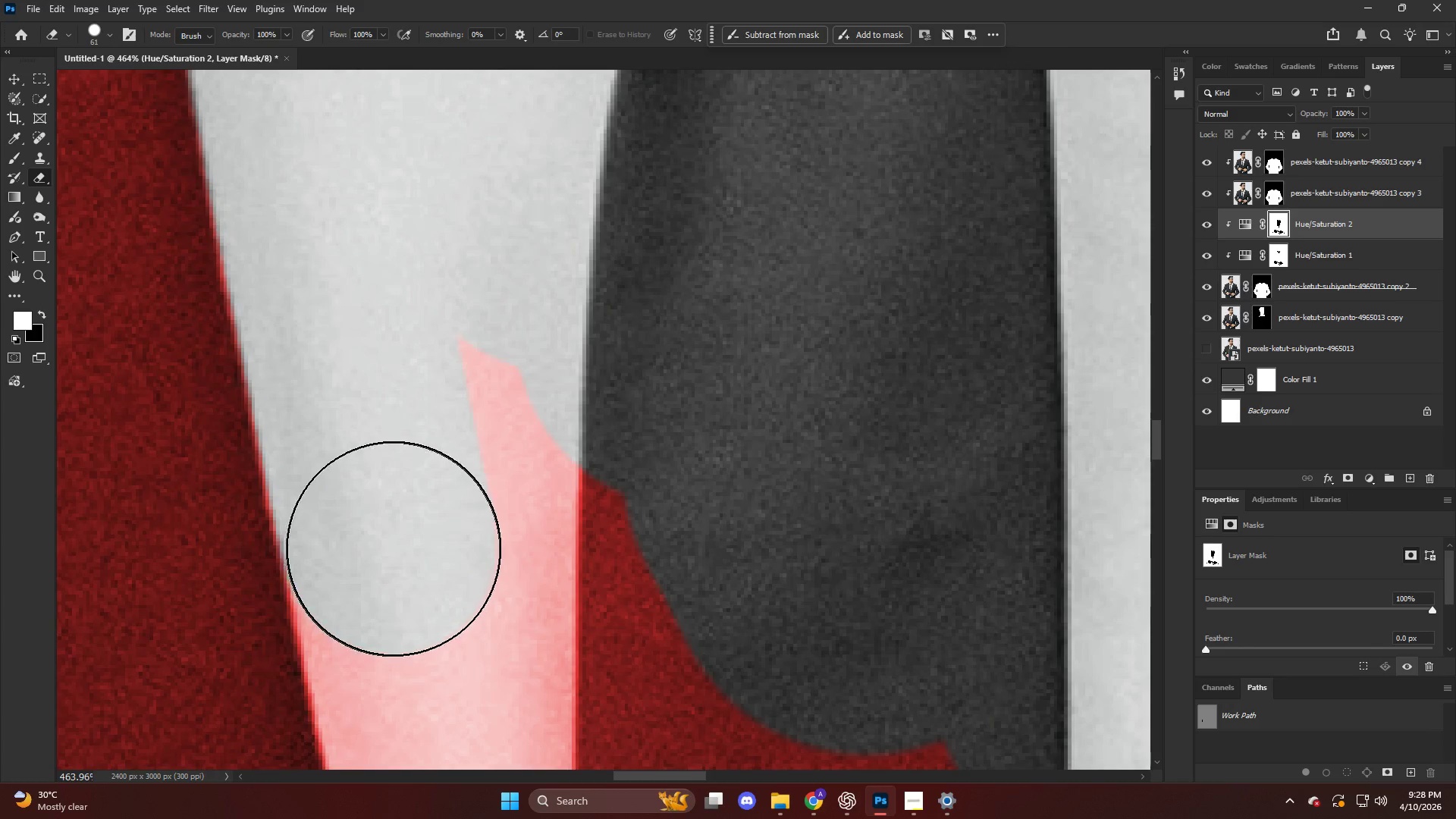 
key(Alt+AltLeft)
 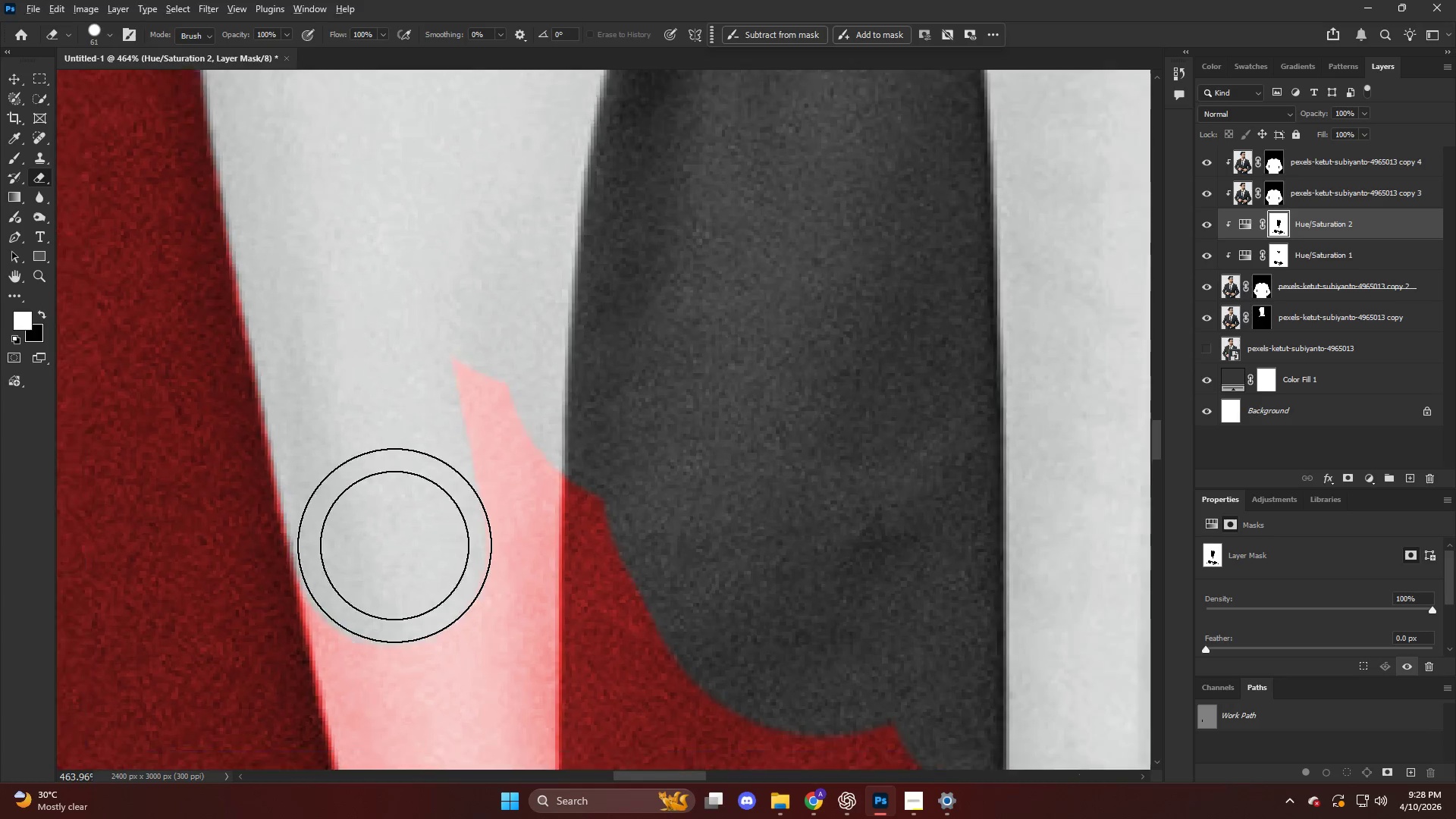 
key(Alt+AltLeft)
 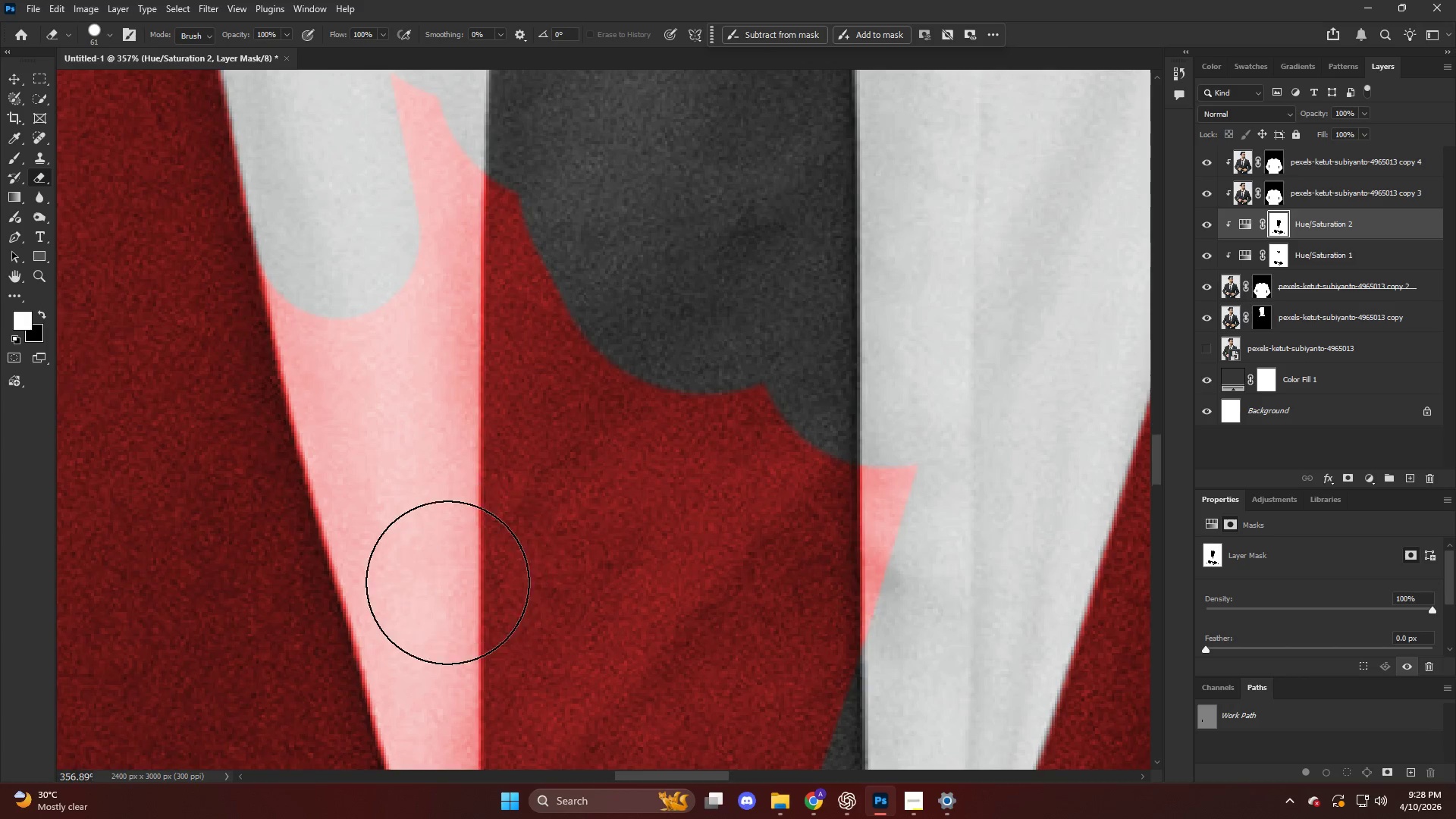 
hold_key(key=ShiftLeft, duration=2.2)
 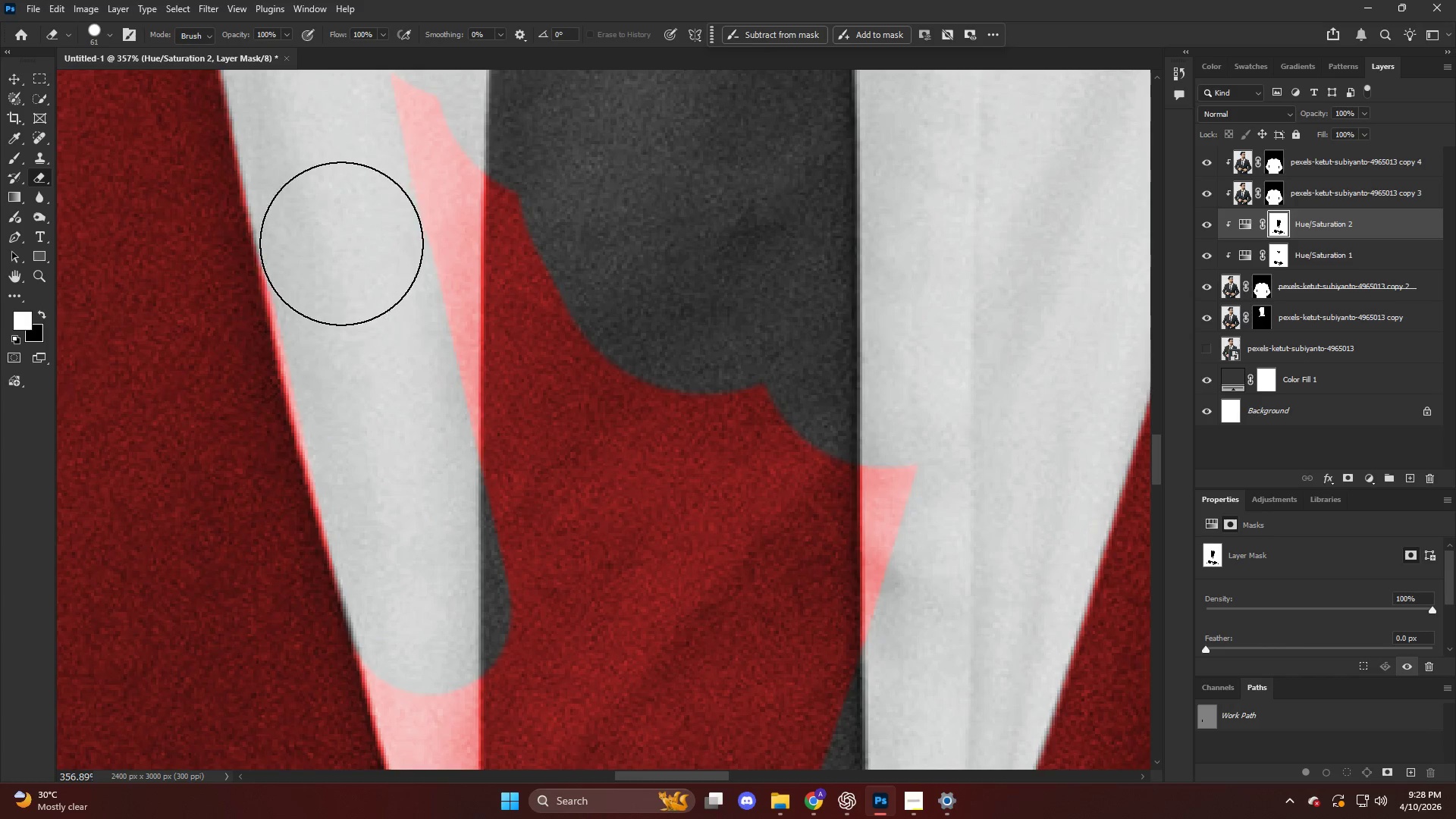 
scroll: coordinate [486, 557], scroll_direction: down, amount: 19.0
 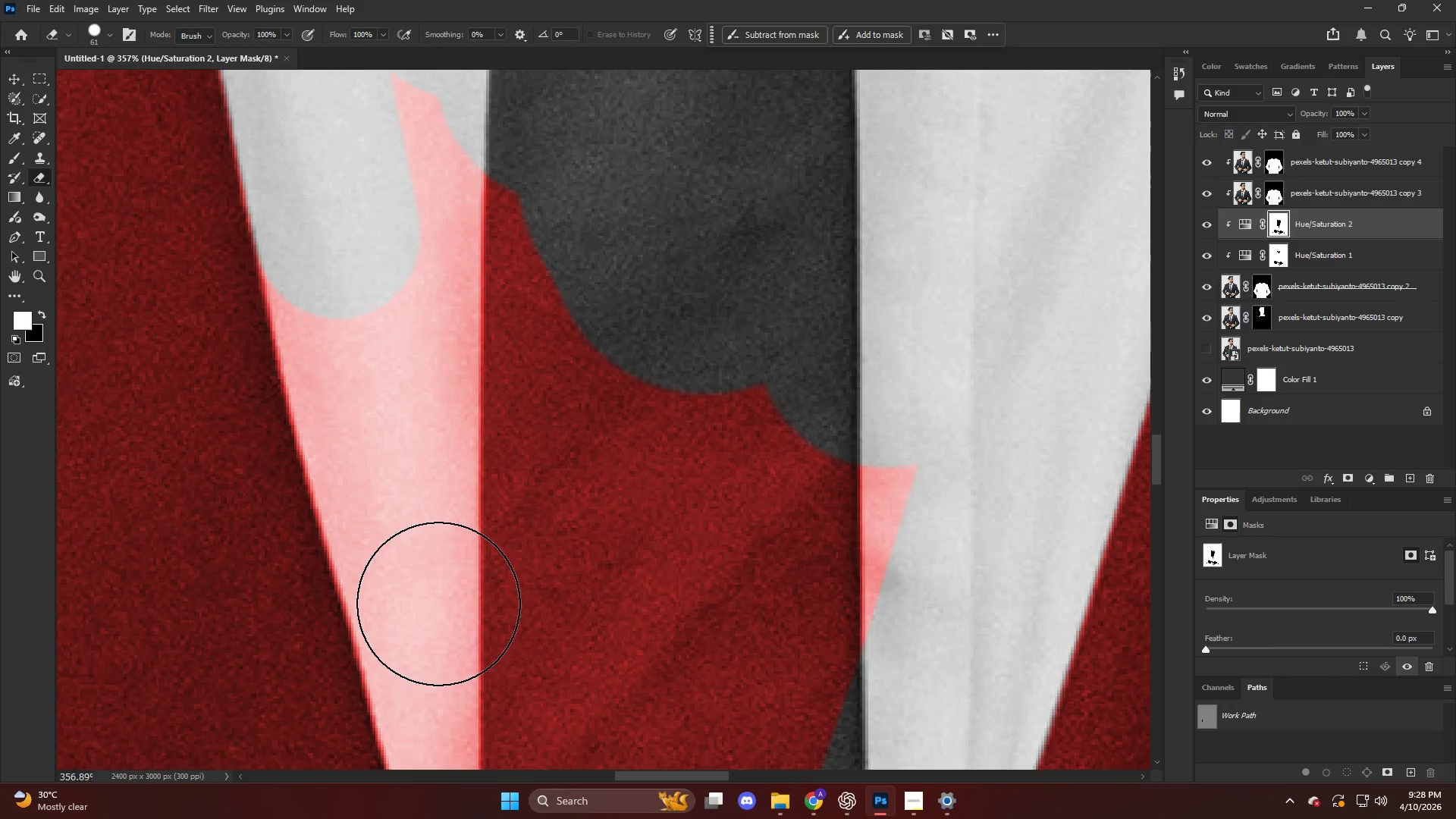 
left_click_drag(start_coordinate=[351, 268], to_coordinate=[347, 263])
 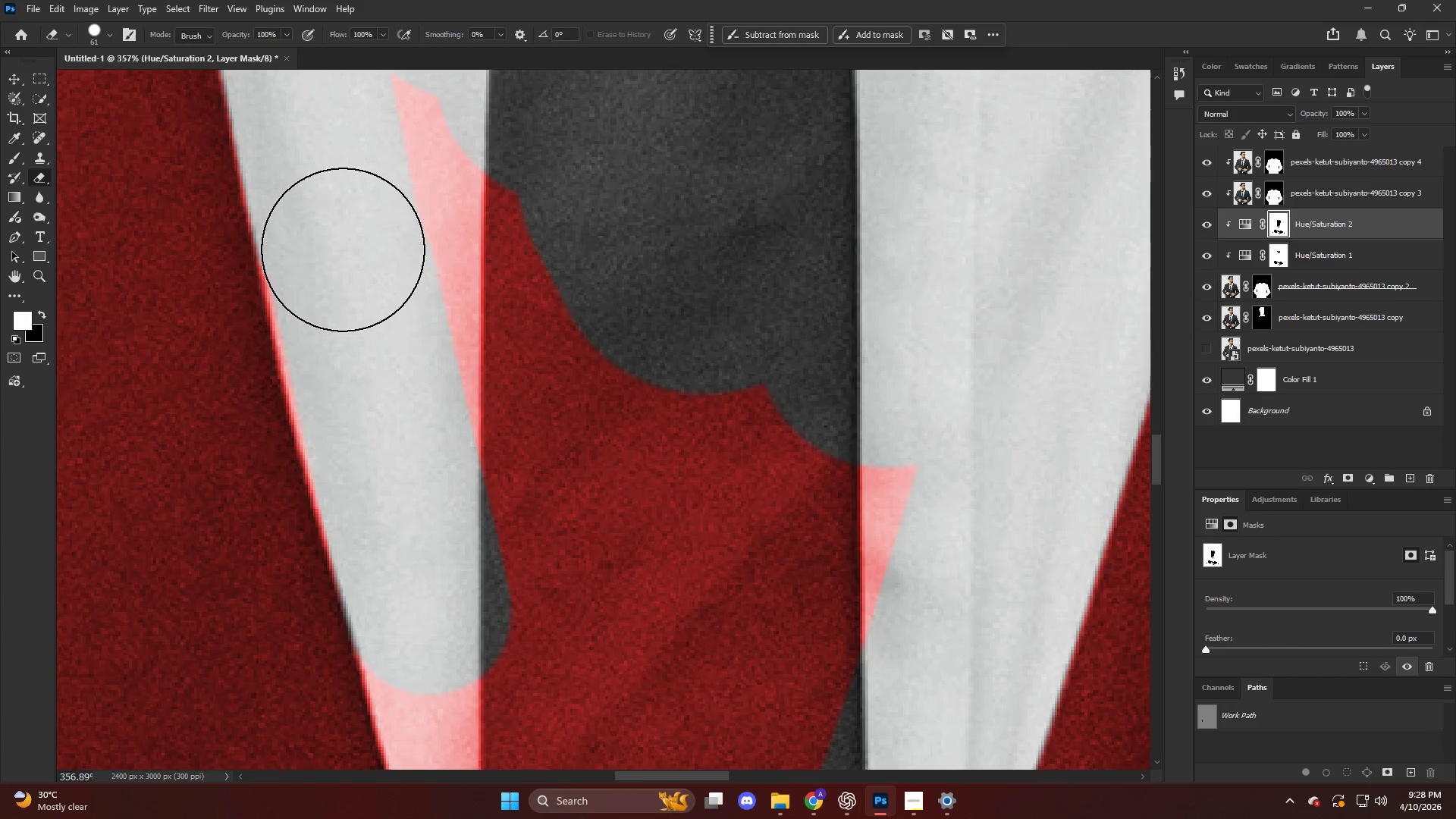 
left_click_drag(start_coordinate=[343, 249], to_coordinate=[340, 242])
 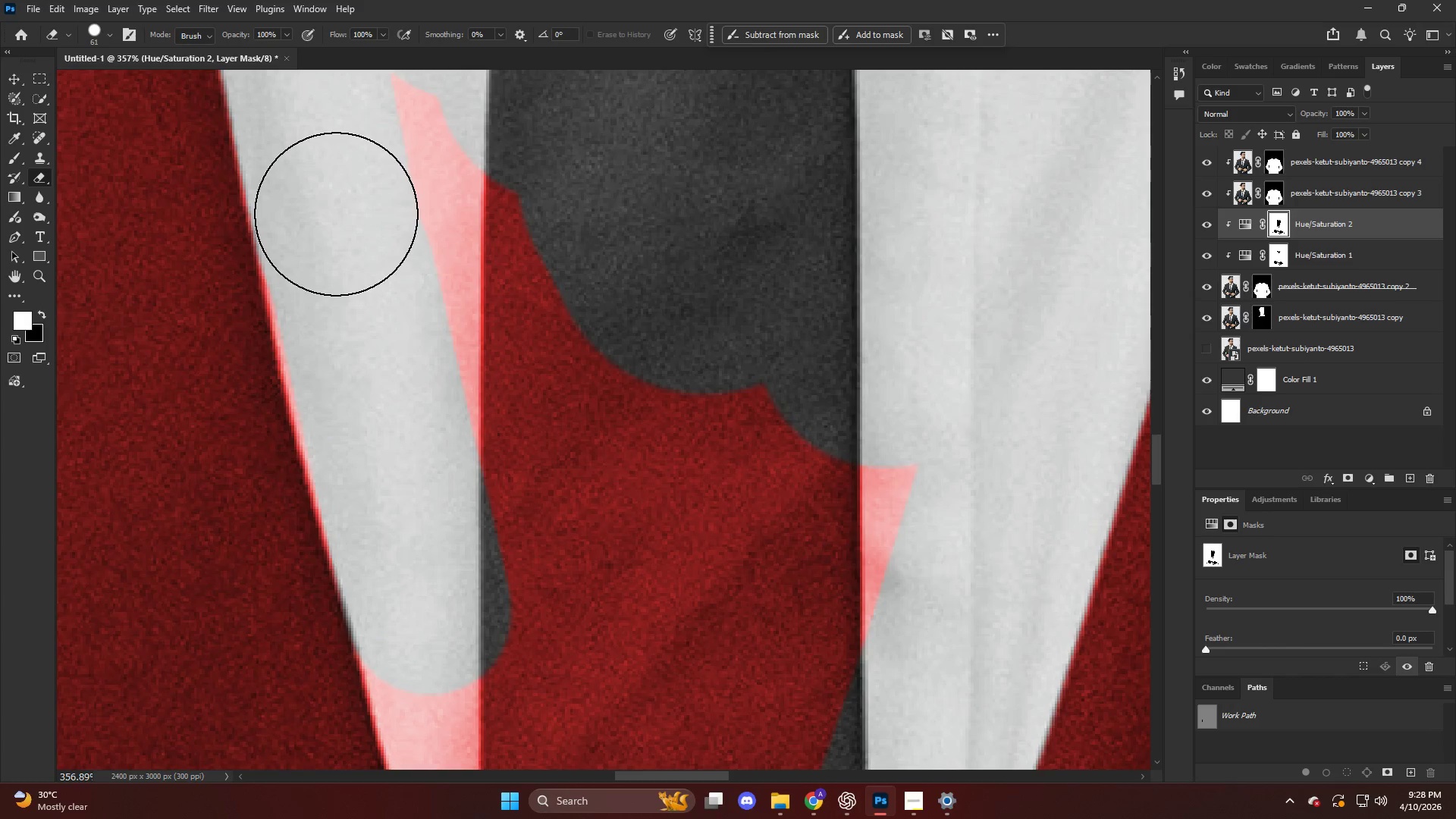 
left_click_drag(start_coordinate=[336, 214], to_coordinate=[422, 513])
 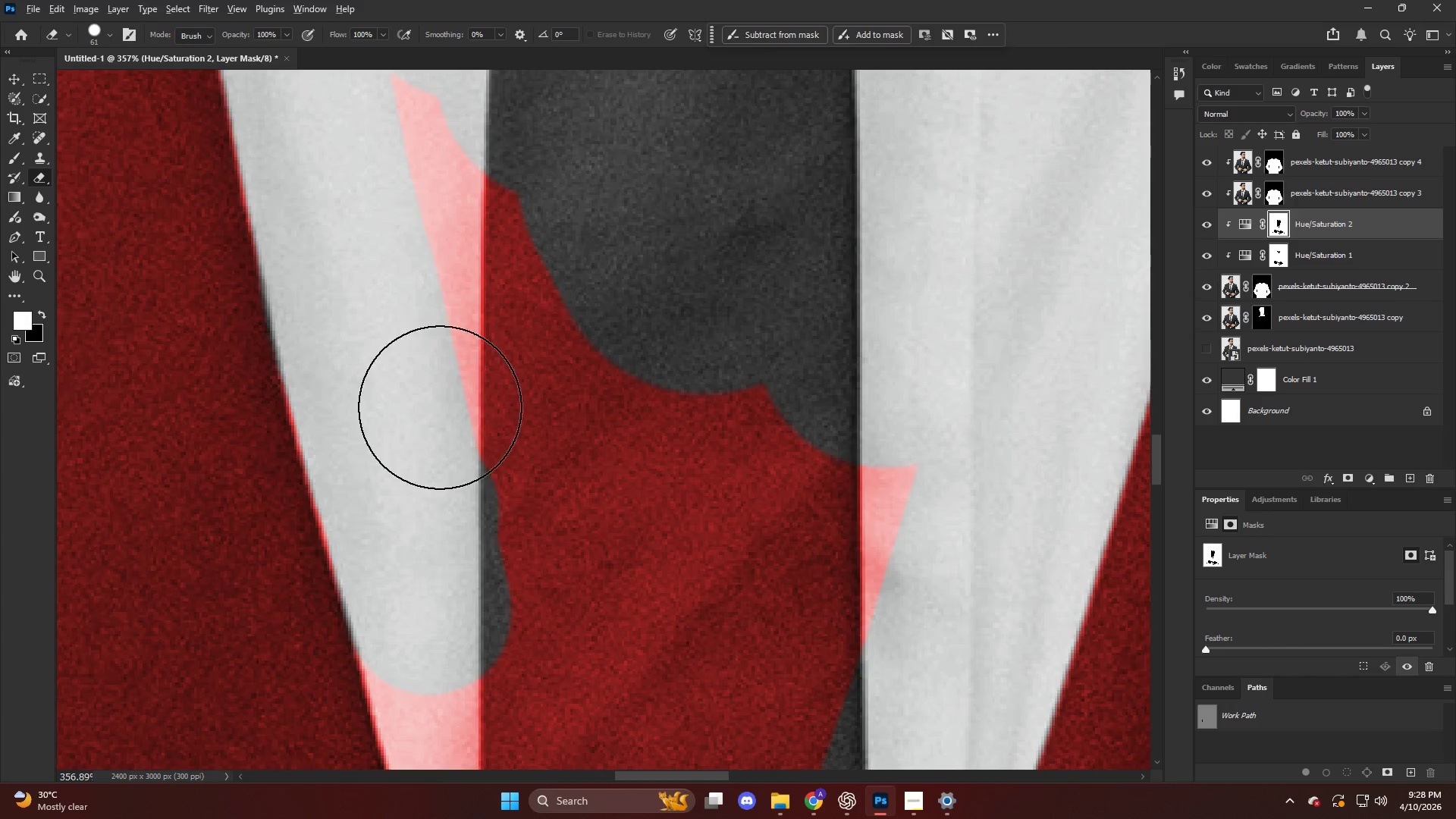 
hold_key(key=AltLeft, duration=0.39)
 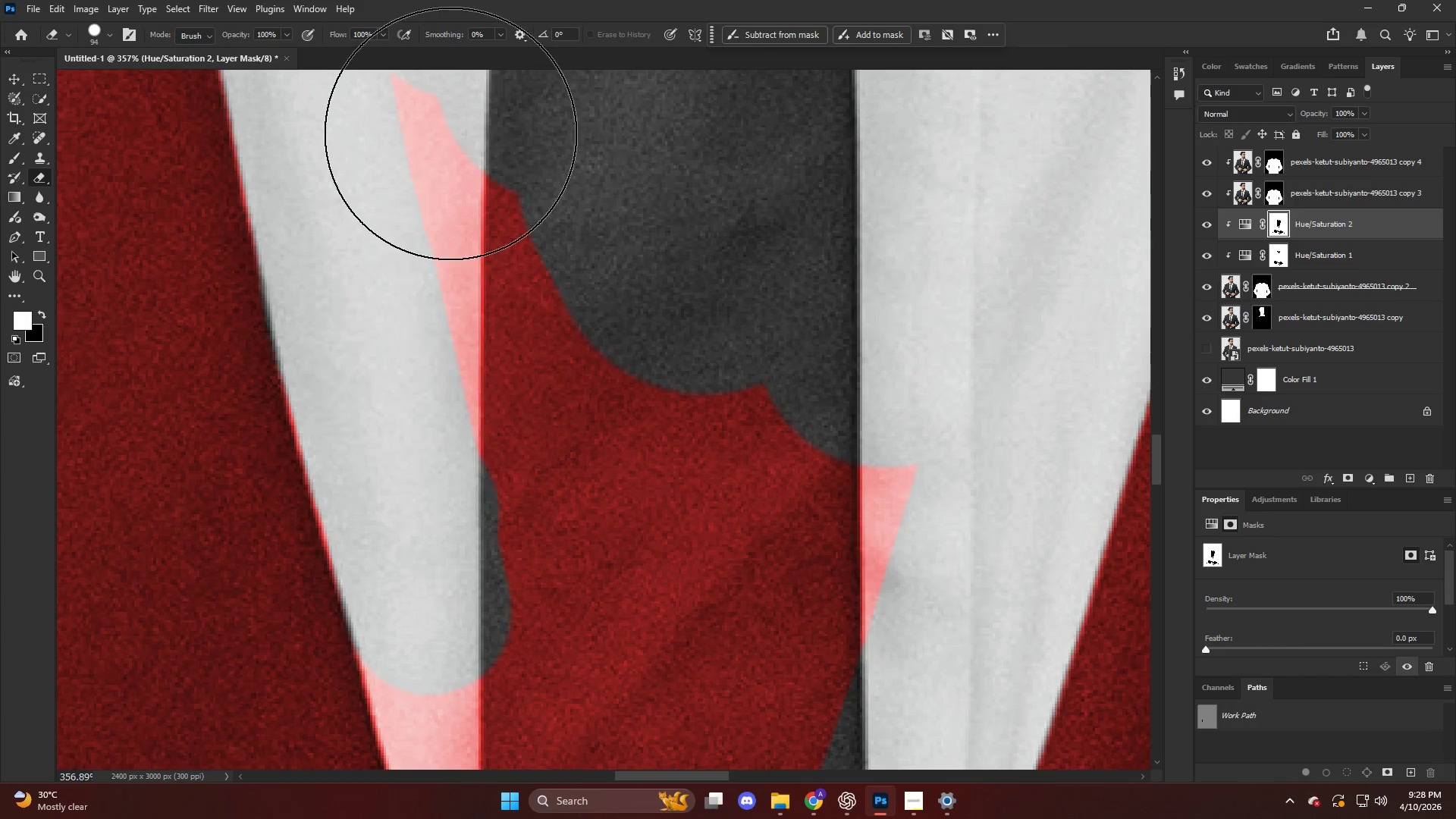 
left_click_drag(start_coordinate=[450, 133], to_coordinate=[523, 309])
 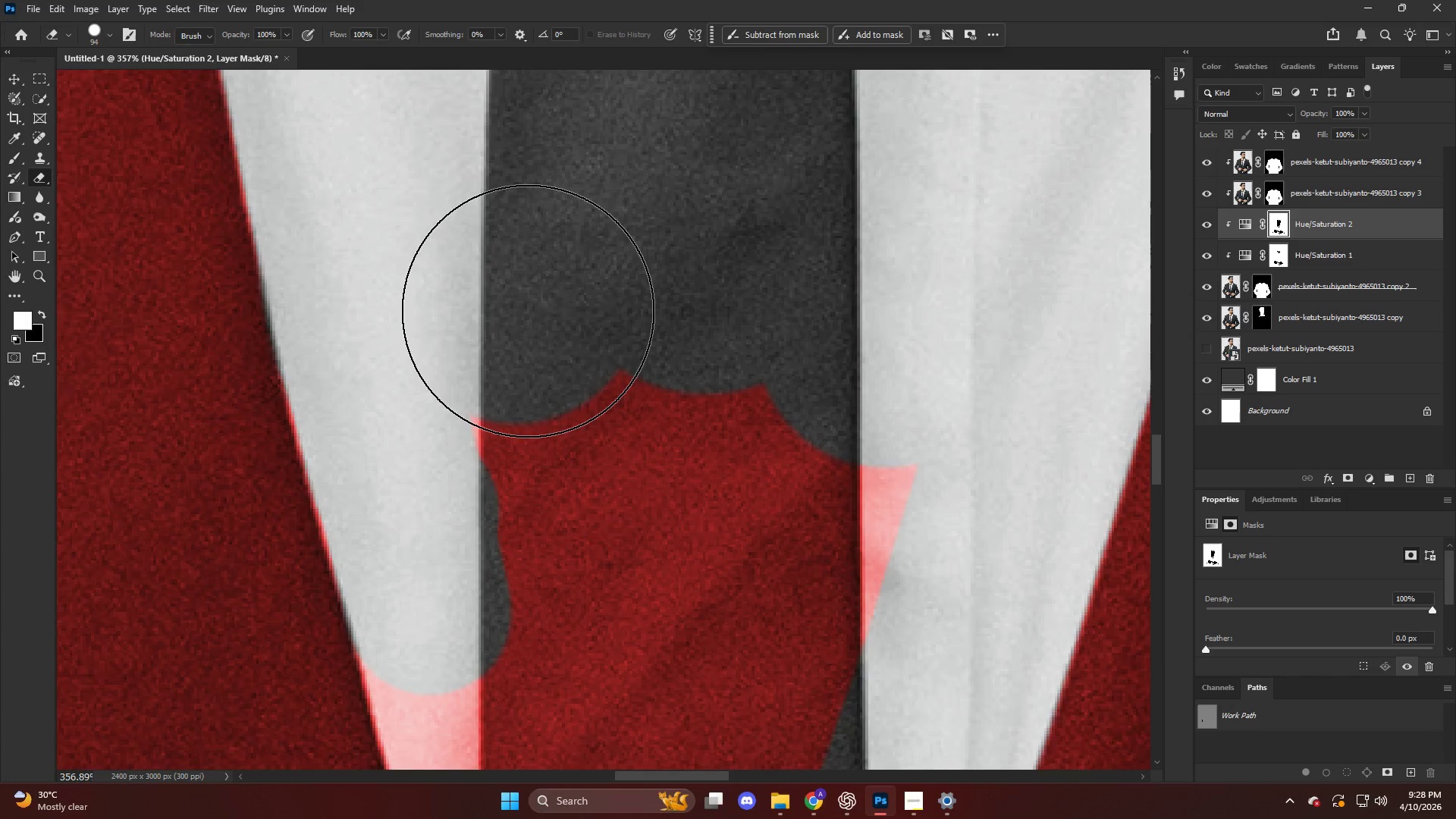 
hold_key(key=AltLeft, duration=0.33)
 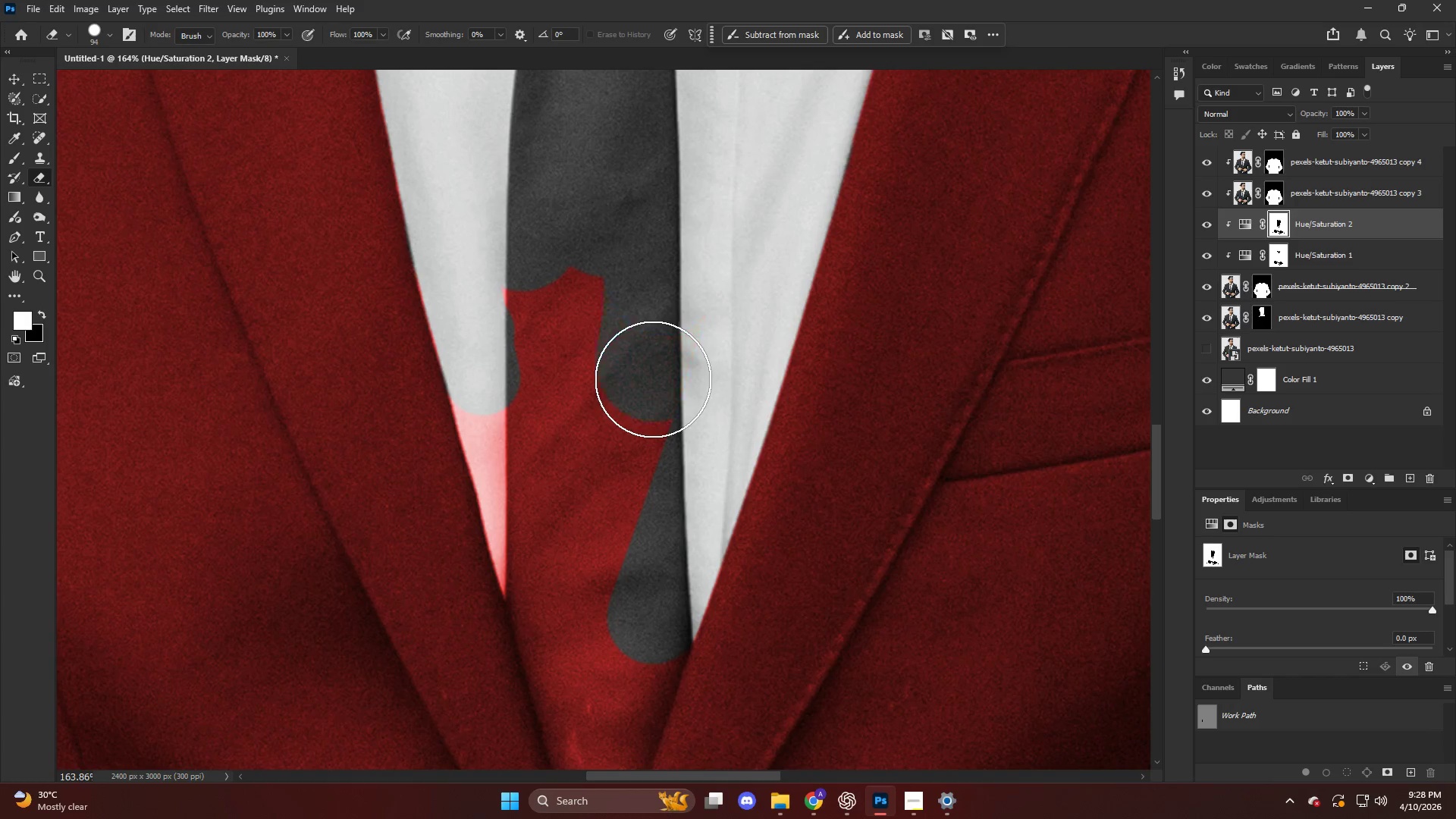 
left_click_drag(start_coordinate=[659, 254], to_coordinate=[559, 423])
 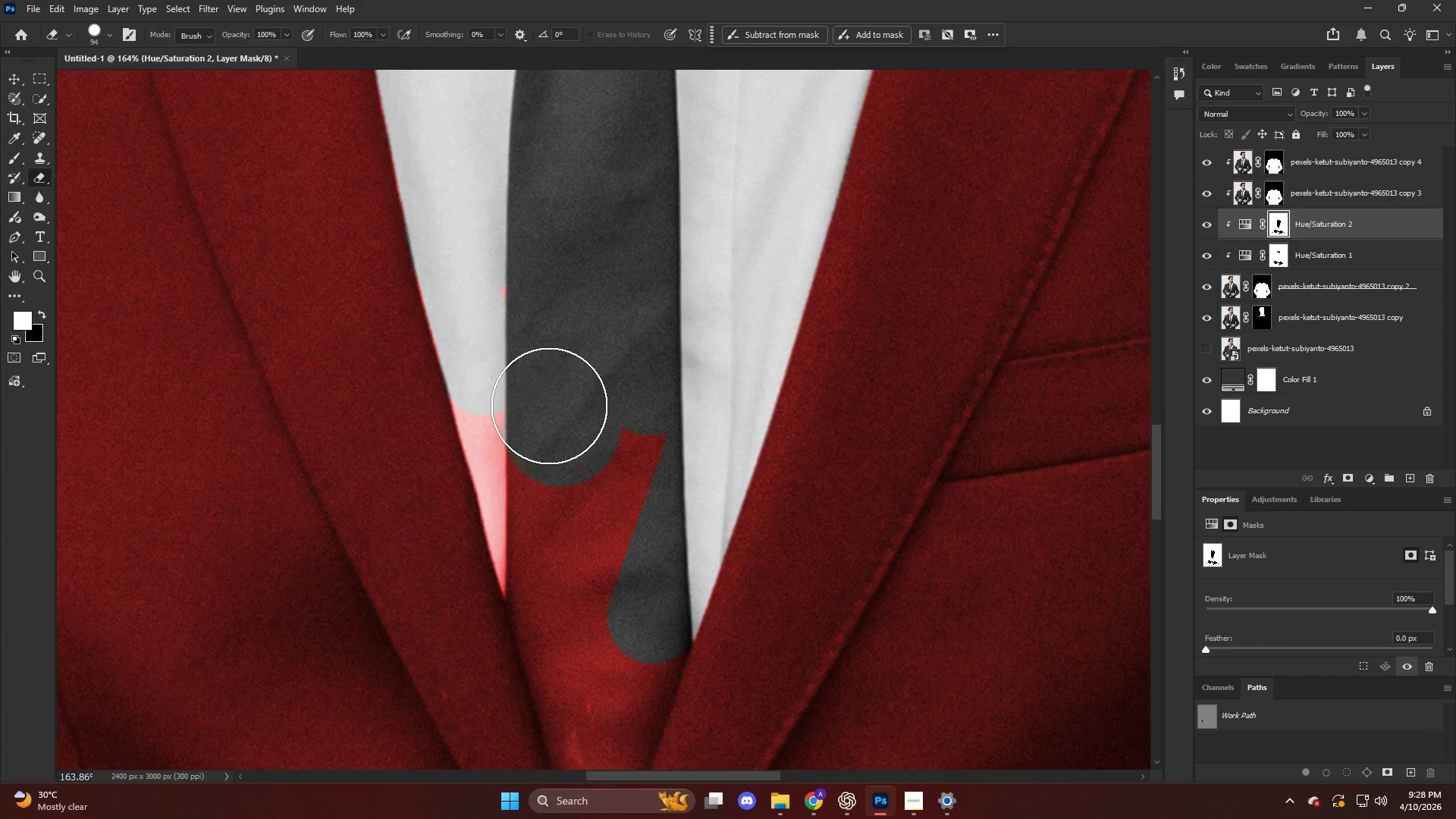 
scroll: coordinate [553, 300], scroll_direction: down, amount: 15.0
 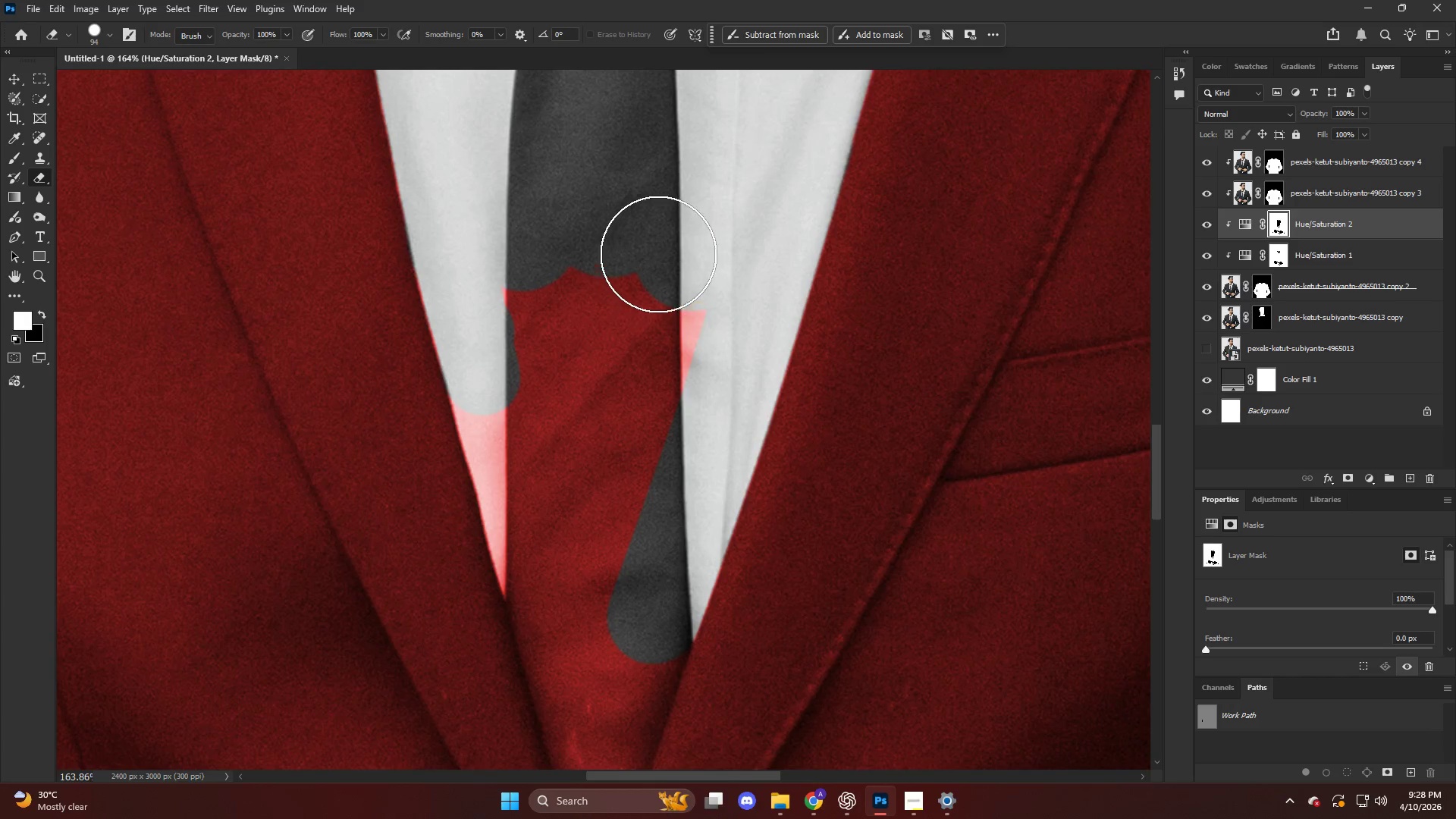 
hold_key(key=AltLeft, duration=0.33)
scroll: coordinate [554, 396], scroll_direction: down, amount: 3.0
 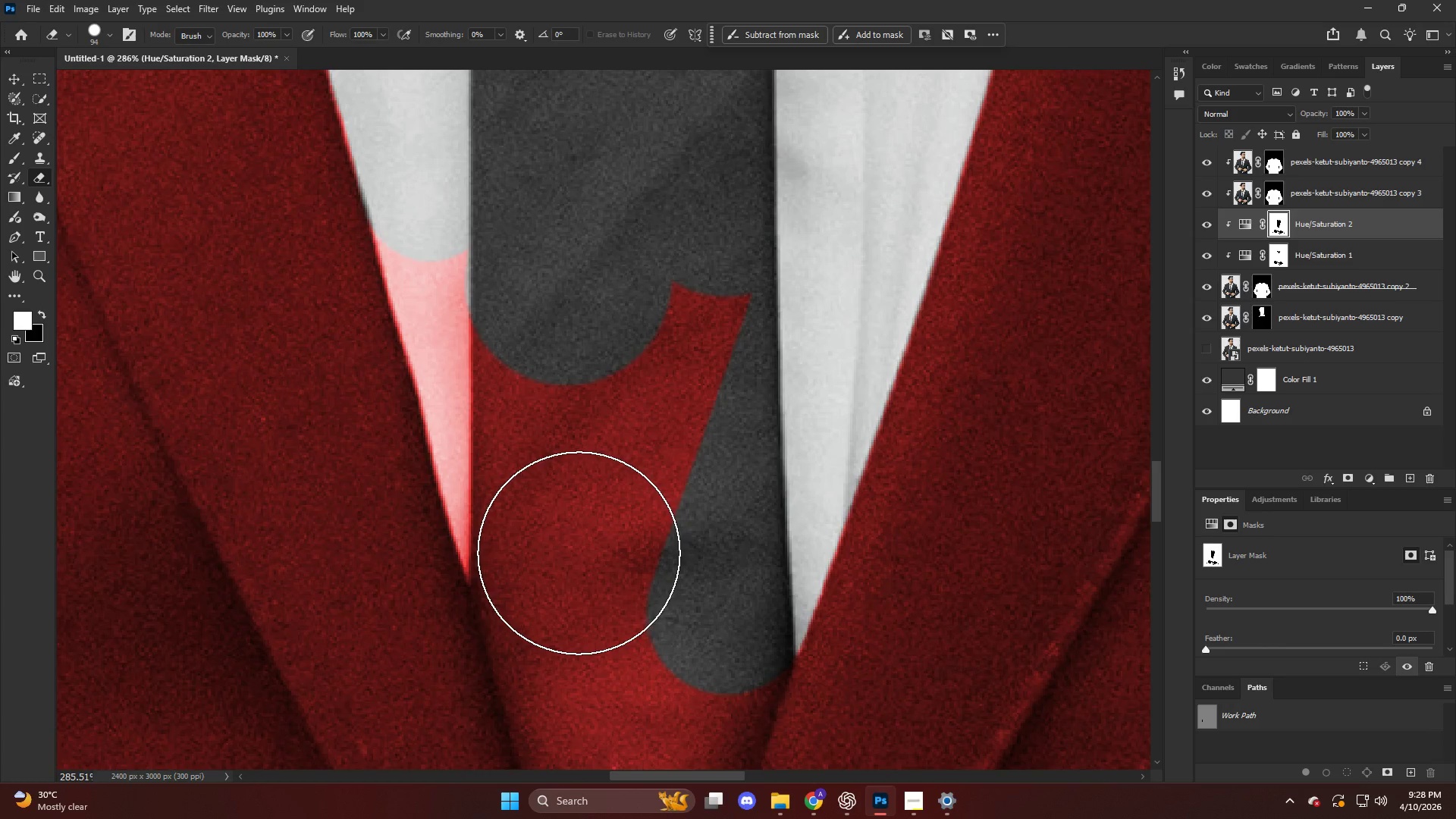 
left_click([568, 552])
 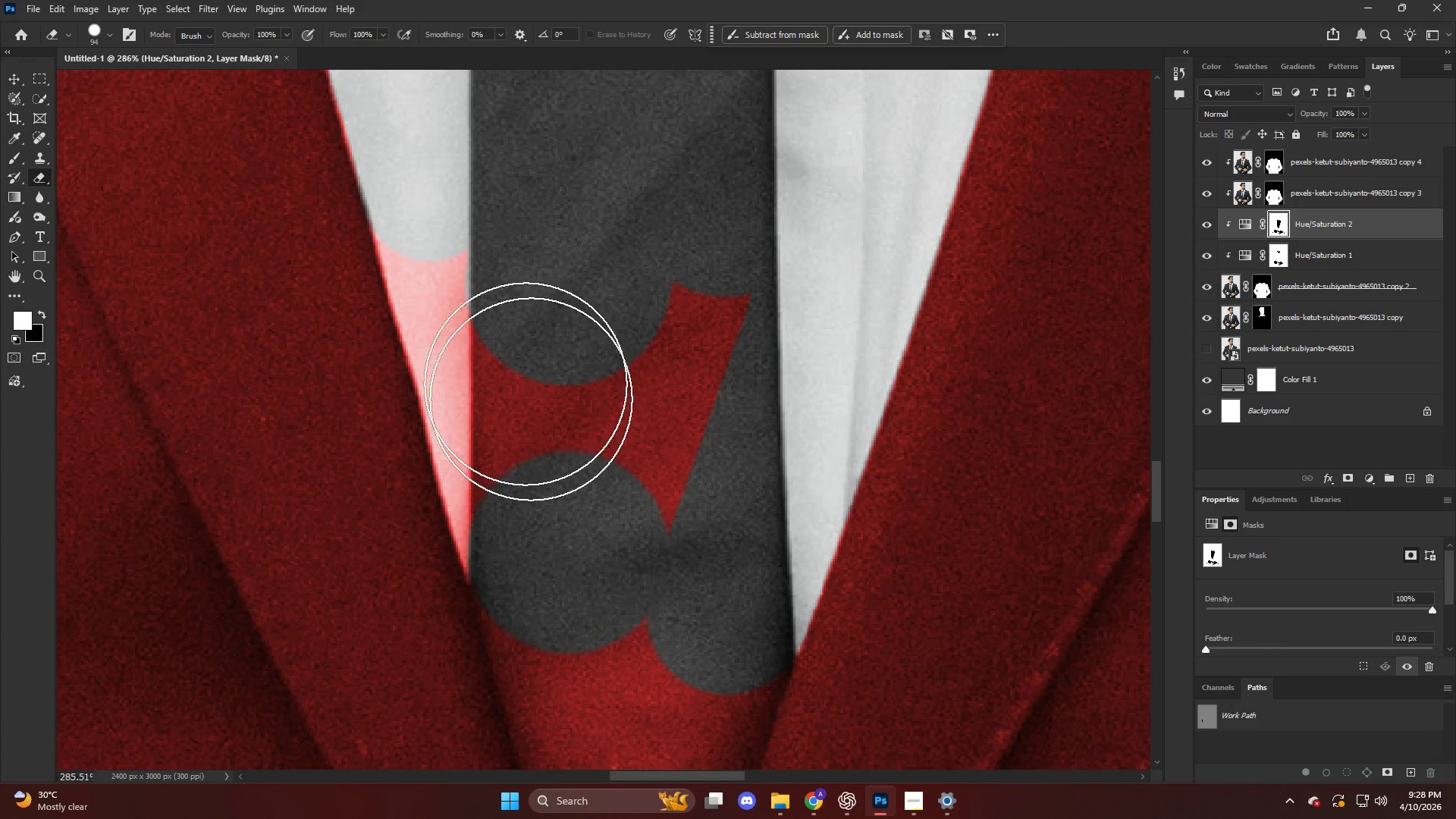 
hold_key(key=ShiftLeft, duration=1.77)
 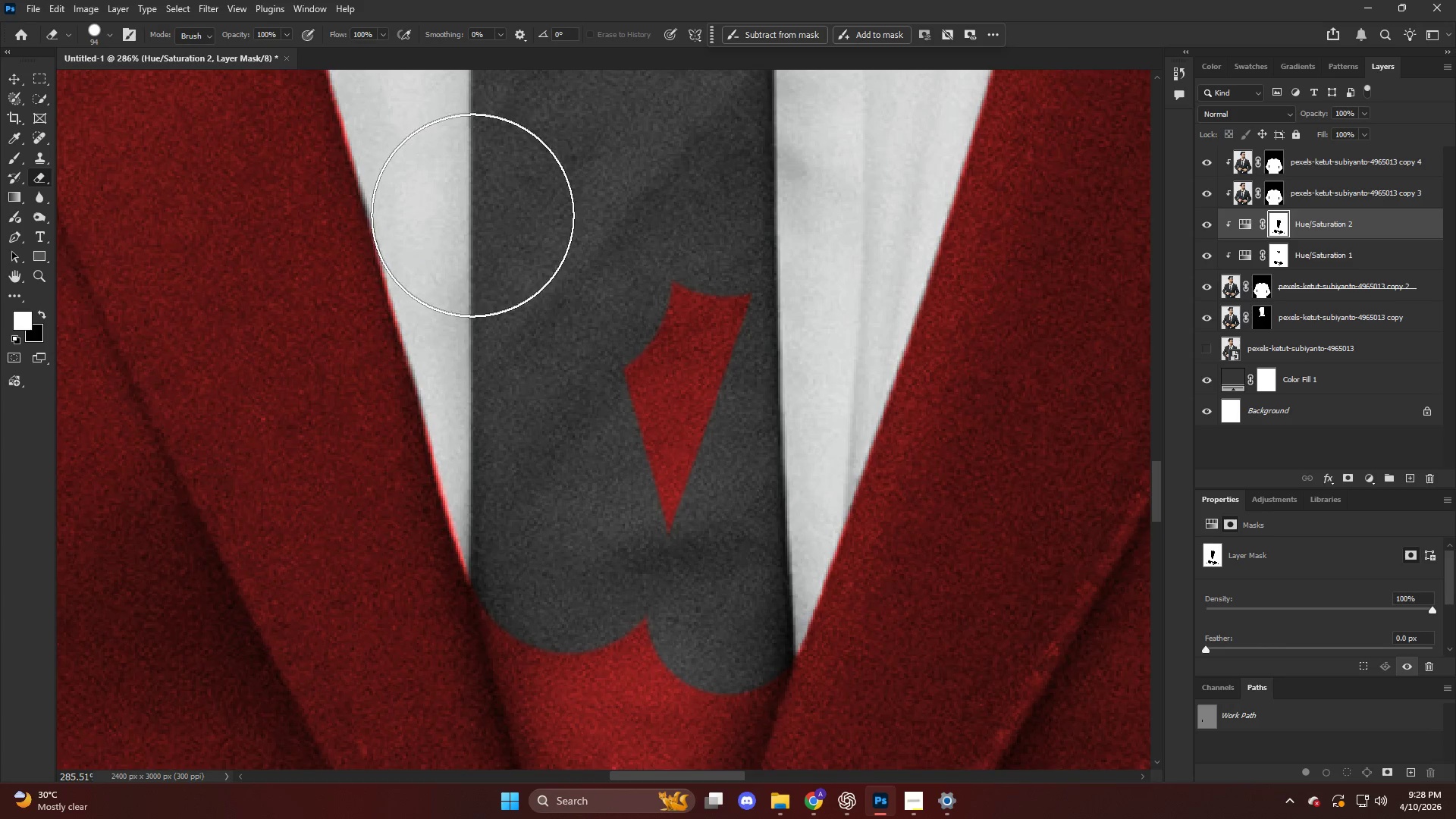 
left_click_drag(start_coordinate=[475, 217], to_coordinate=[670, 479])
 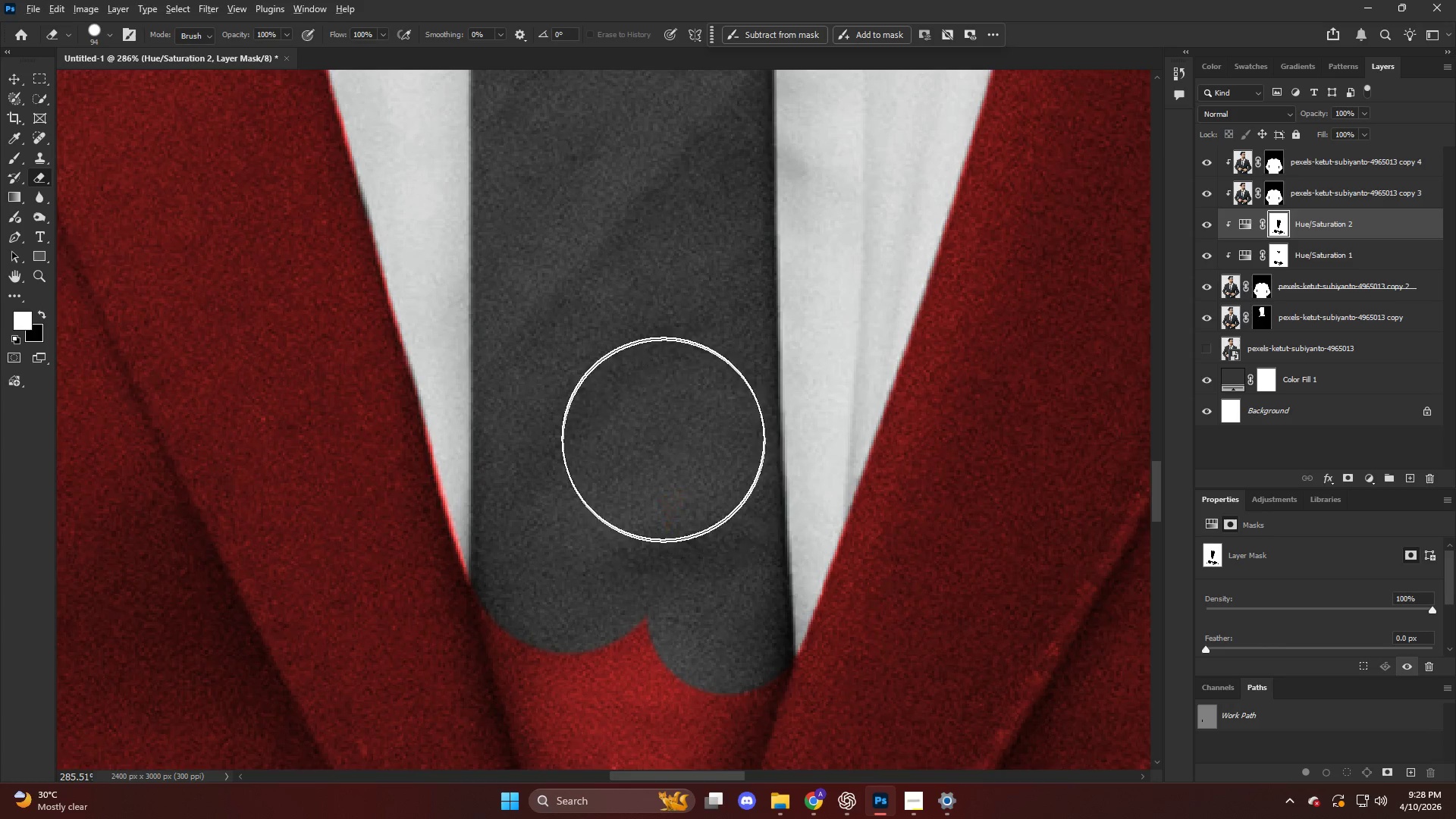 
hold_key(key=AltLeft, duration=0.73)
hold_key(key=AltLeft, duration=1.3)
scroll: coordinate [648, 342], scroll_direction: down, amount: 11.0
 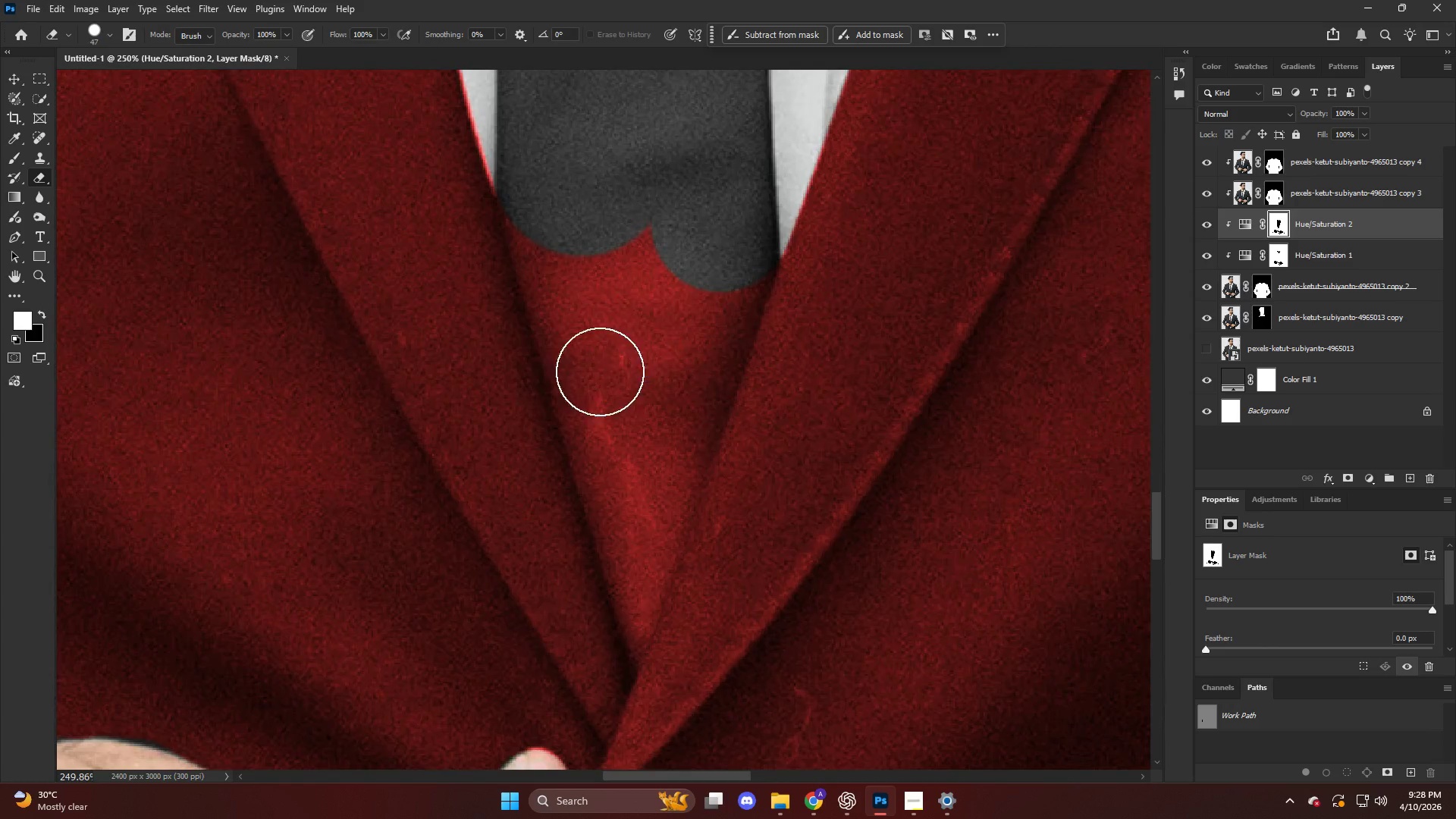 
hold_key(key=AltLeft, duration=0.62)
scroll: coordinate [600, 516], scroll_direction: up, amount: 4.0
 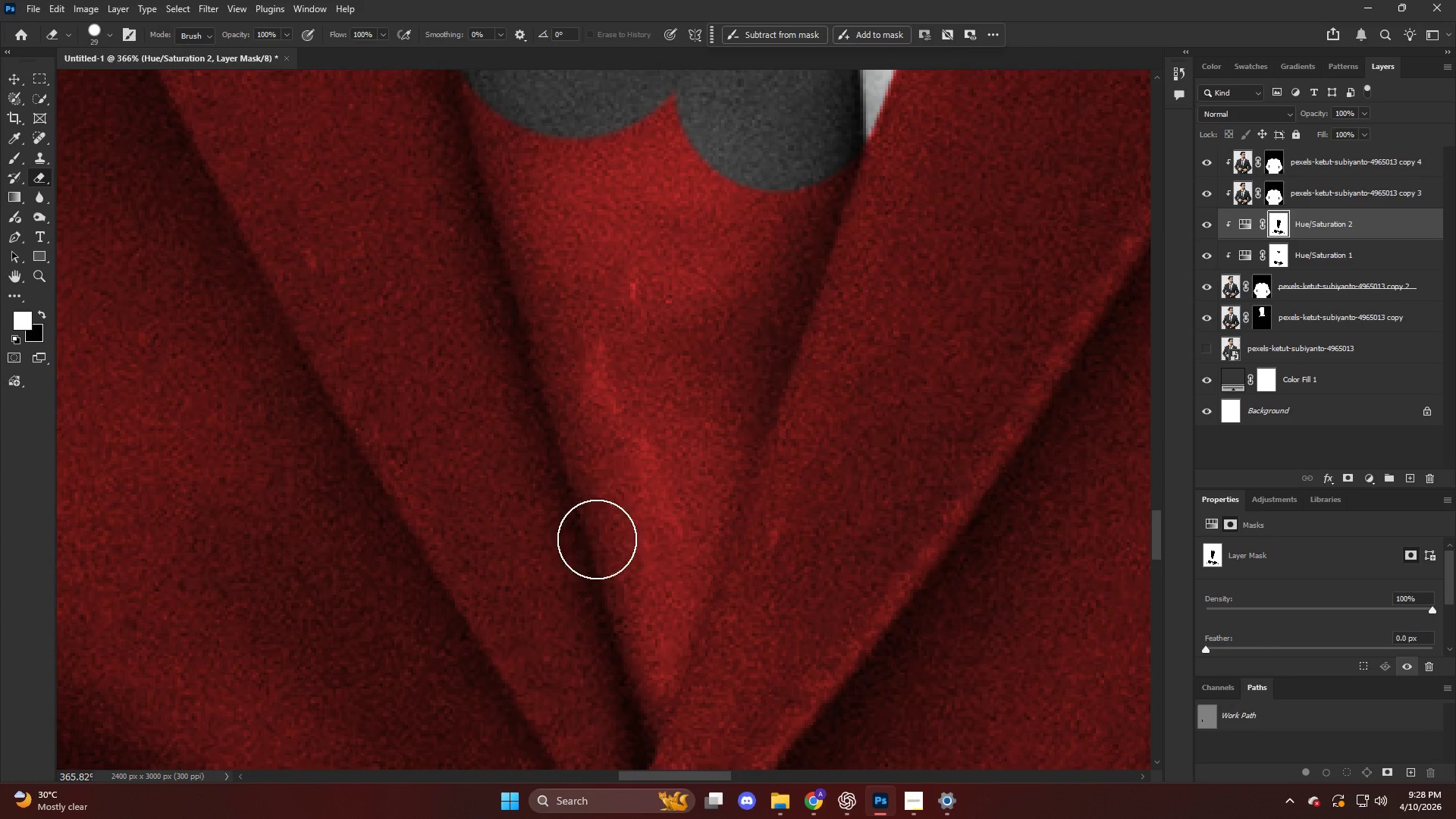 
hold_key(key=ShiftLeft, duration=0.86)
left_click([503, 96])
 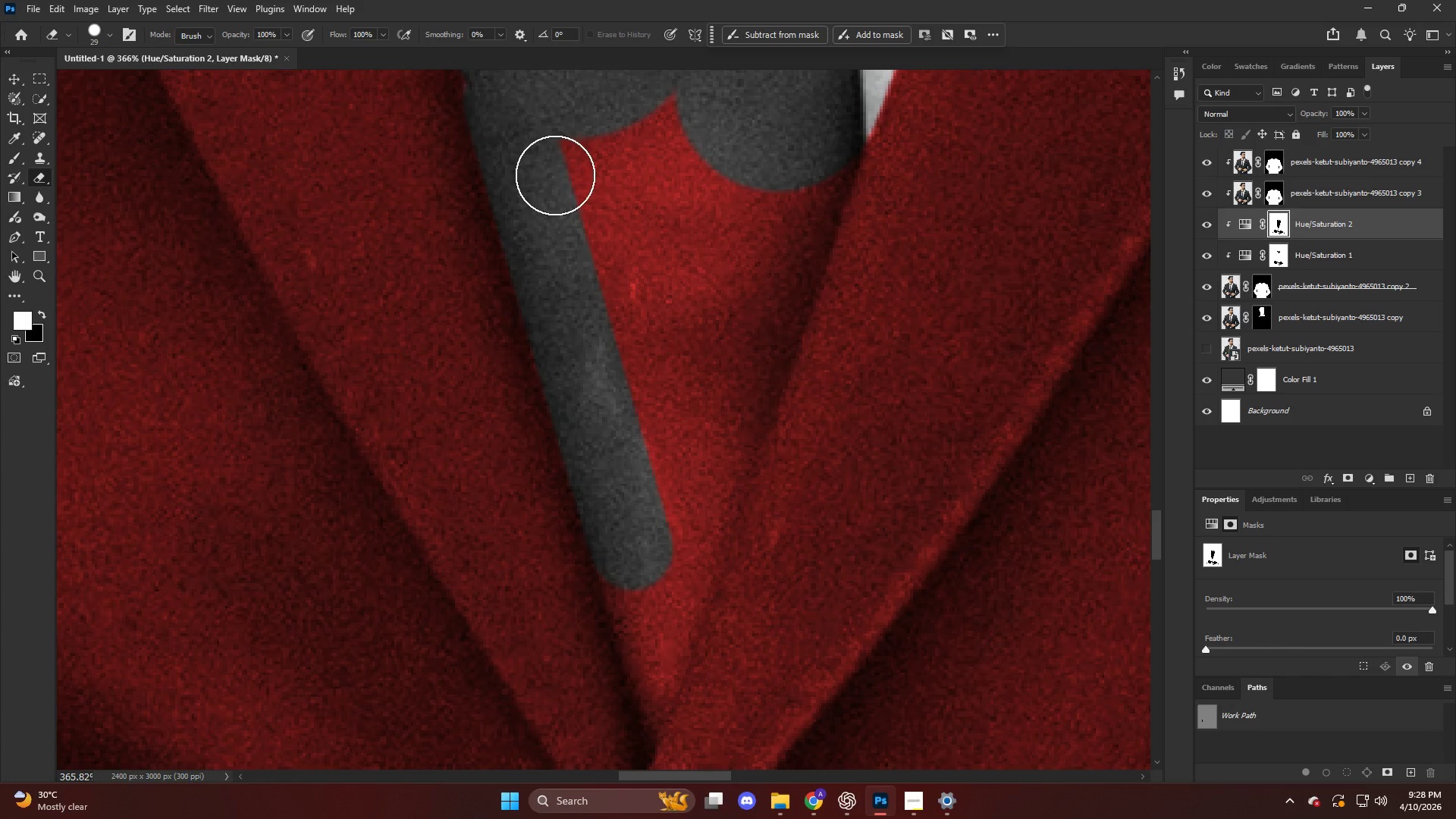 
left_click_drag(start_coordinate=[576, 127], to_coordinate=[815, 148])
 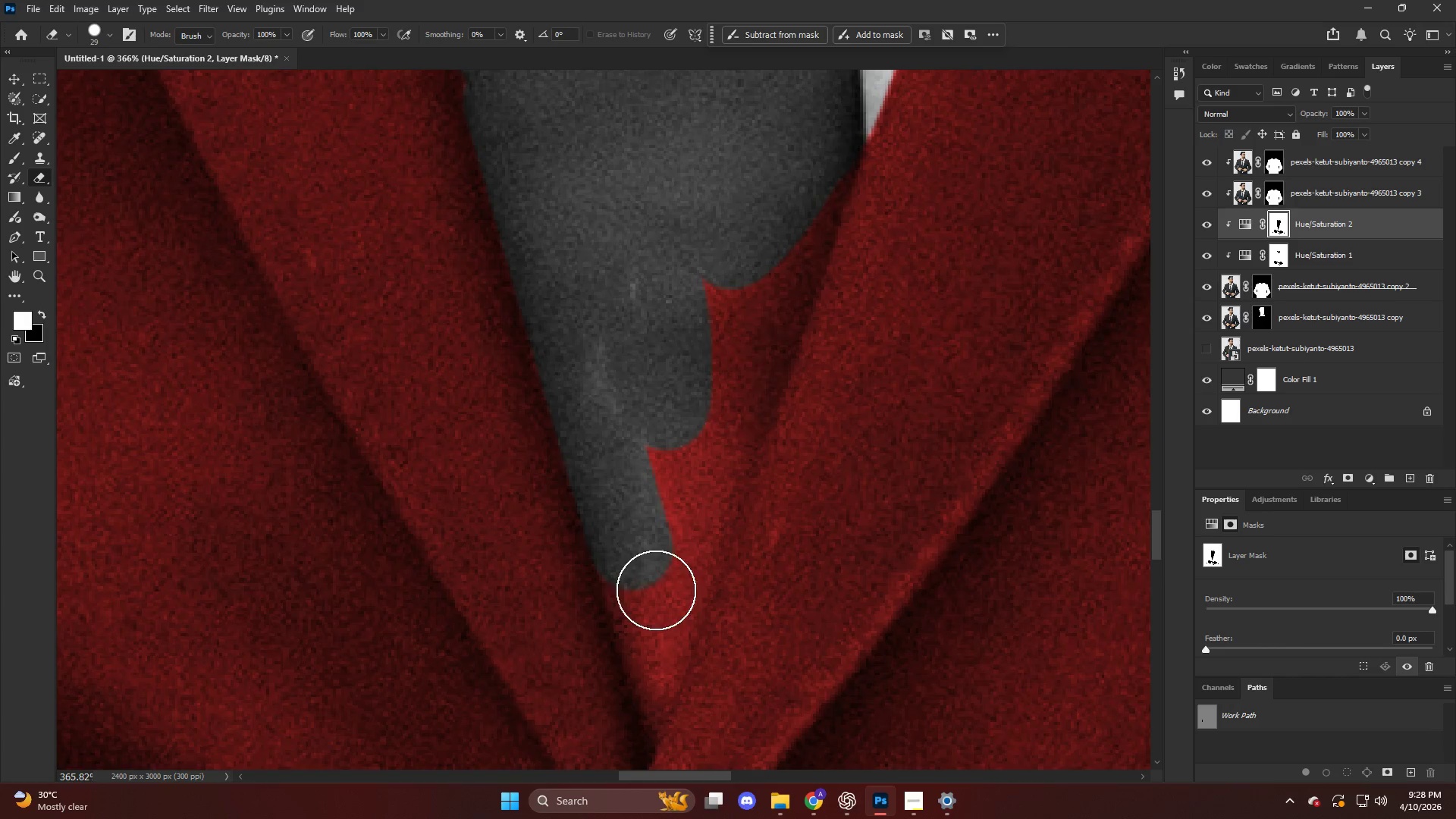 
hold_key(key=ShiftLeft, duration=0.64)
left_click([659, 594])
 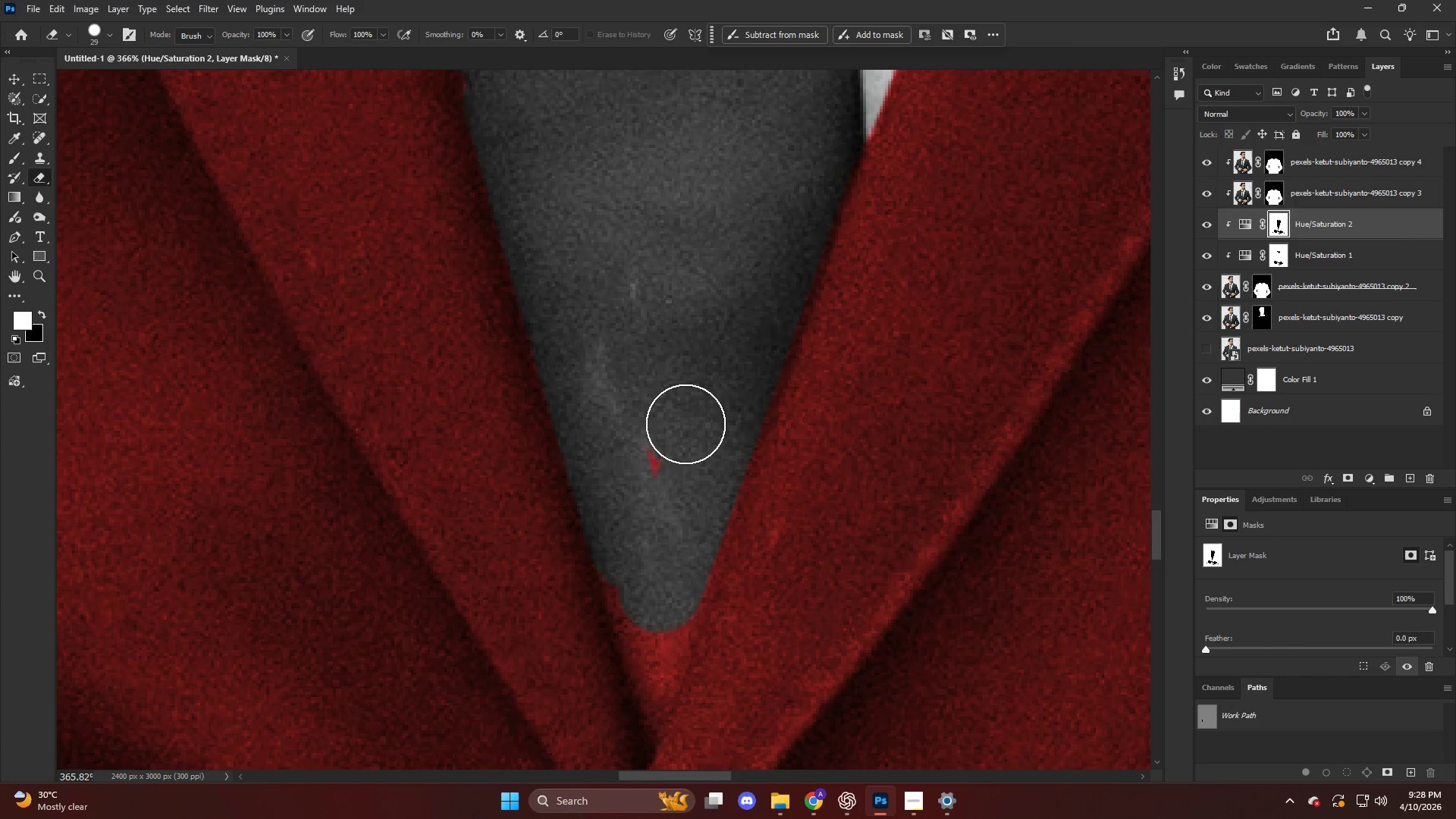 
key(Alt+AltLeft)
 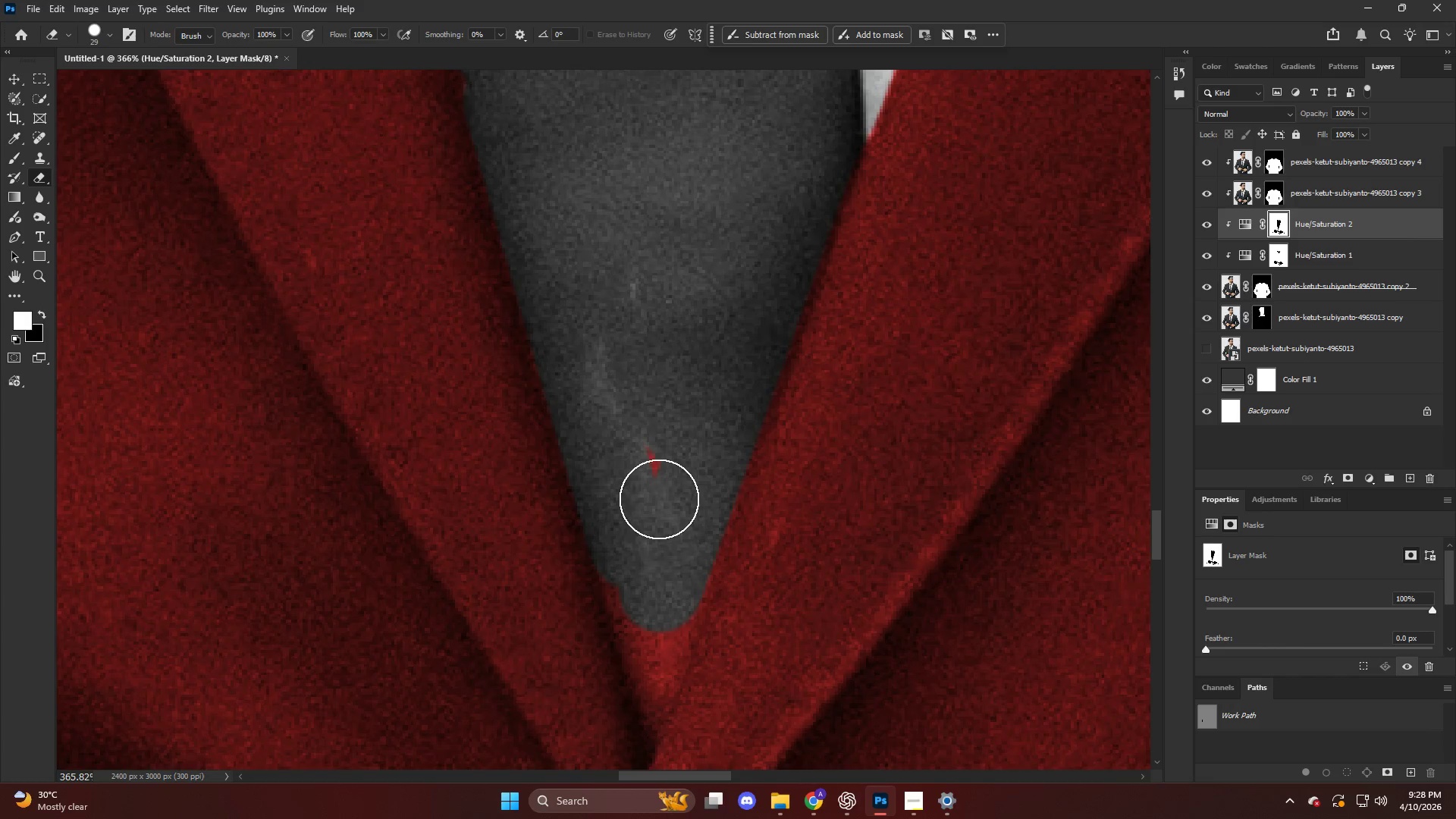 
left_click_drag(start_coordinate=[668, 417], to_coordinate=[663, 514])
 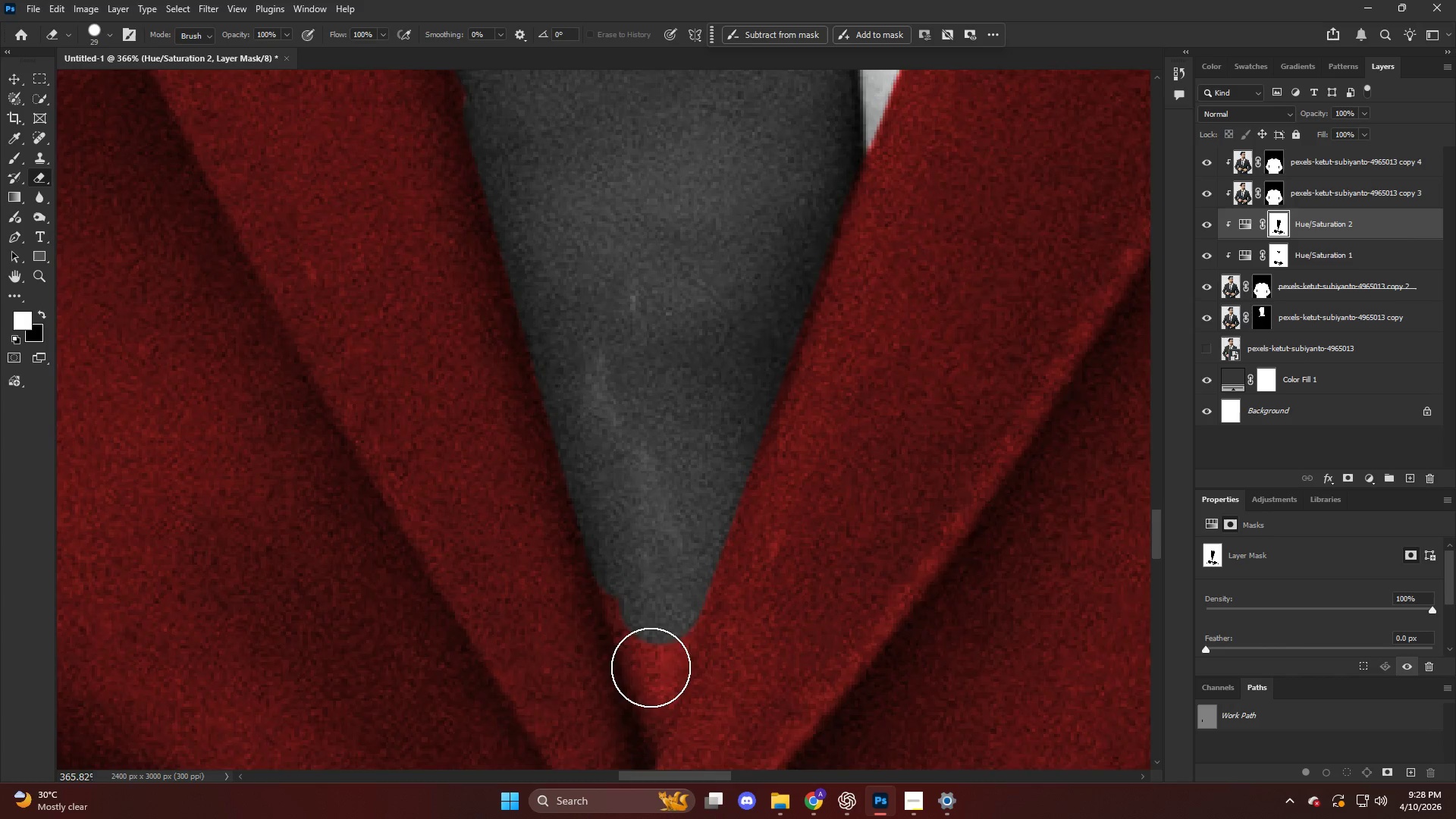 
scroll: coordinate [659, 499], scroll_direction: up, amount: 1.0
 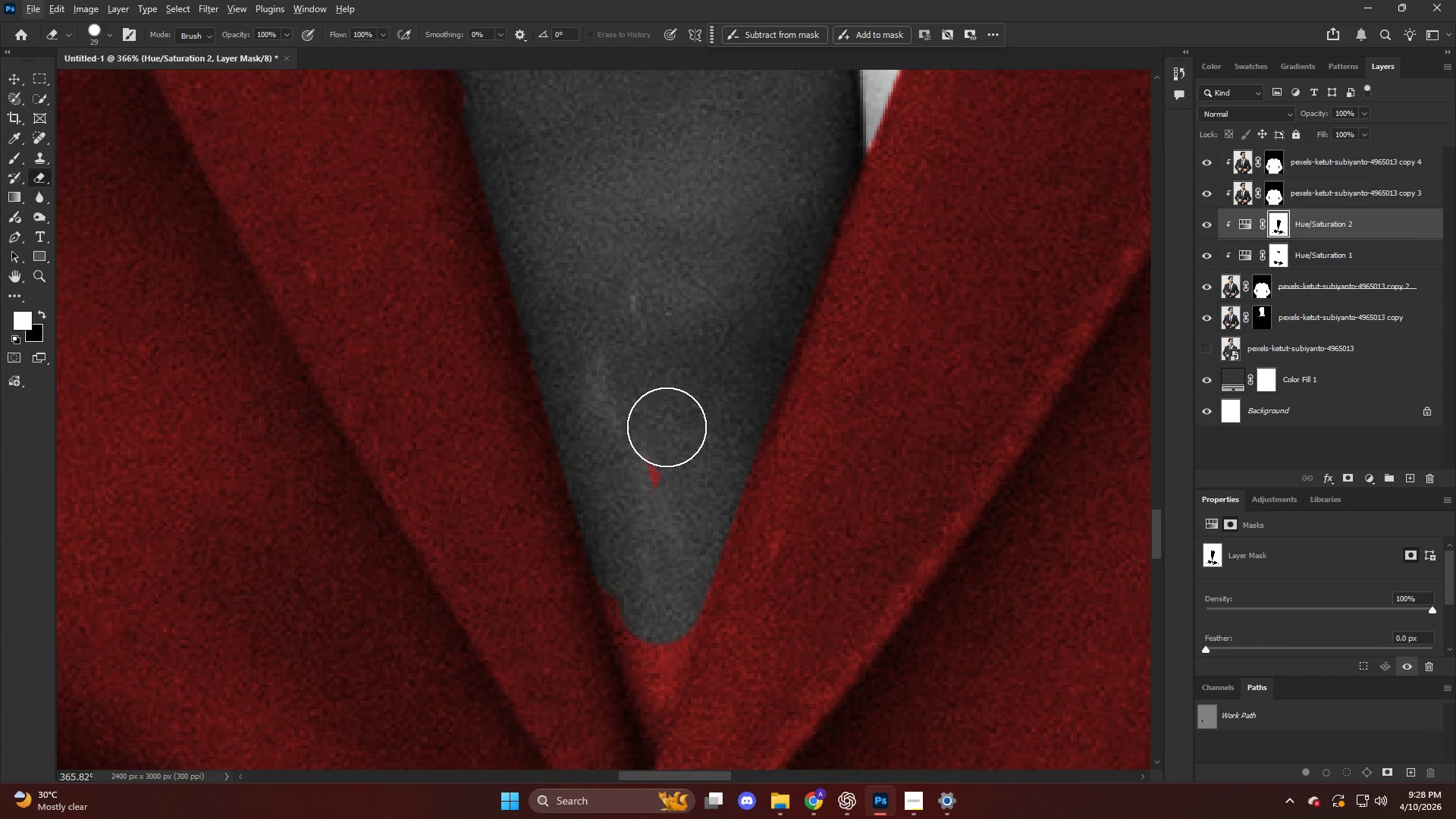 
hold_key(key=AltLeft, duration=0.39)
scroll: coordinate [654, 627], scroll_direction: up, amount: 1.0
 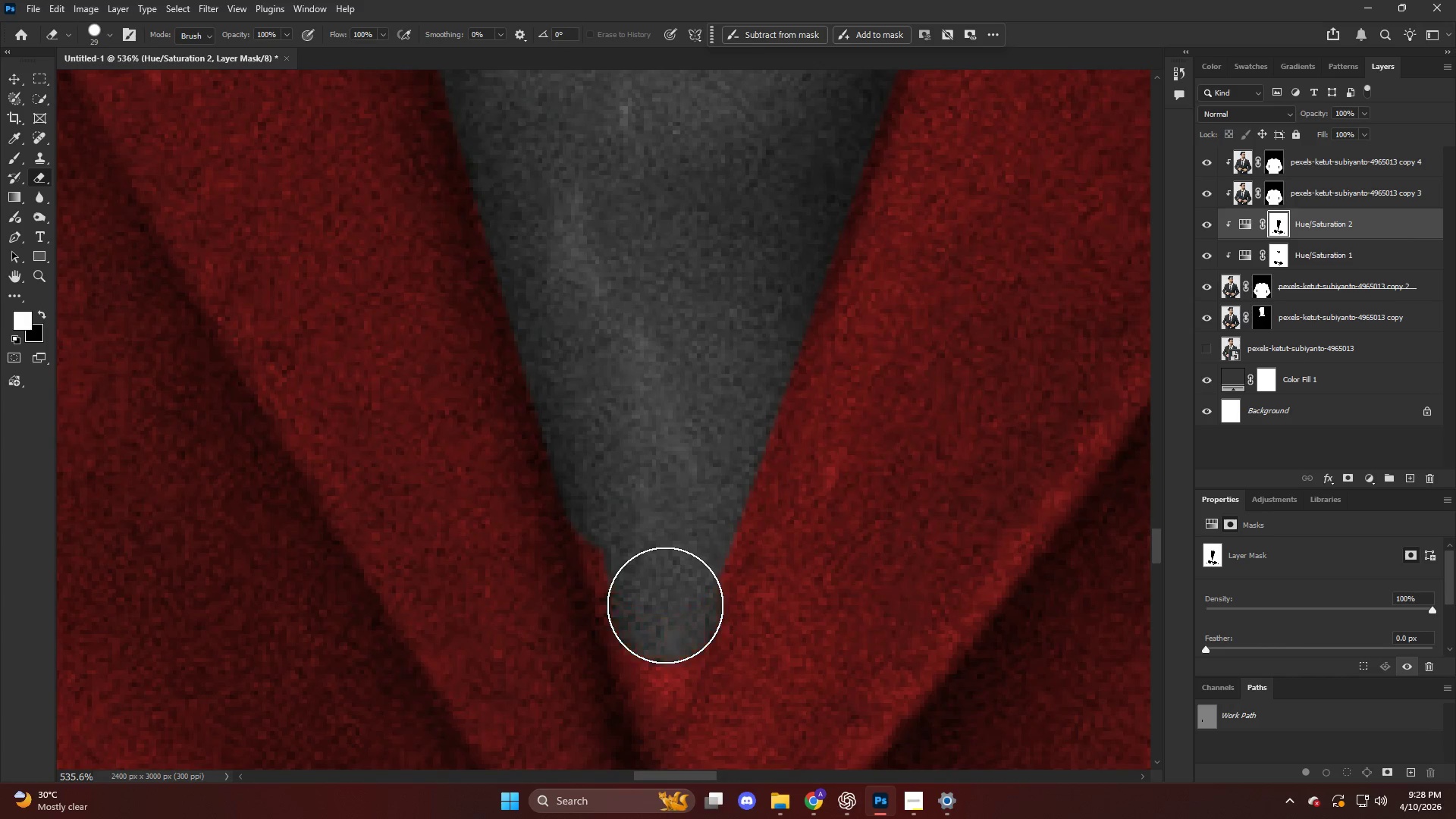 
hold_key(key=ShiftLeft, duration=0.73)
left_click([768, 263])
 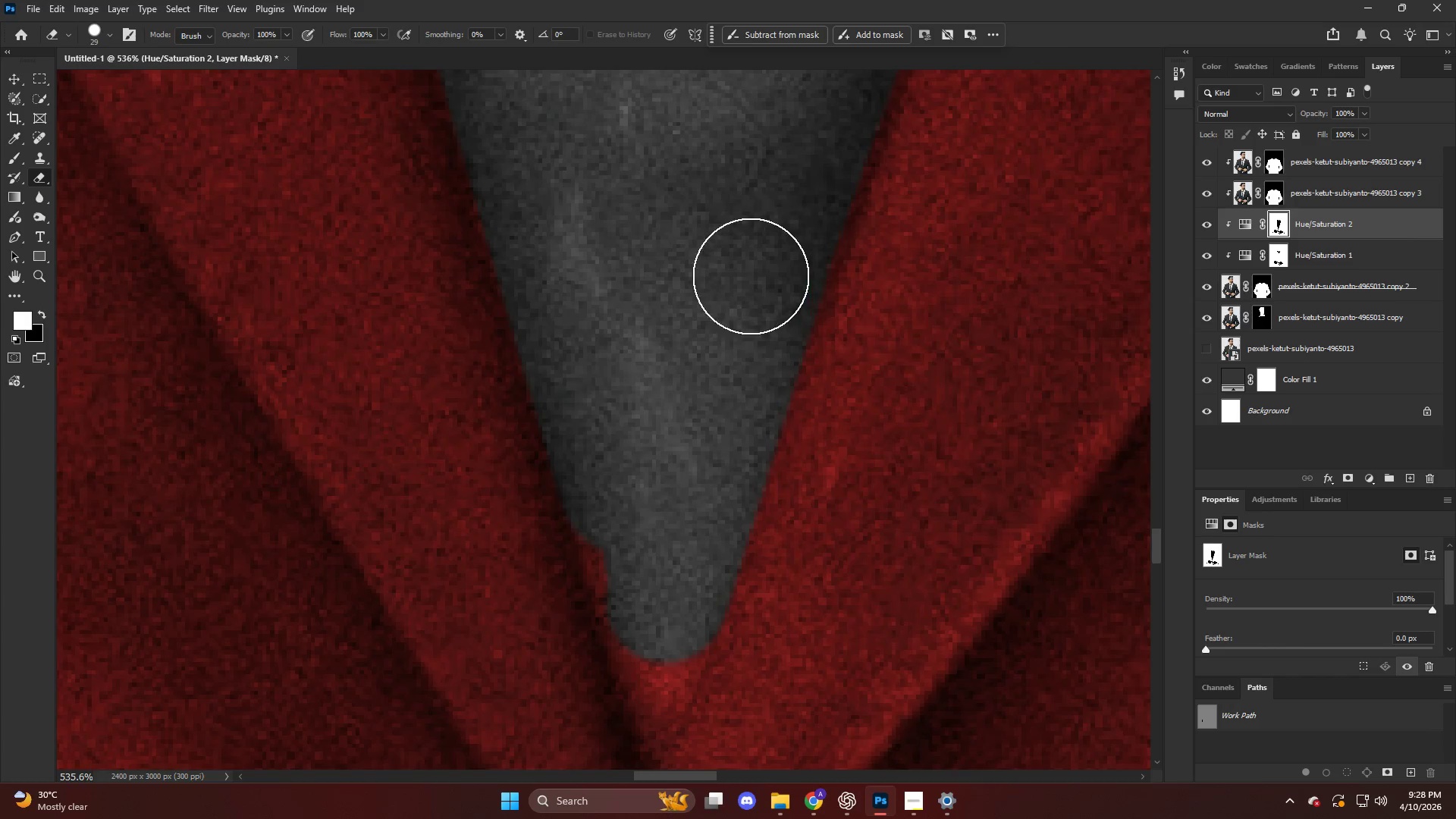 
hold_key(key=AltLeft, duration=0.47)
 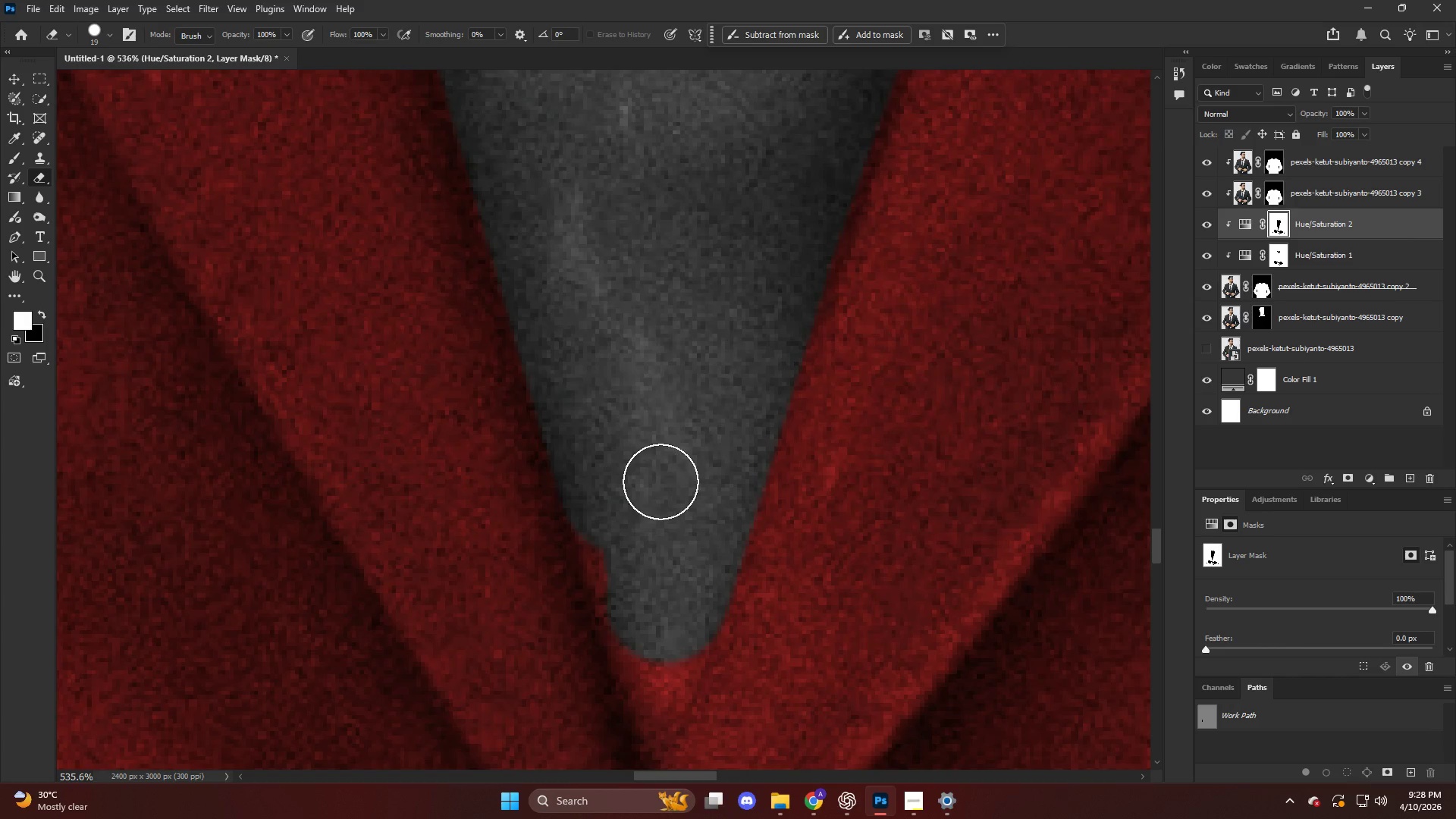 
key(Alt+AltLeft)
 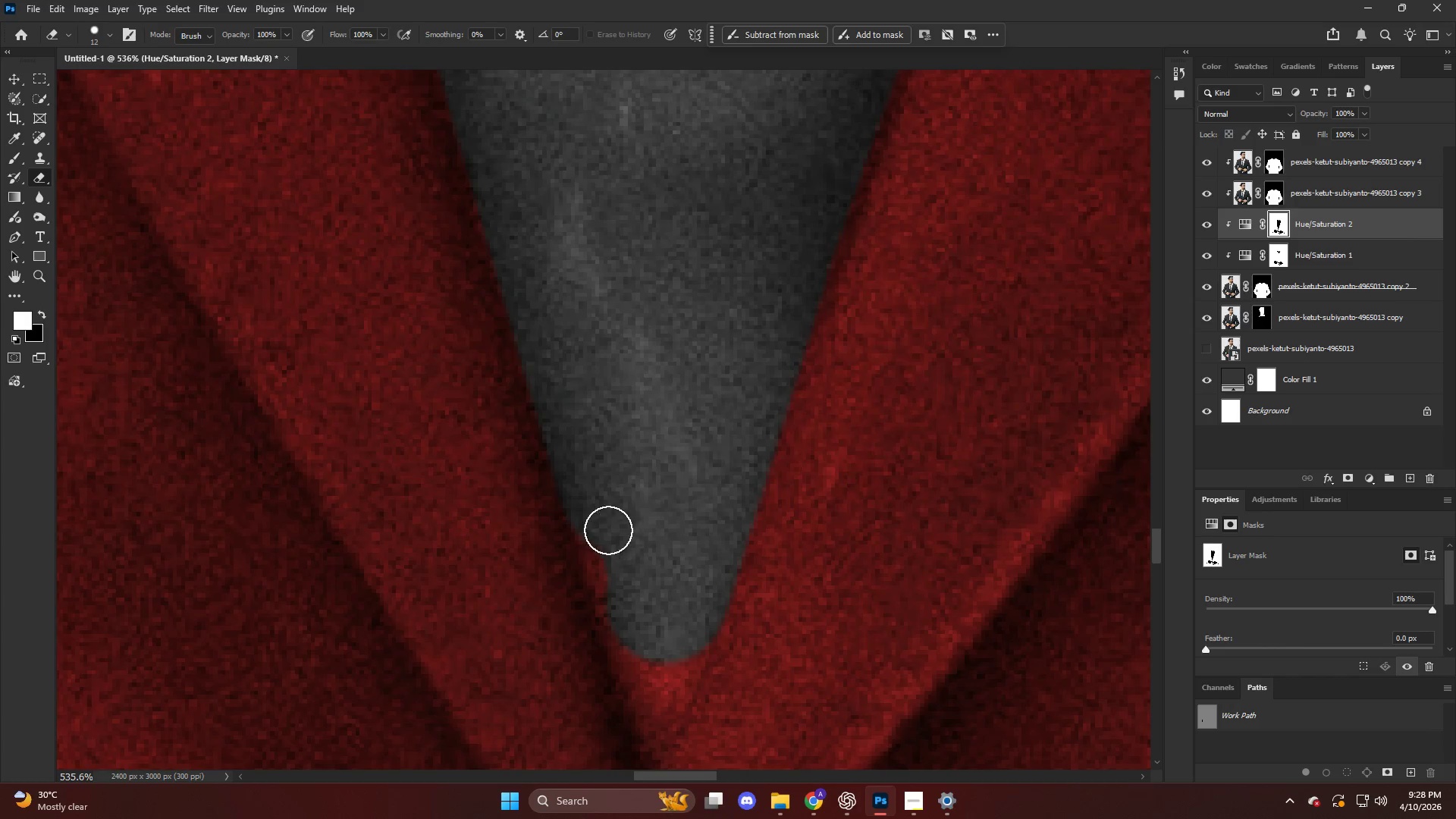 
left_click_drag(start_coordinate=[585, 515], to_coordinate=[647, 673])
 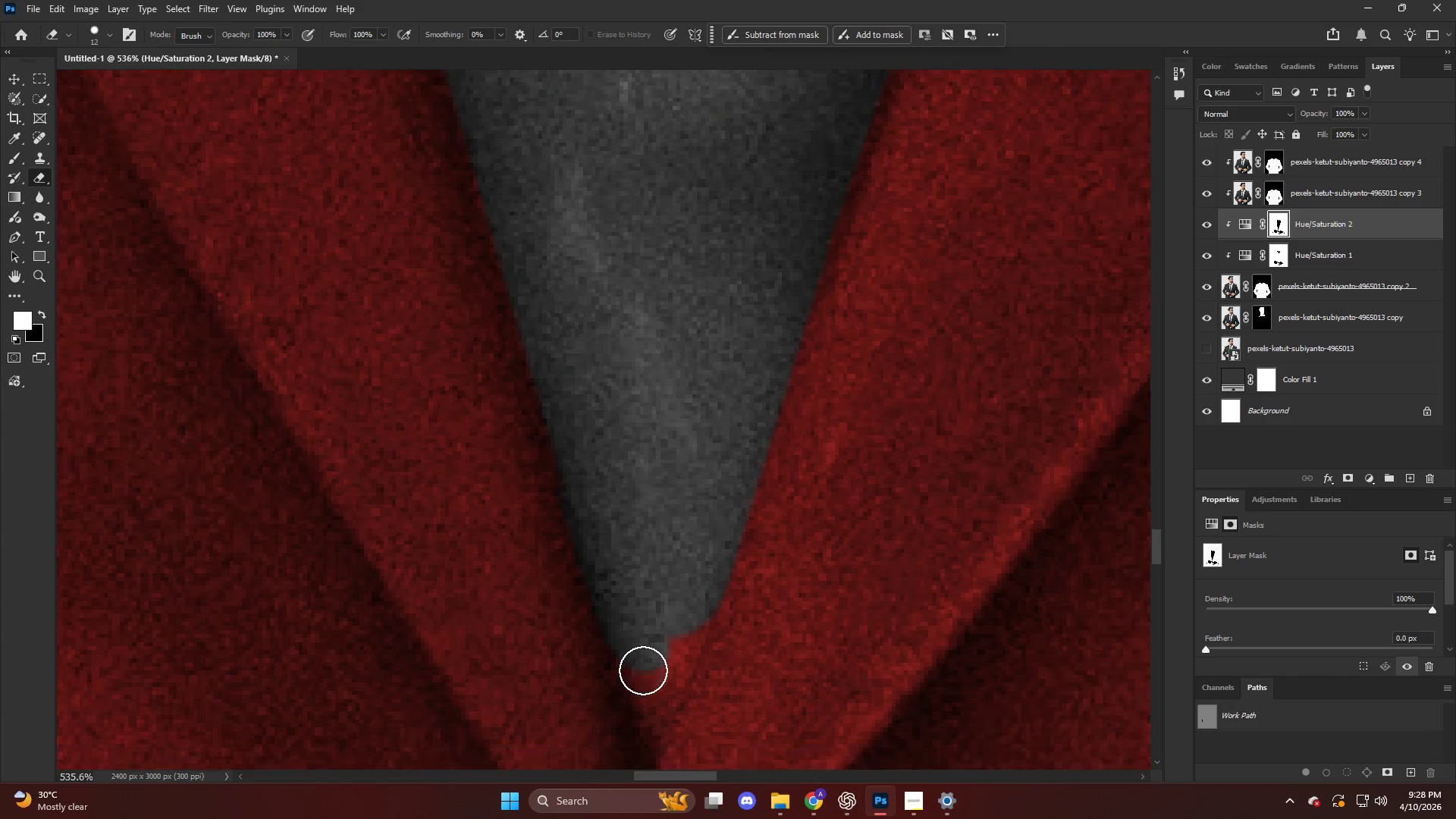 
left_click_drag(start_coordinate=[641, 657], to_coordinate=[641, 651])
 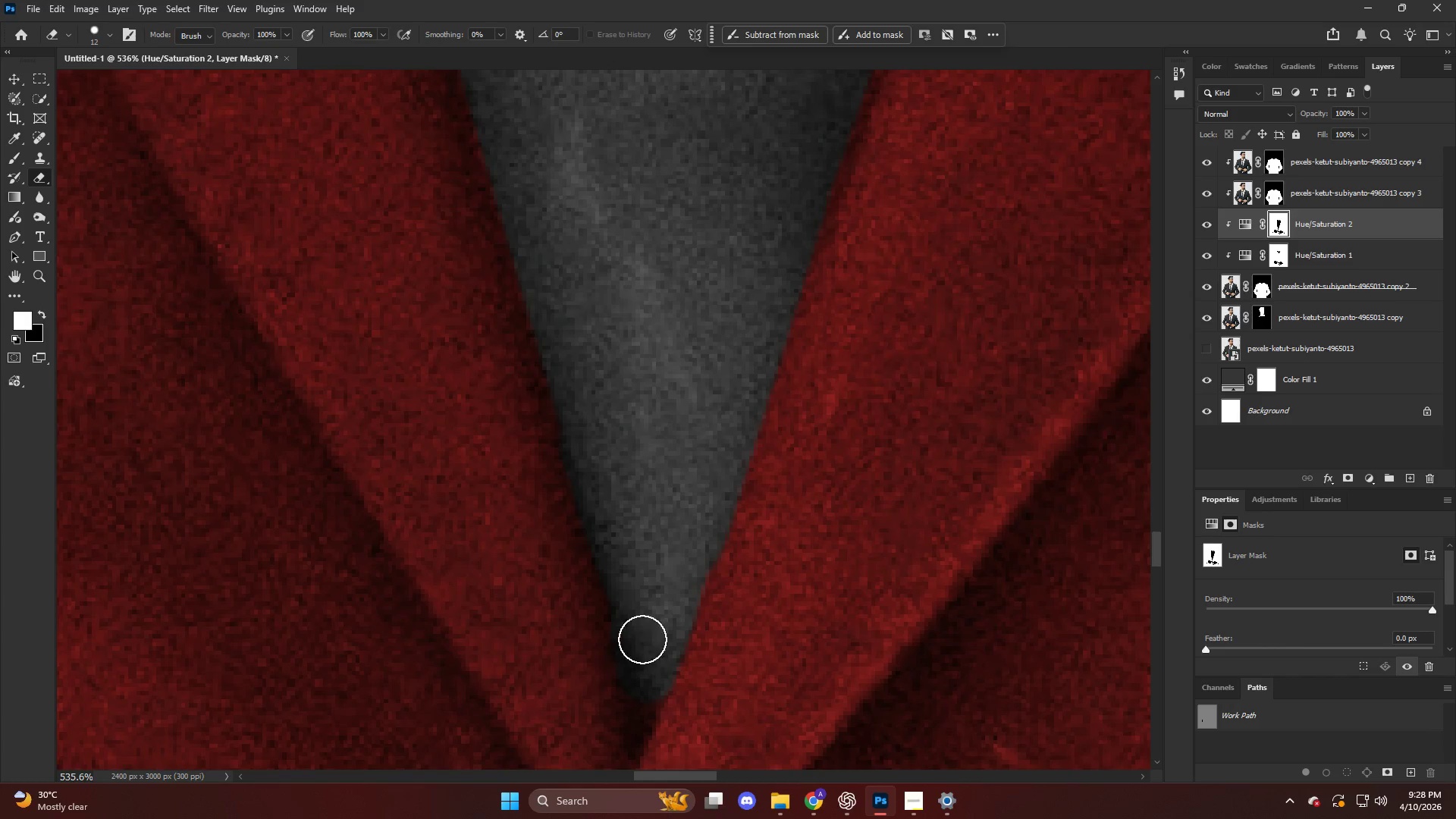 
scroll: coordinate [641, 670], scroll_direction: down, amount: 6.0
 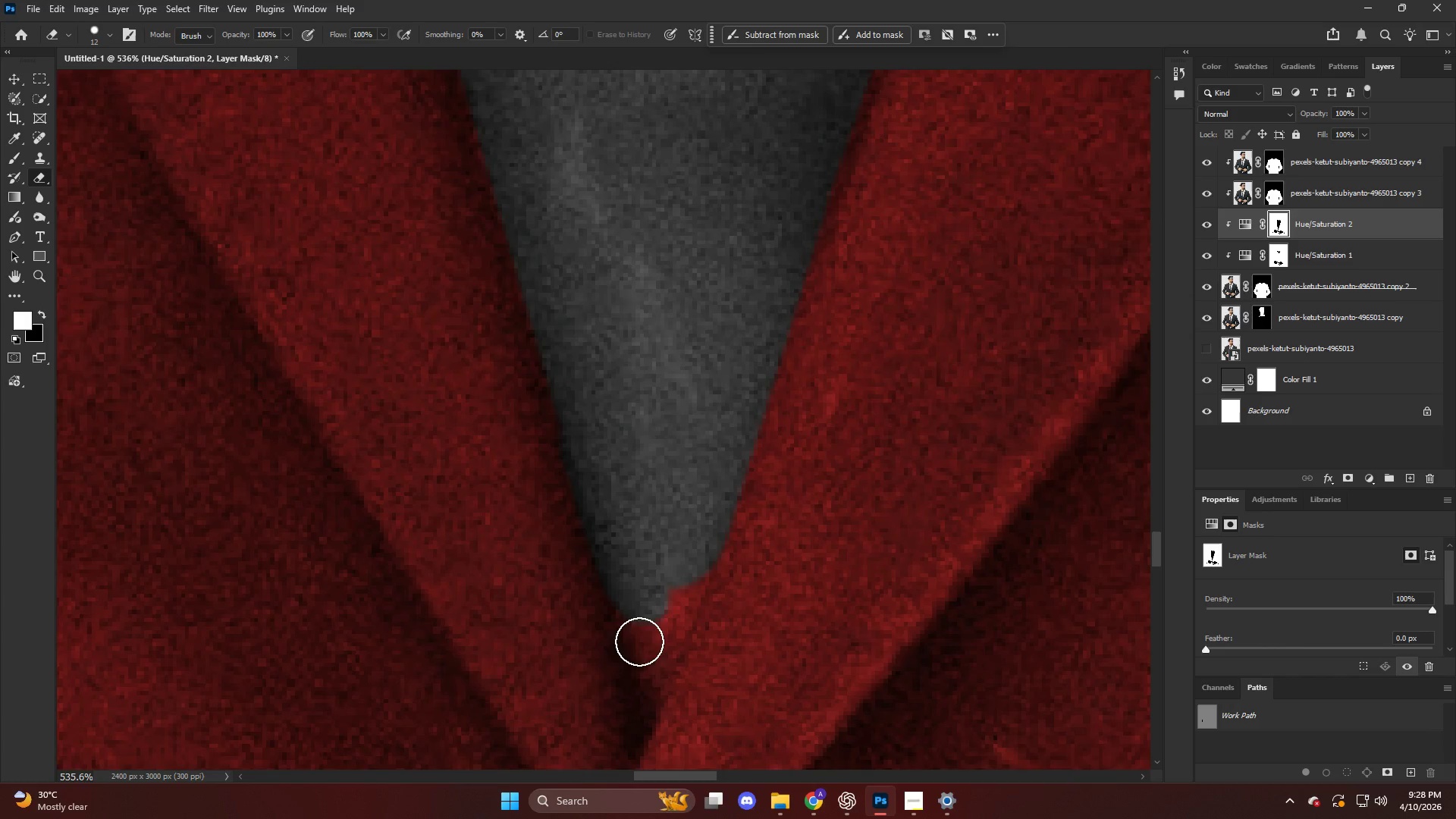 
hold_key(key=AltLeft, duration=1.31)
scroll: coordinate [657, 451], scroll_direction: down, amount: 41.0
 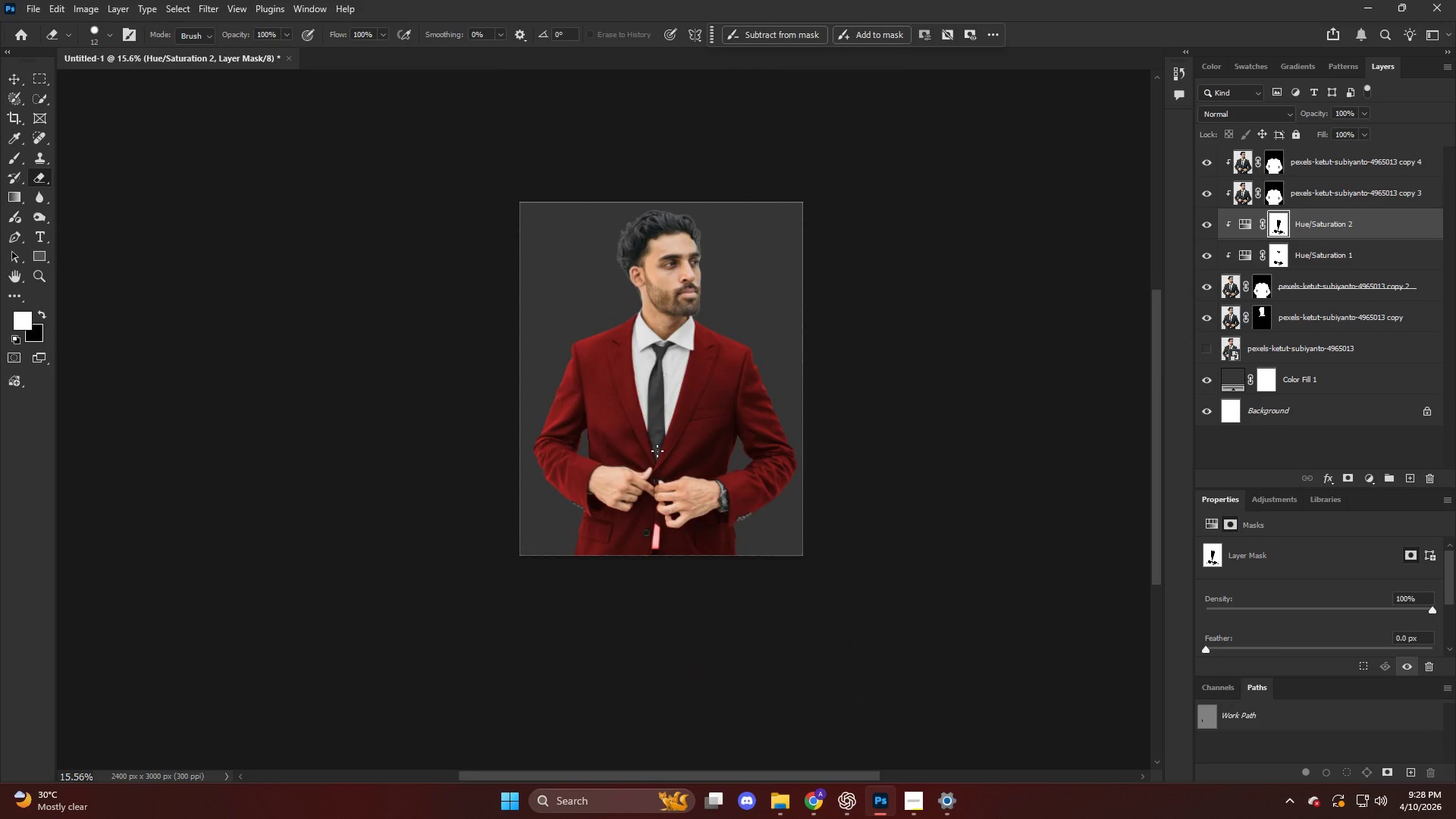 
wait(6.72)
 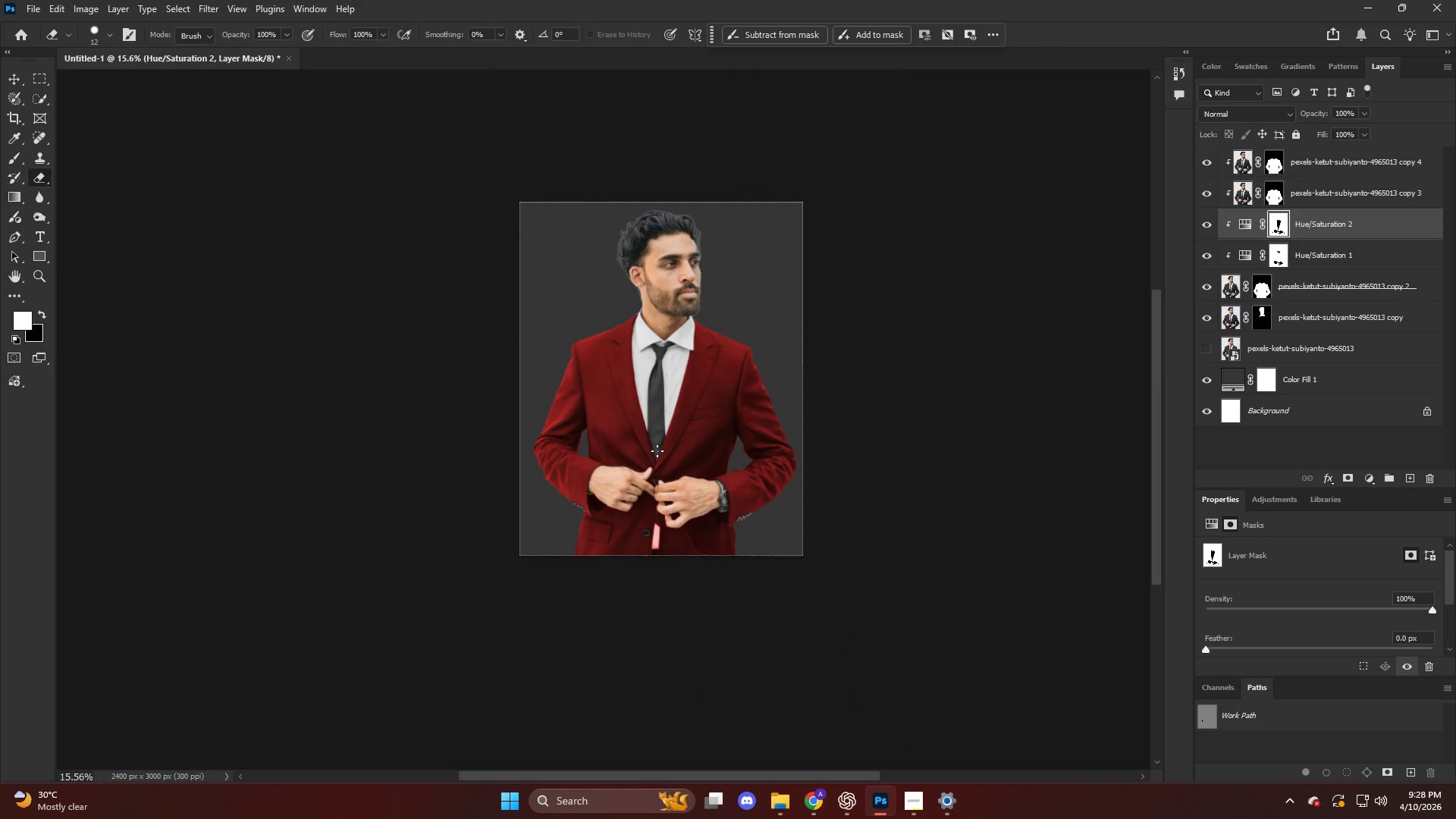 
hold_key(key=AltLeft, duration=1.28)
 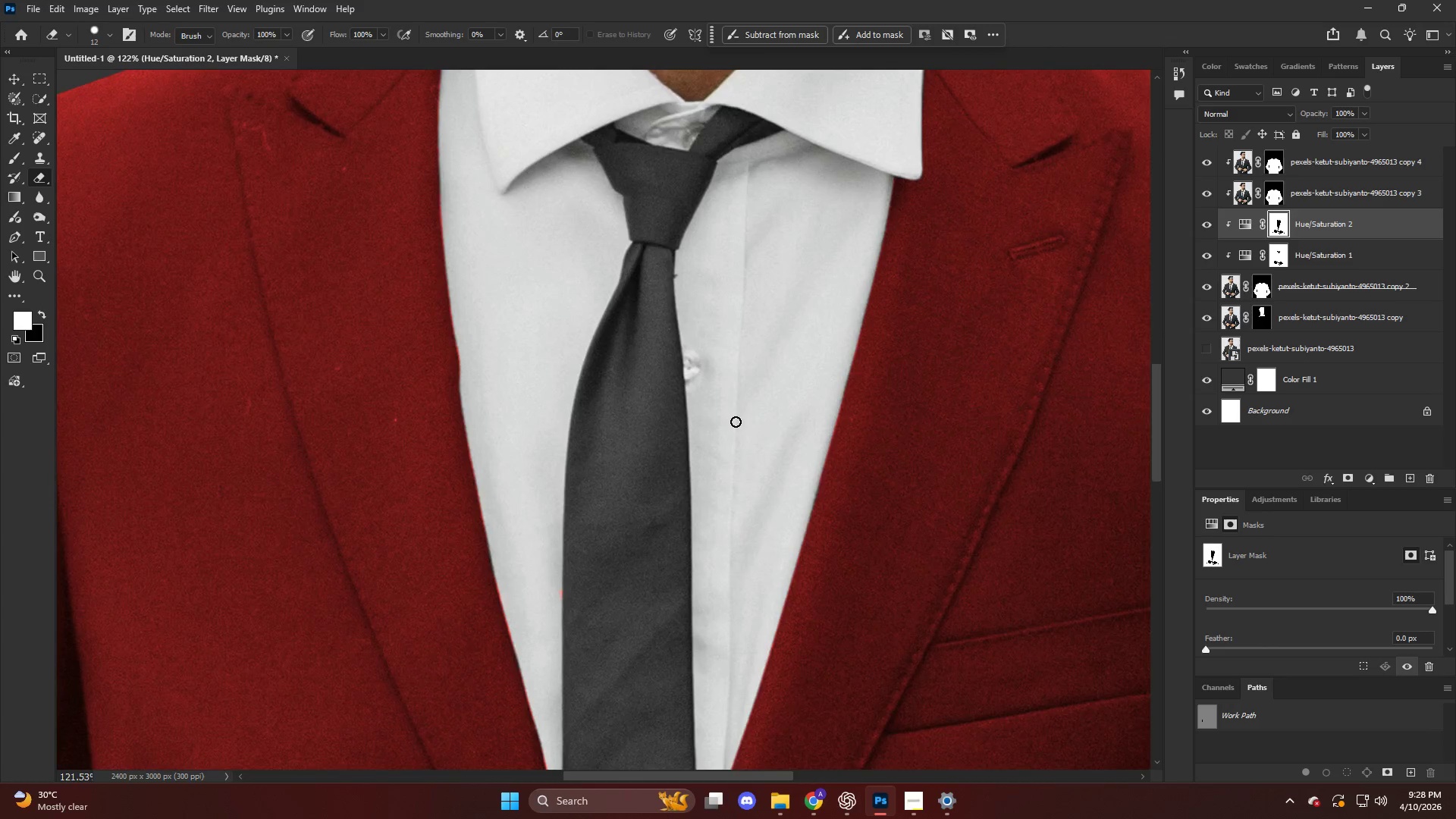 
key(Alt+AltLeft)
 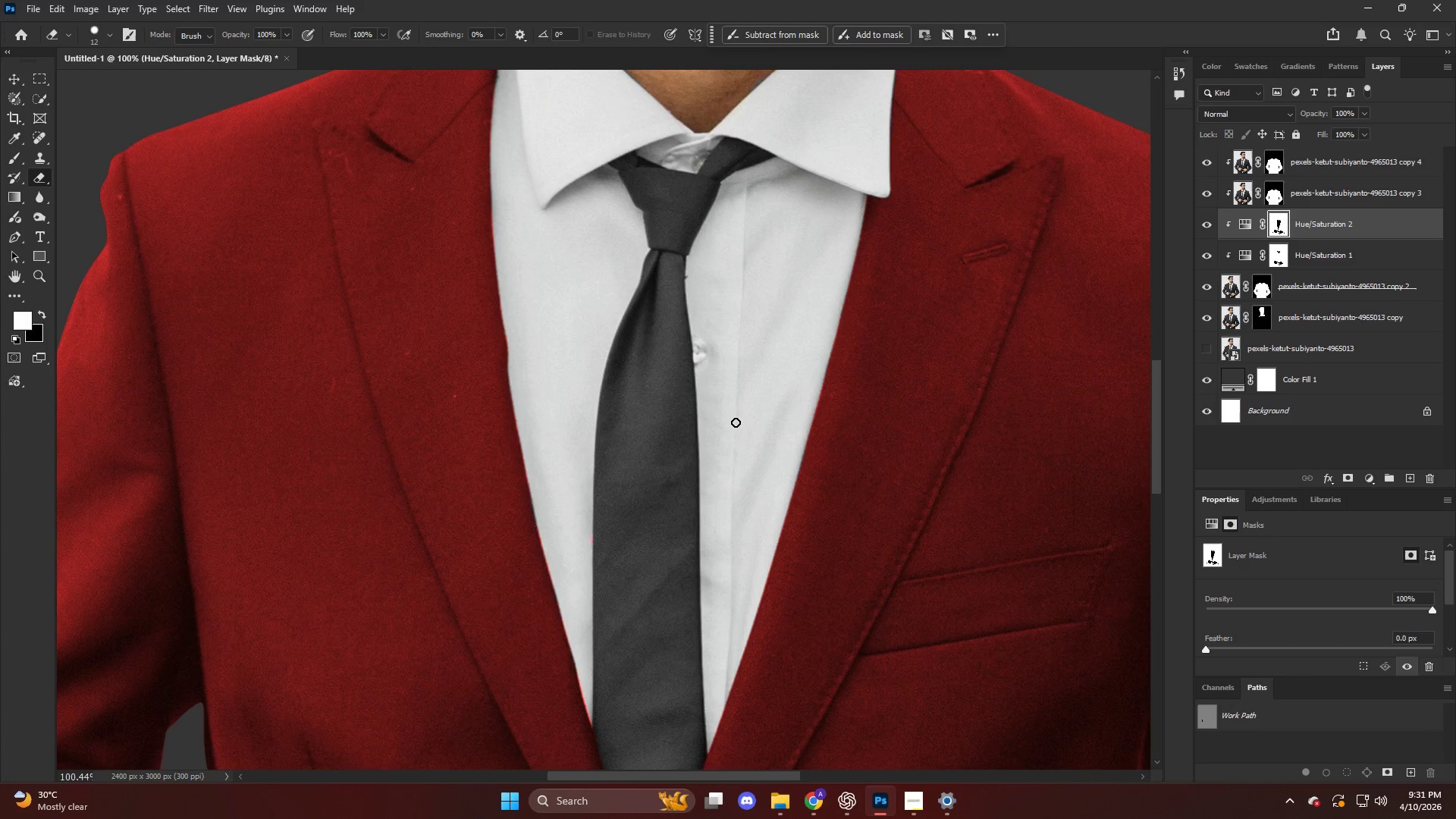 
scroll: coordinate [736, 422], scroll_direction: up, amount: 16.0
 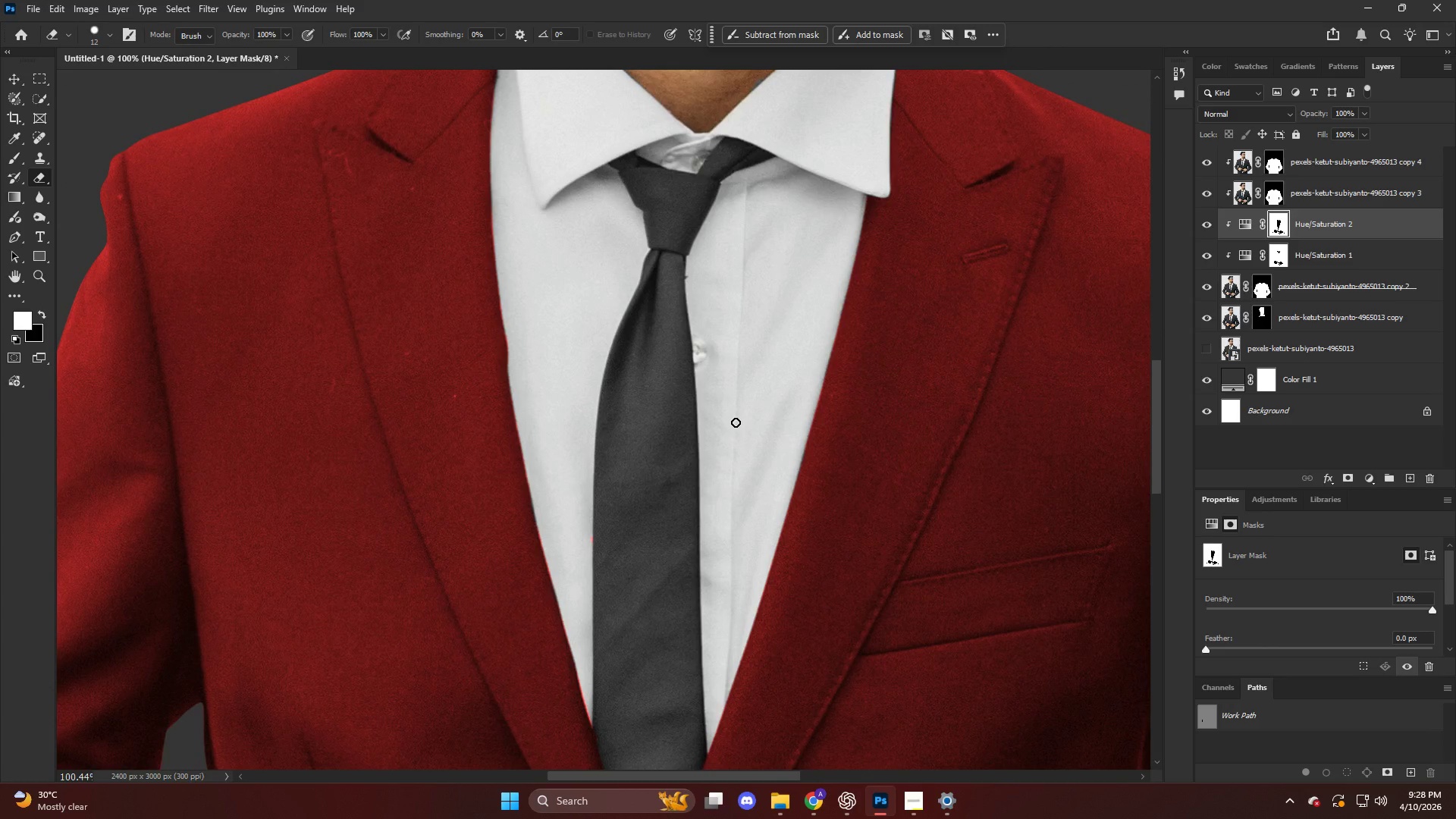 
wait(145.91)
 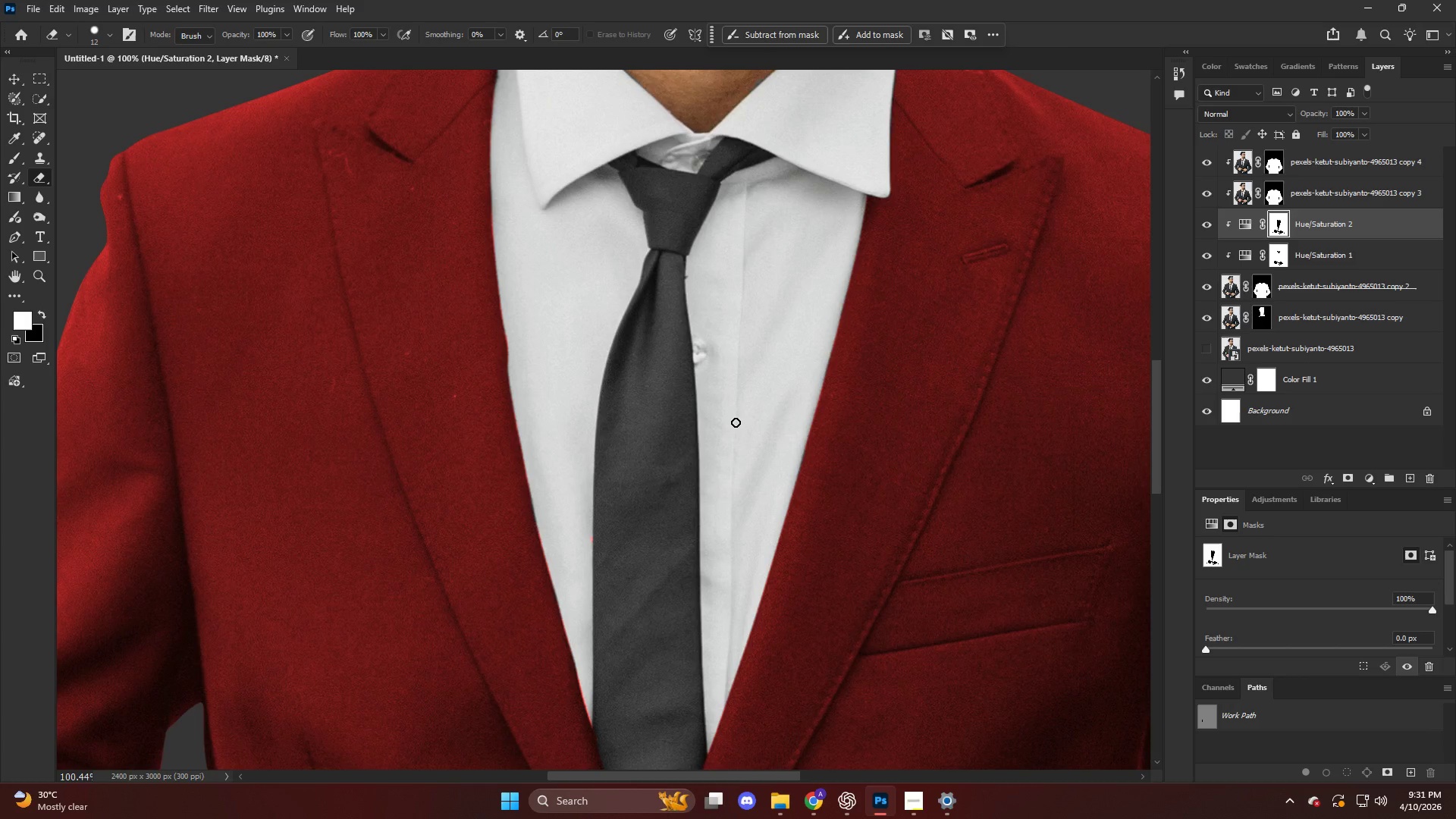 
hold_key(key=AltLeft, duration=0.47)
scroll: coordinate [664, 380], scroll_direction: down, amount: 17.0
 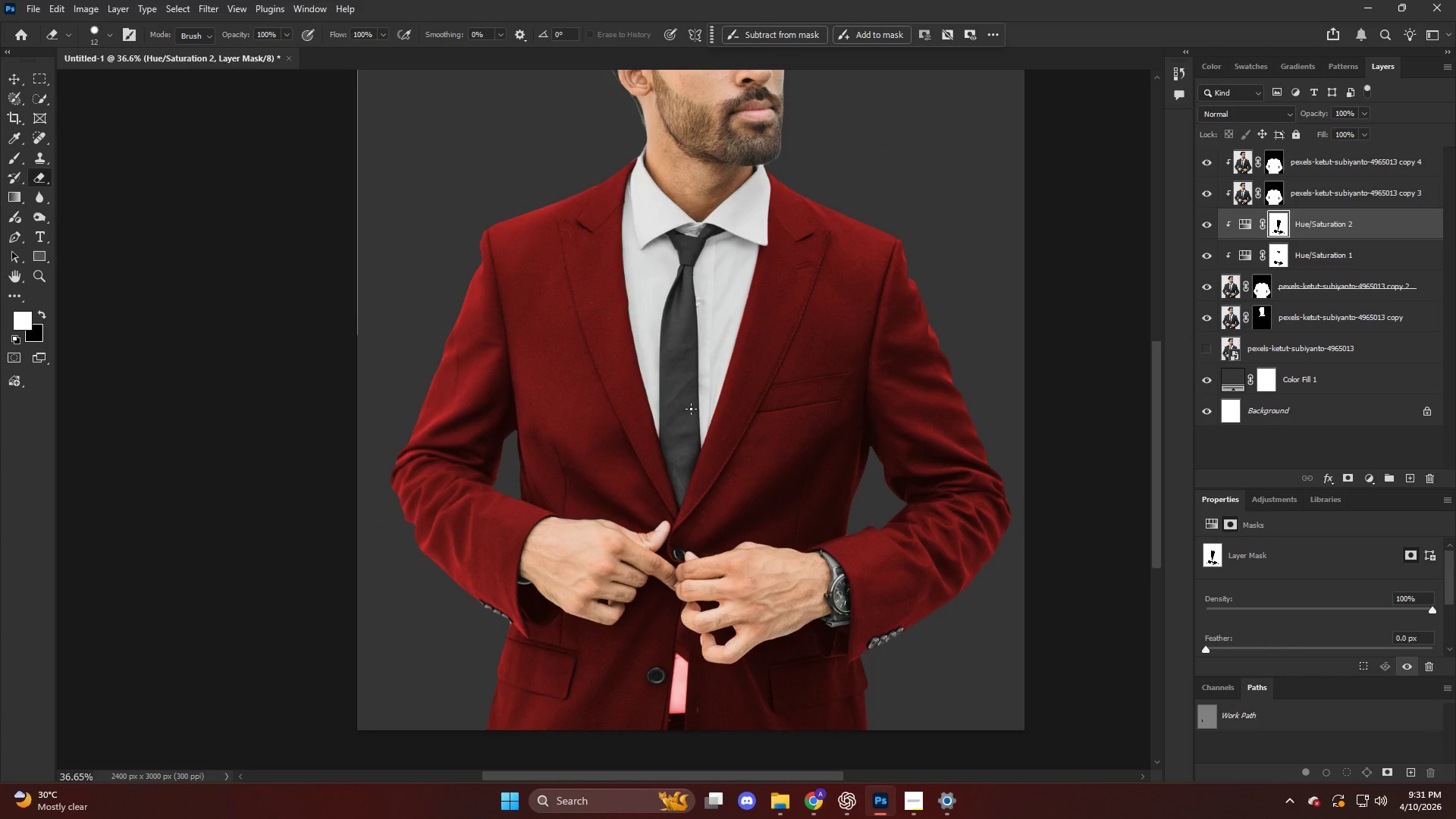 
hold_key(key=AltLeft, duration=0.83)
hold_key(key=AltLeft, duration=1.0)
scroll: coordinate [651, 607], scroll_direction: up, amount: 15.0
 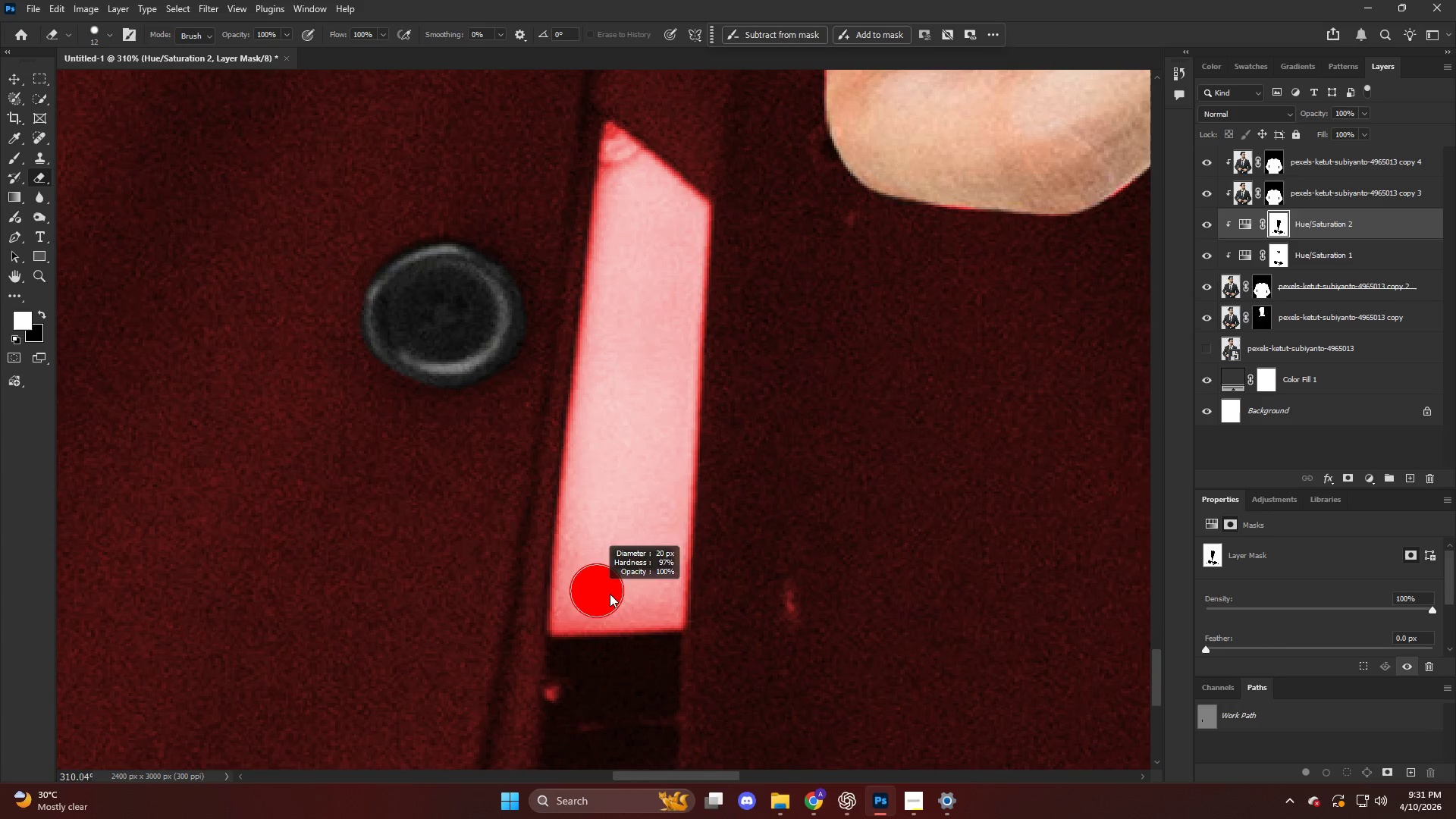 
left_click([574, 624])
 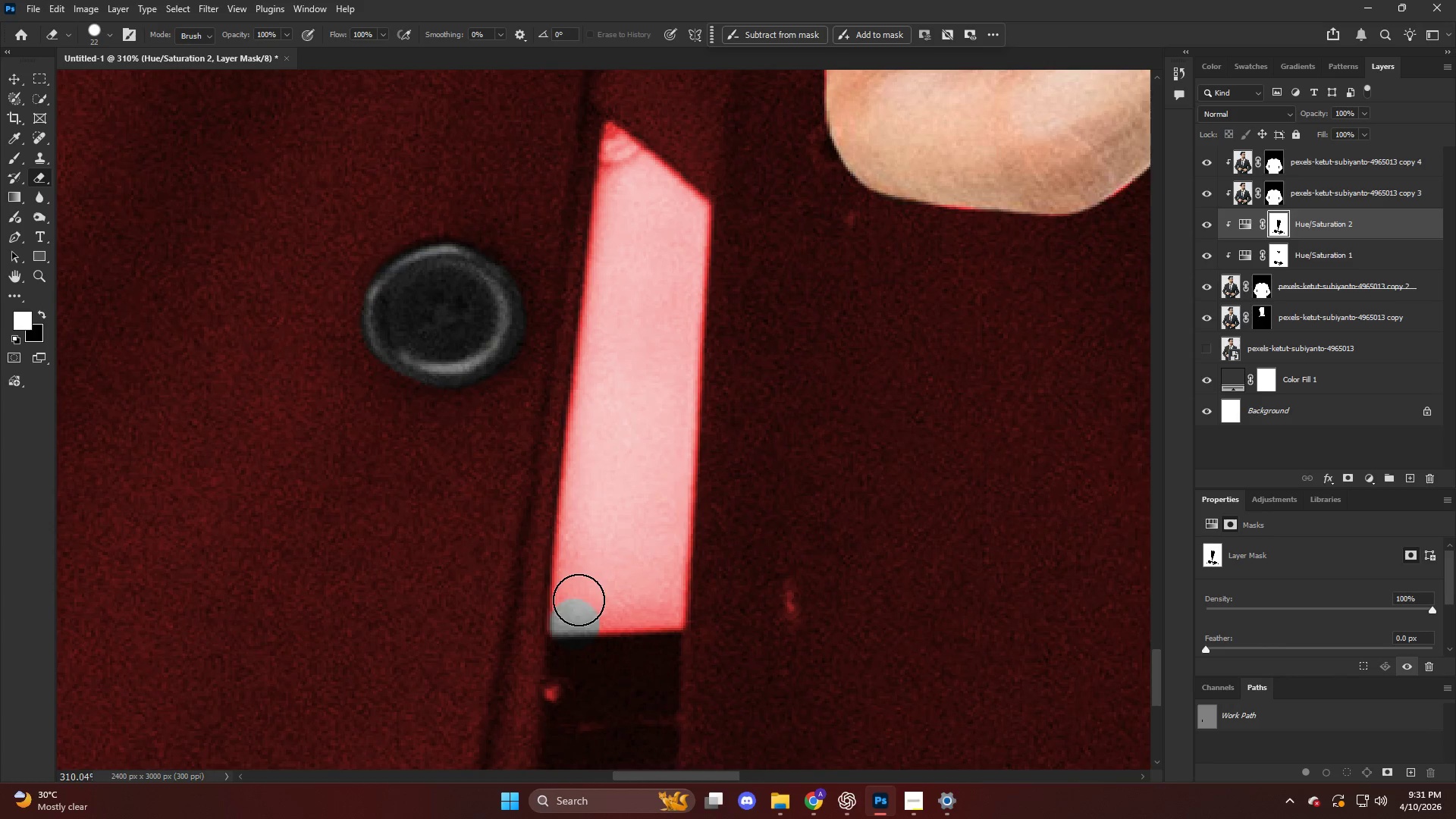 
key(Control+ControlLeft)
 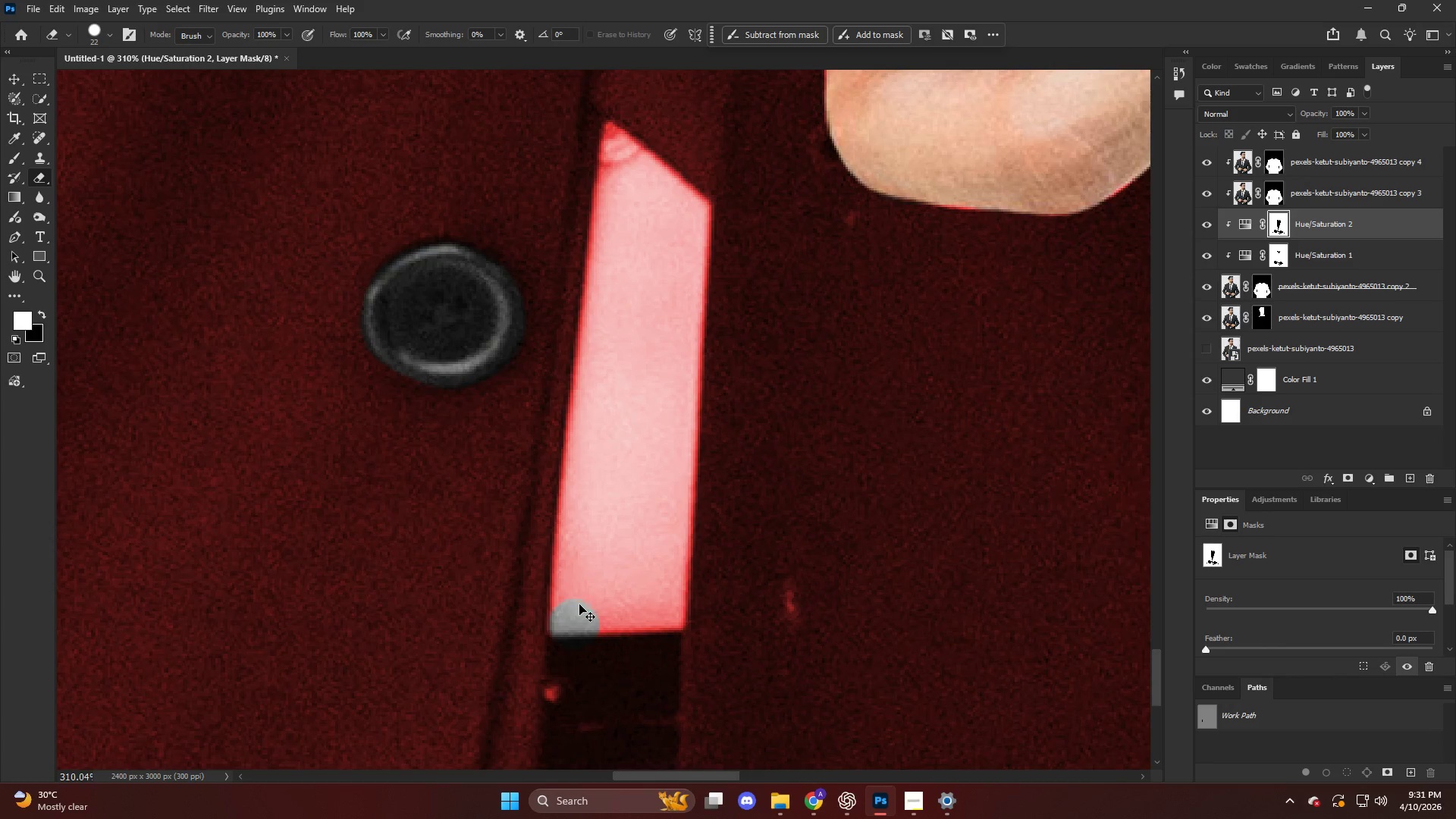 
key(Control+Z)
 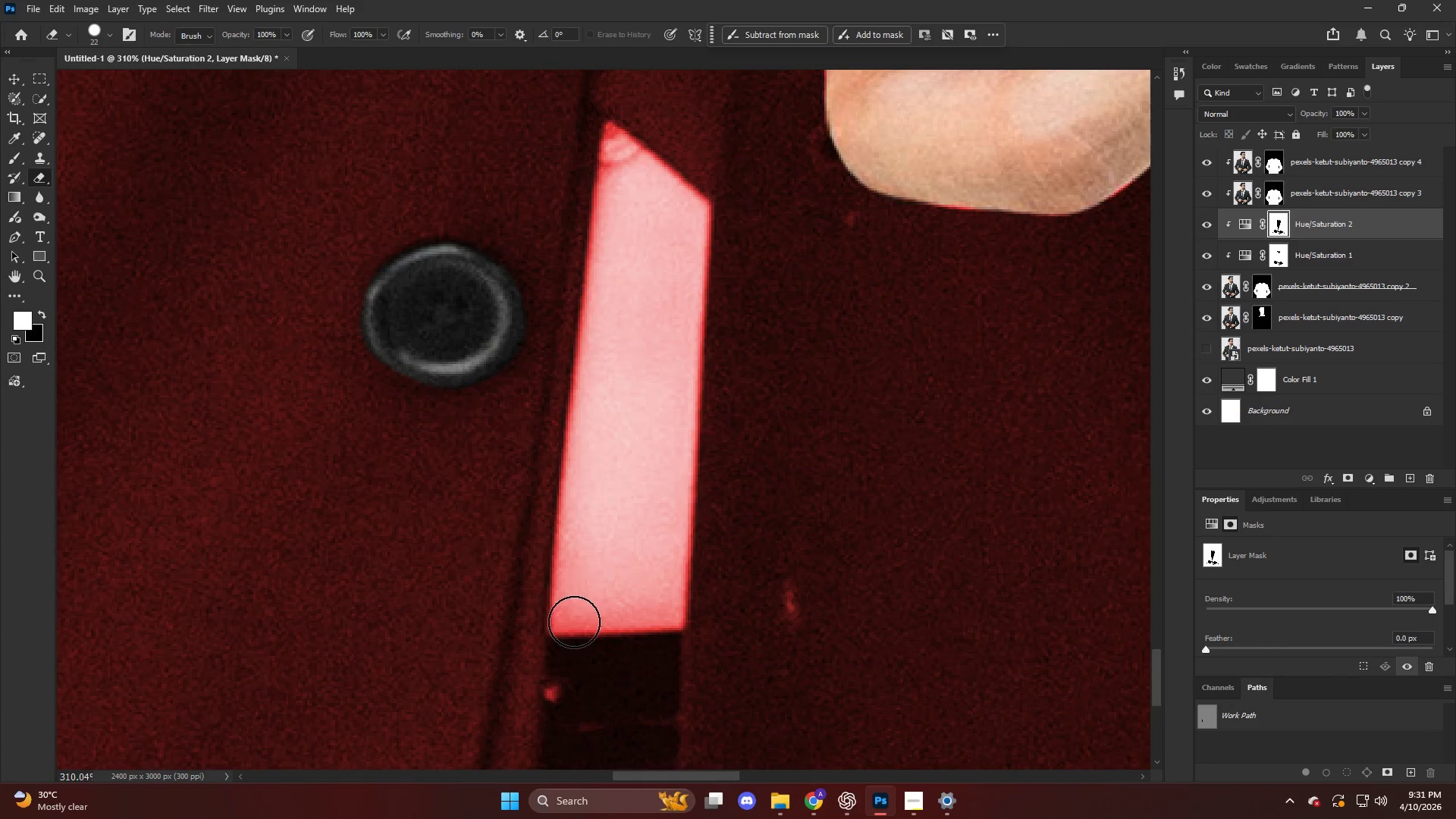 
hold_key(key=AltLeft, duration=0.33)
 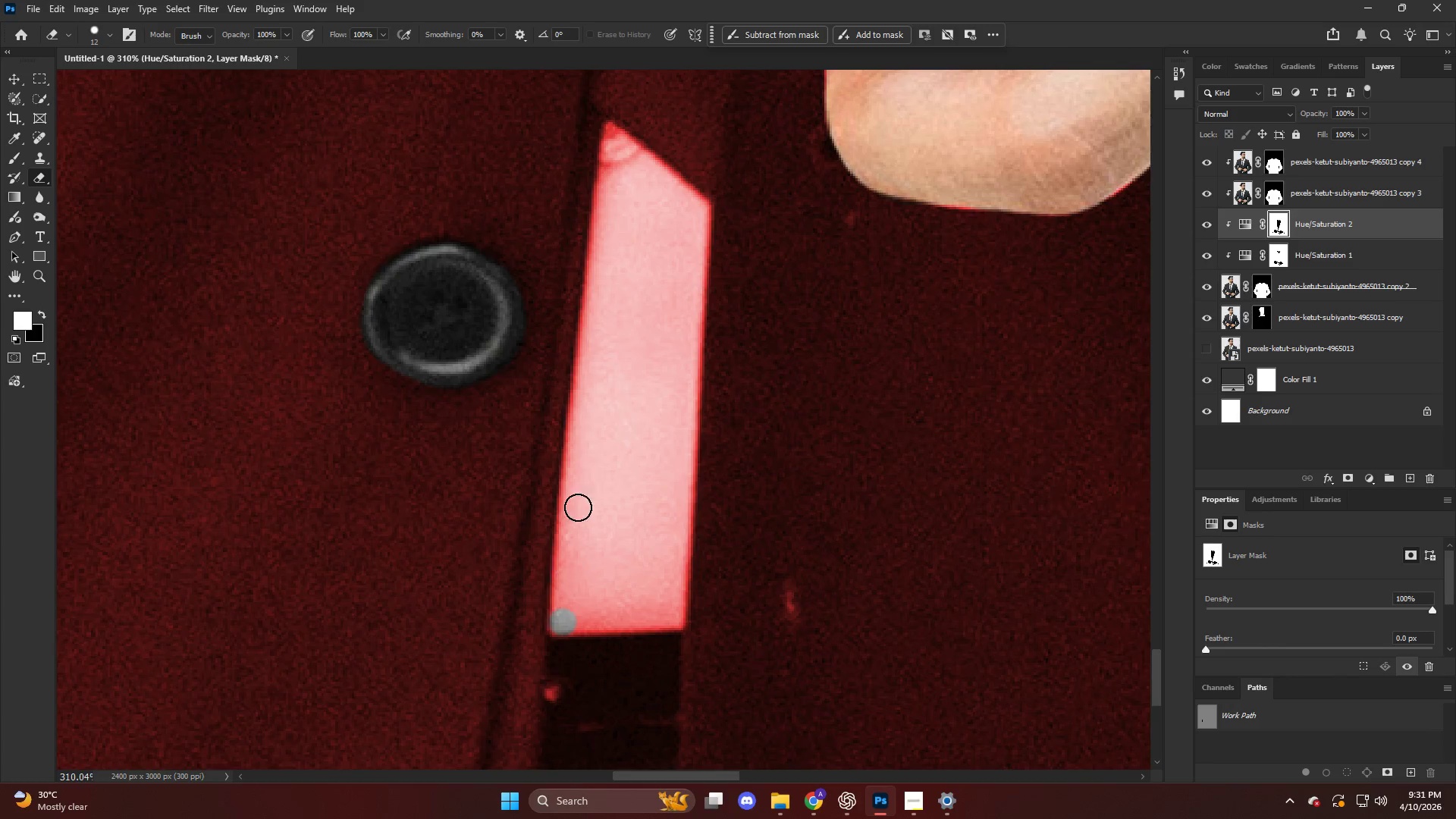 
hold_key(key=ShiftLeft, duration=0.72)
left_click([579, 440])
 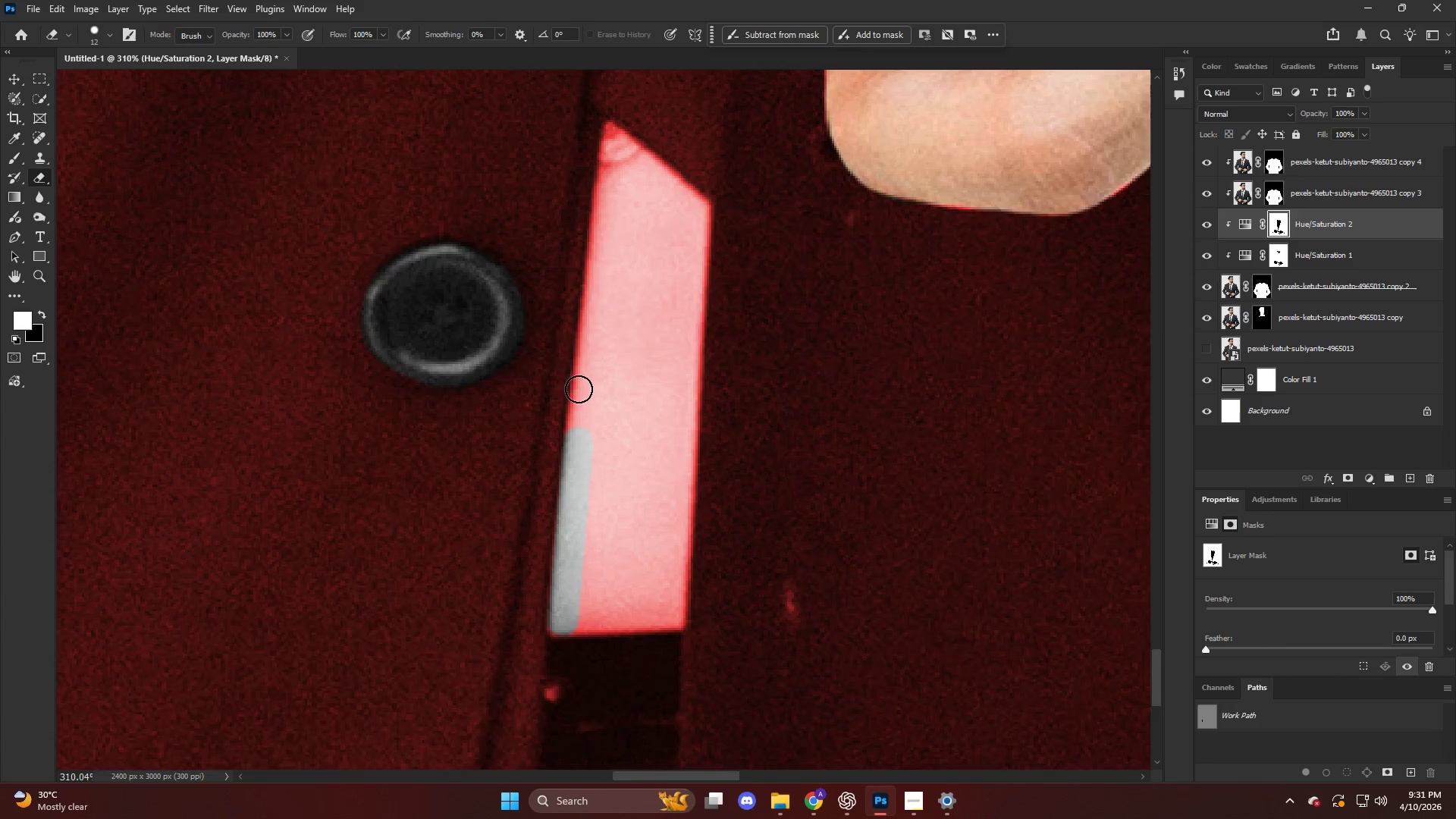 
hold_key(key=ShiftLeft, duration=0.91)
 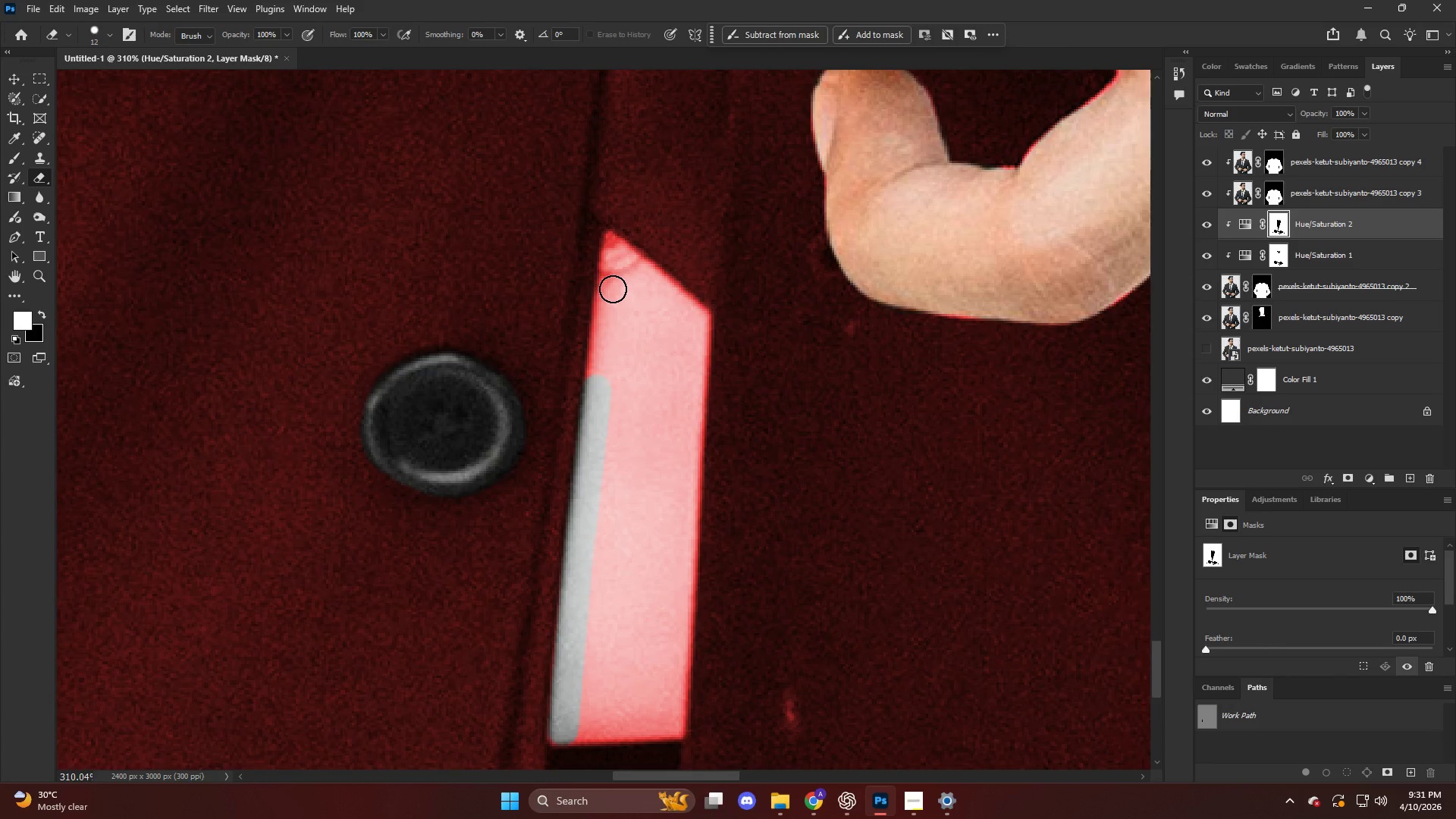 
scroll: coordinate [582, 364], scroll_direction: up, amount: 5.0
 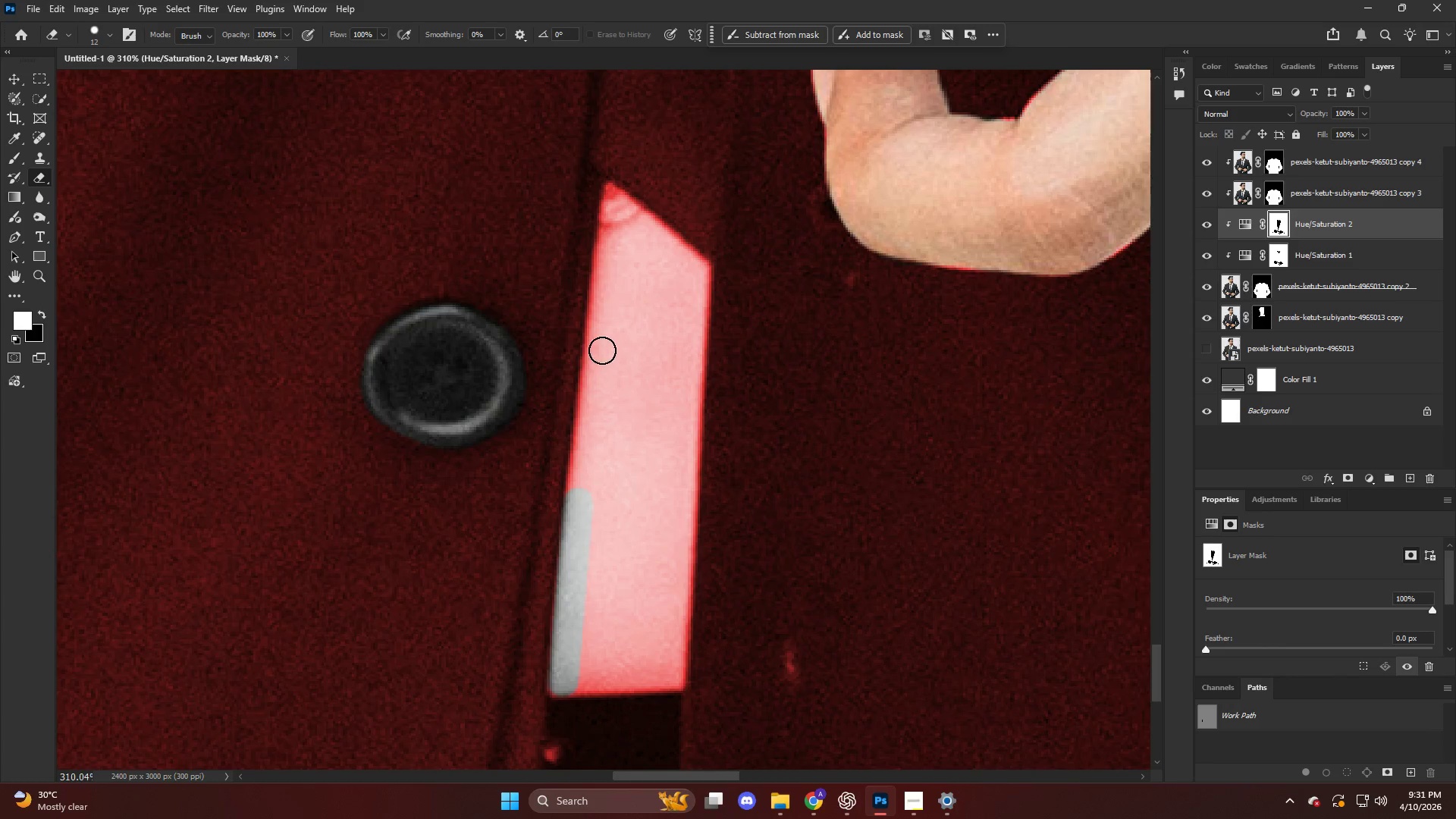 
left_click([597, 340])
 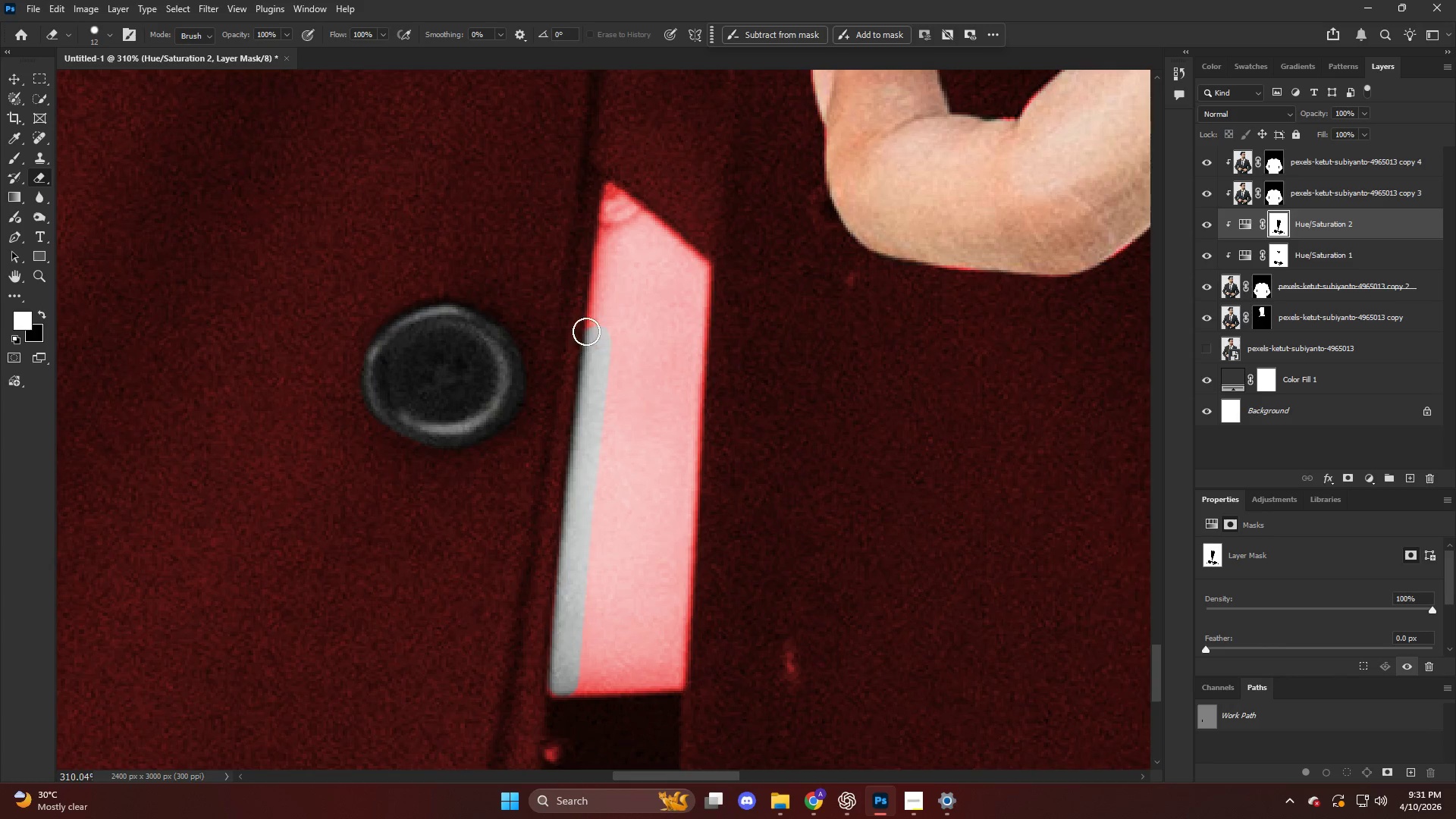 
hold_key(key=ShiftLeft, duration=0.72)
 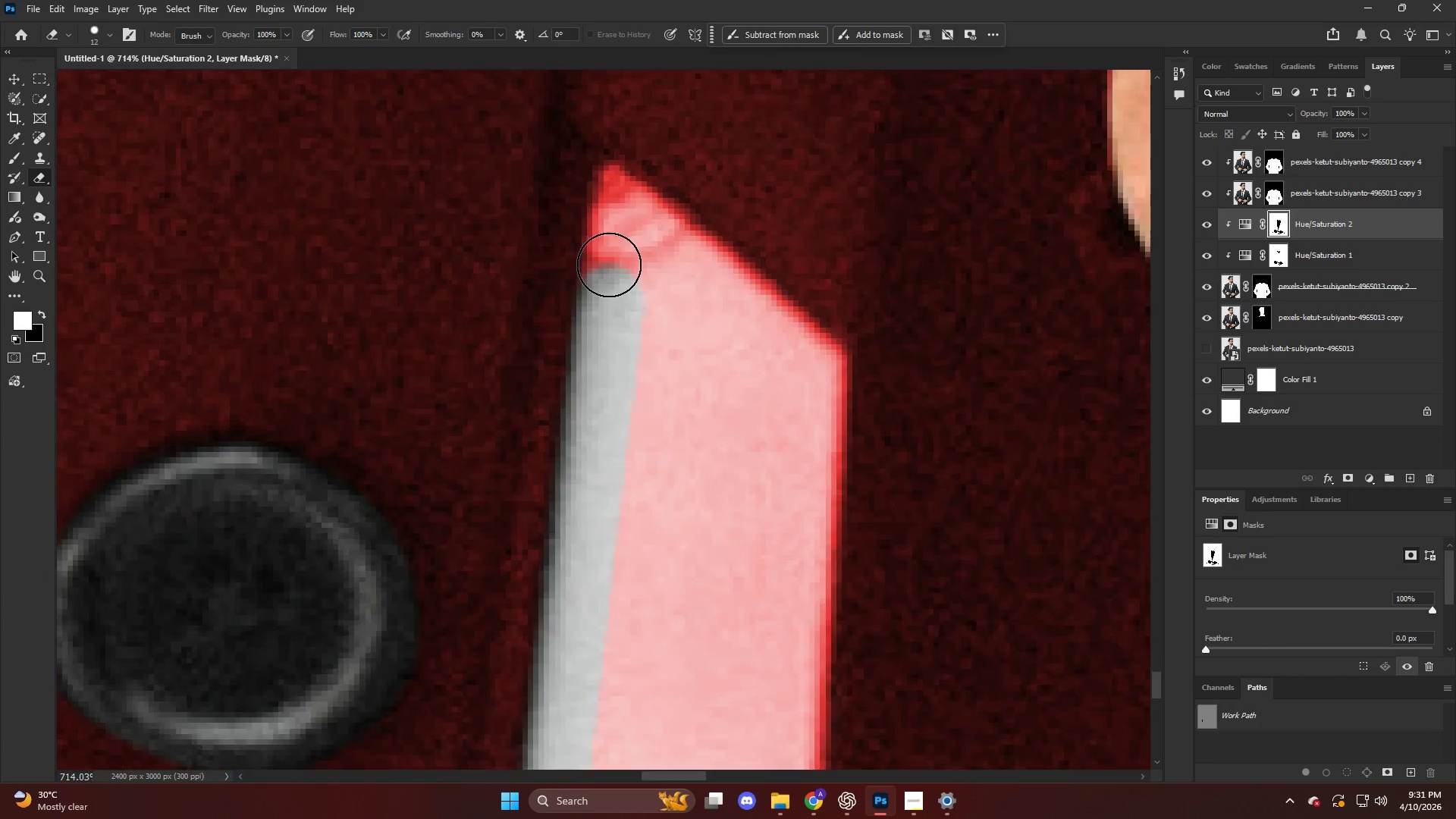 
scroll: coordinate [593, 322], scroll_direction: up, amount: 4.0
 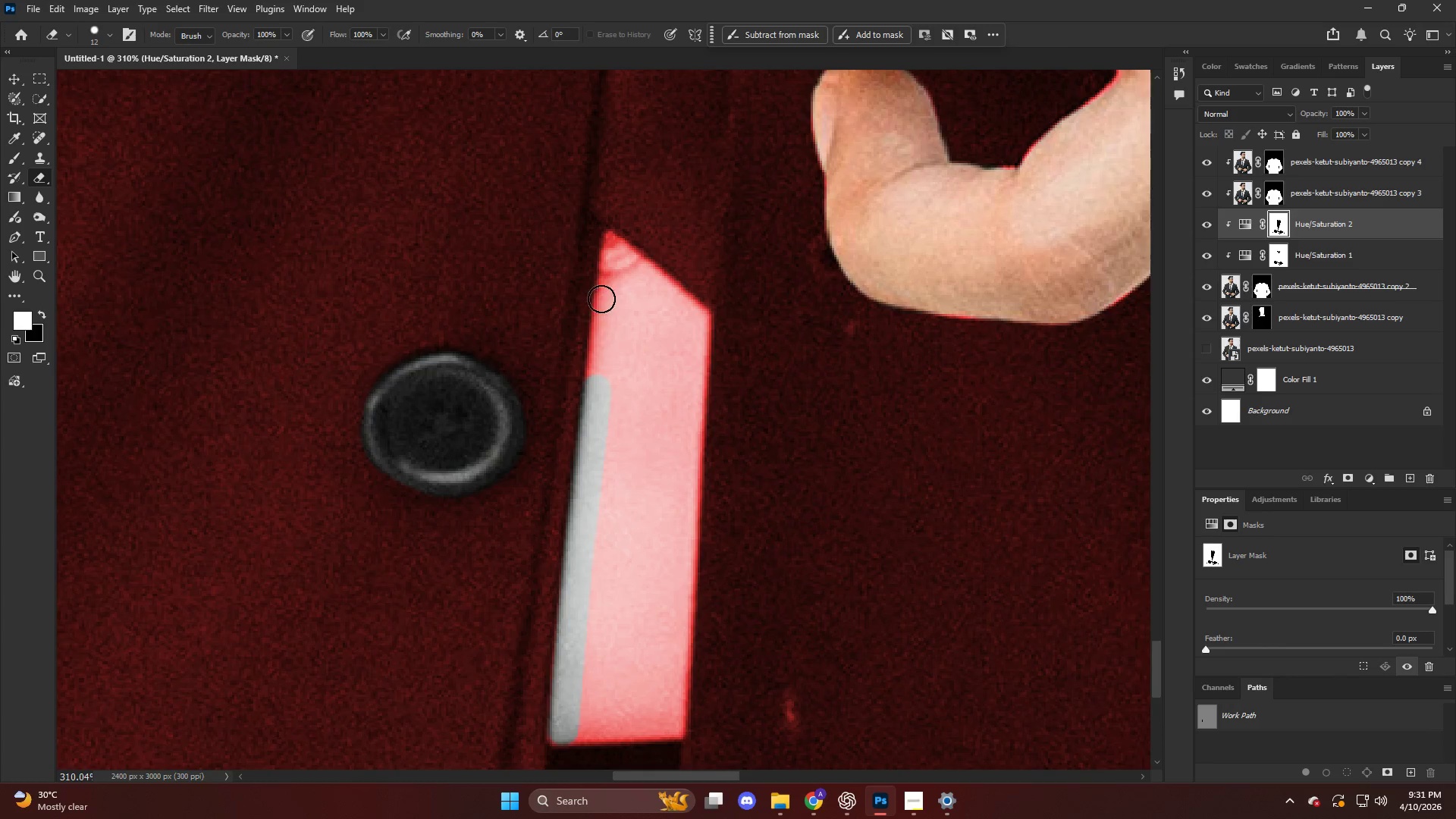 
left_click([609, 287])
 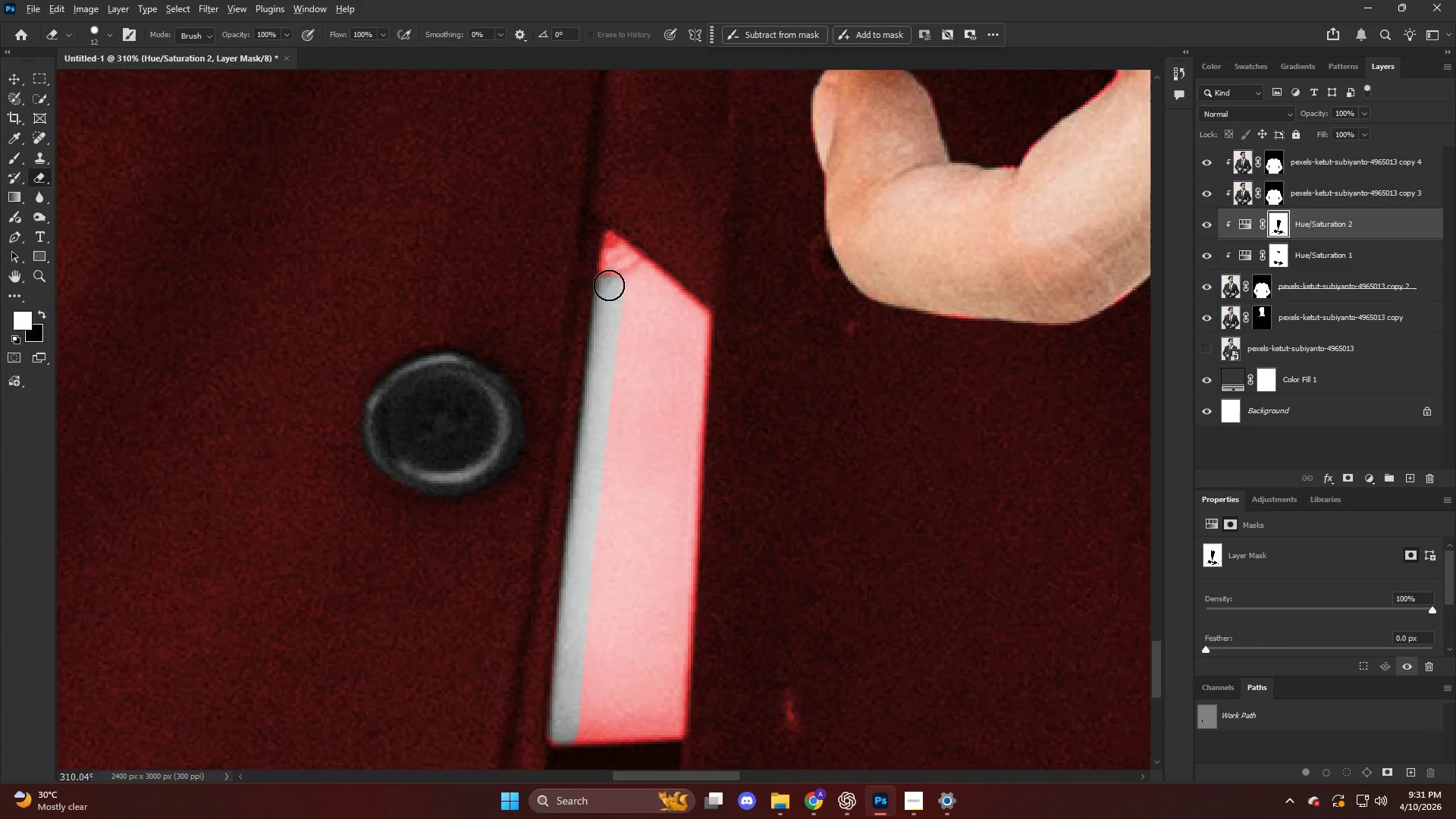 
hold_key(key=AltLeft, duration=0.94)
scroll: coordinate [608, 271], scroll_direction: up, amount: 9.0
 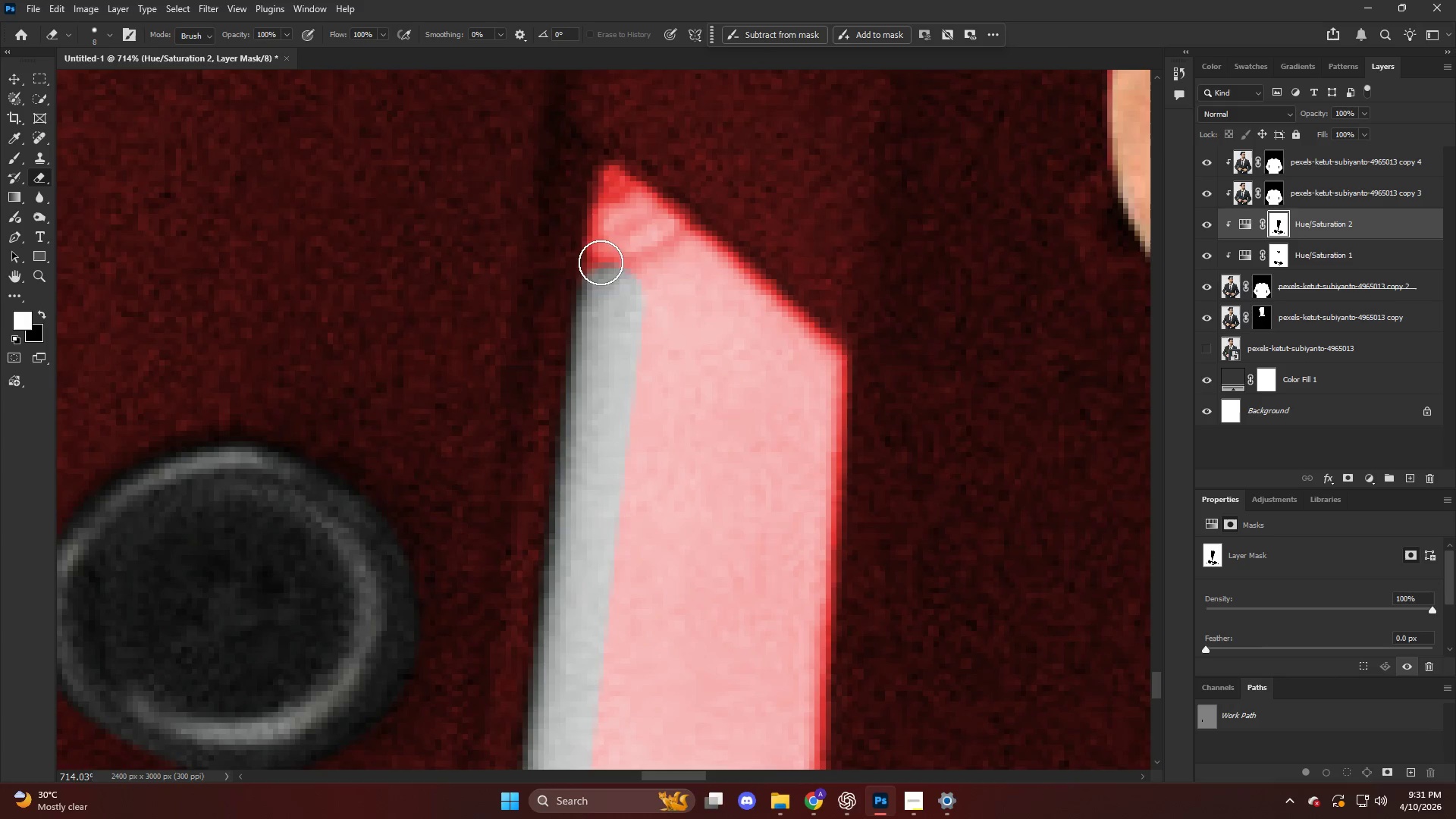 
left_click([608, 264])
 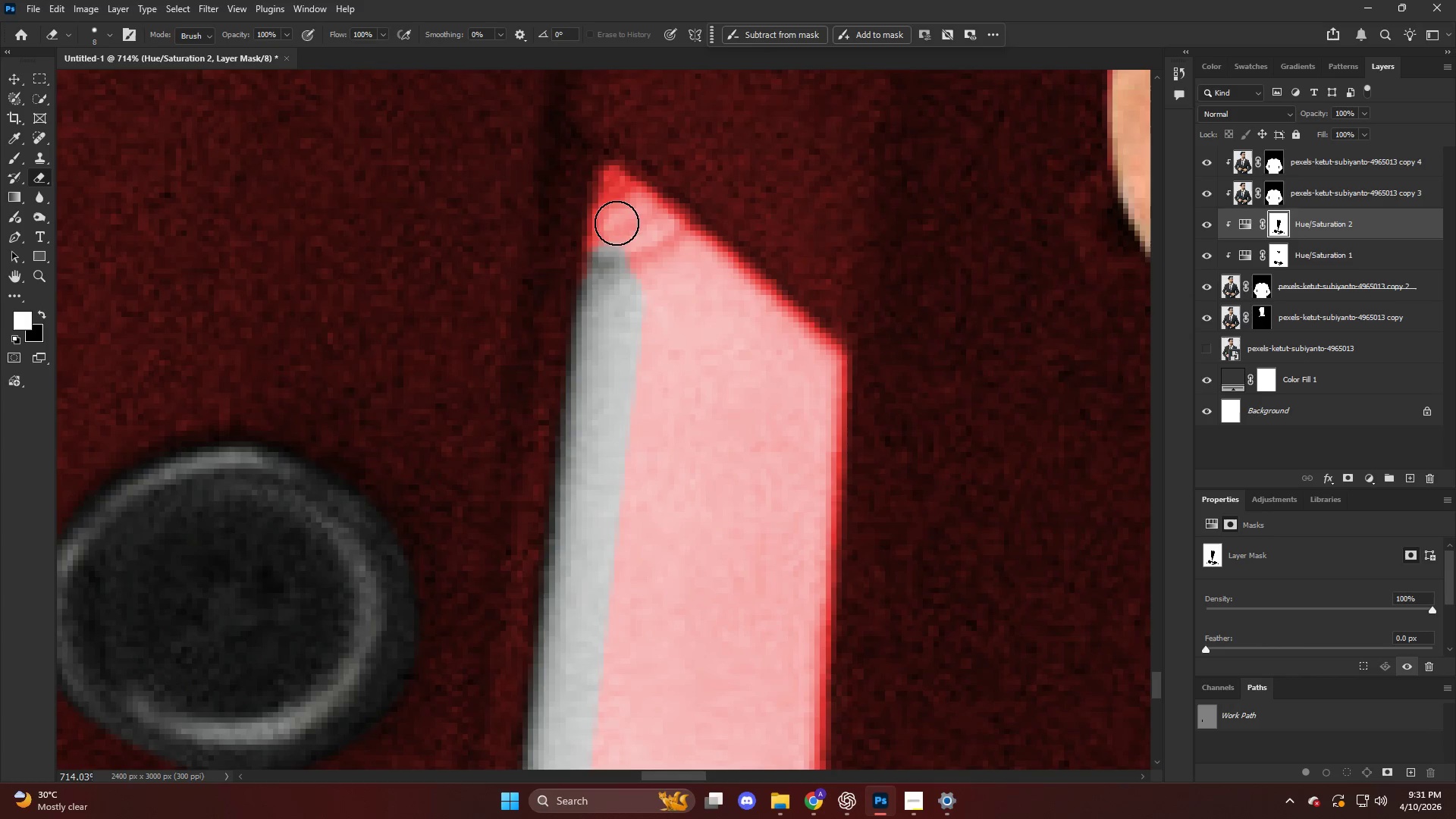 
hold_key(key=ShiftLeft, duration=2.09)
left_click([611, 187])
 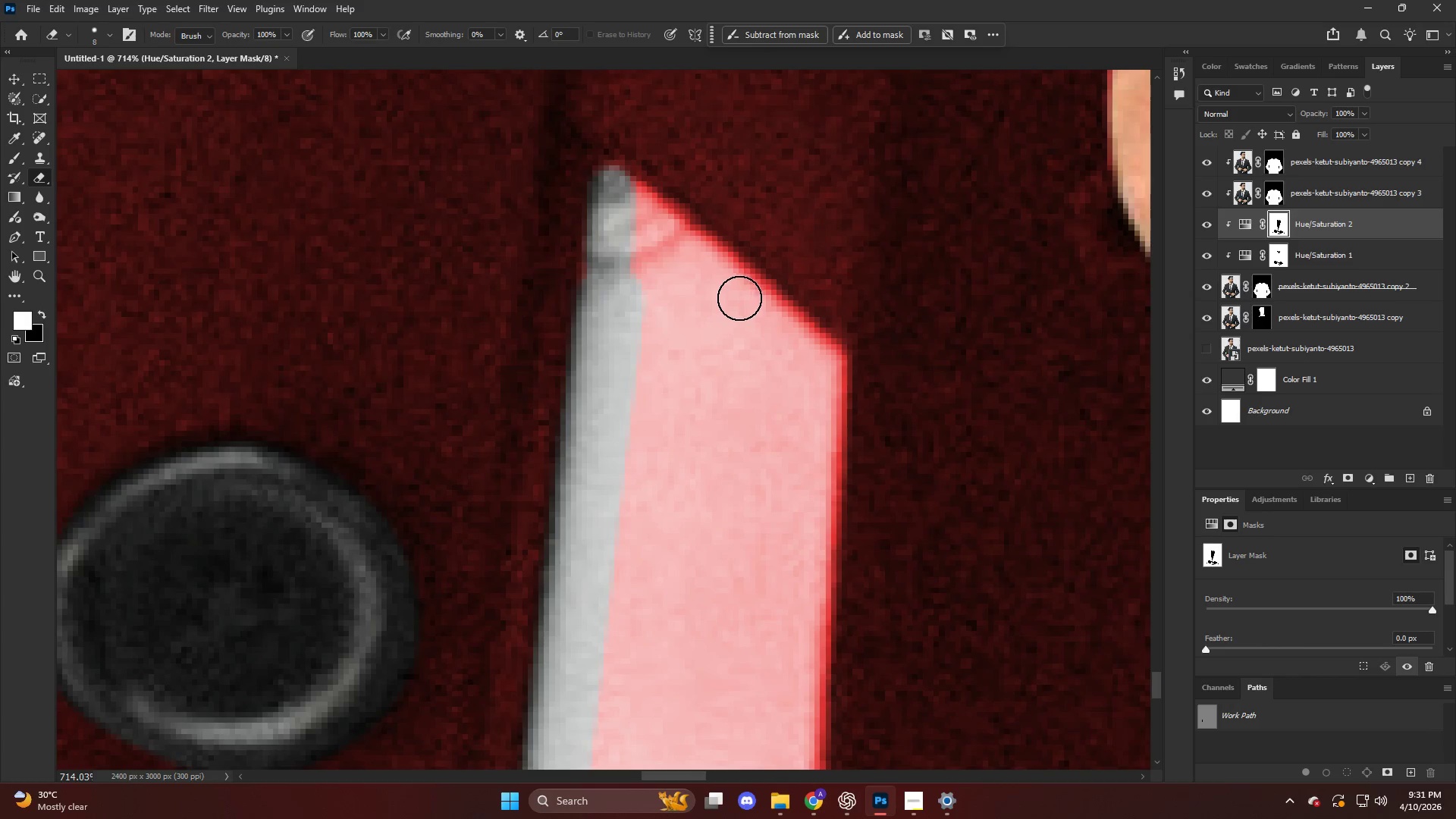 
left_click([762, 306])
 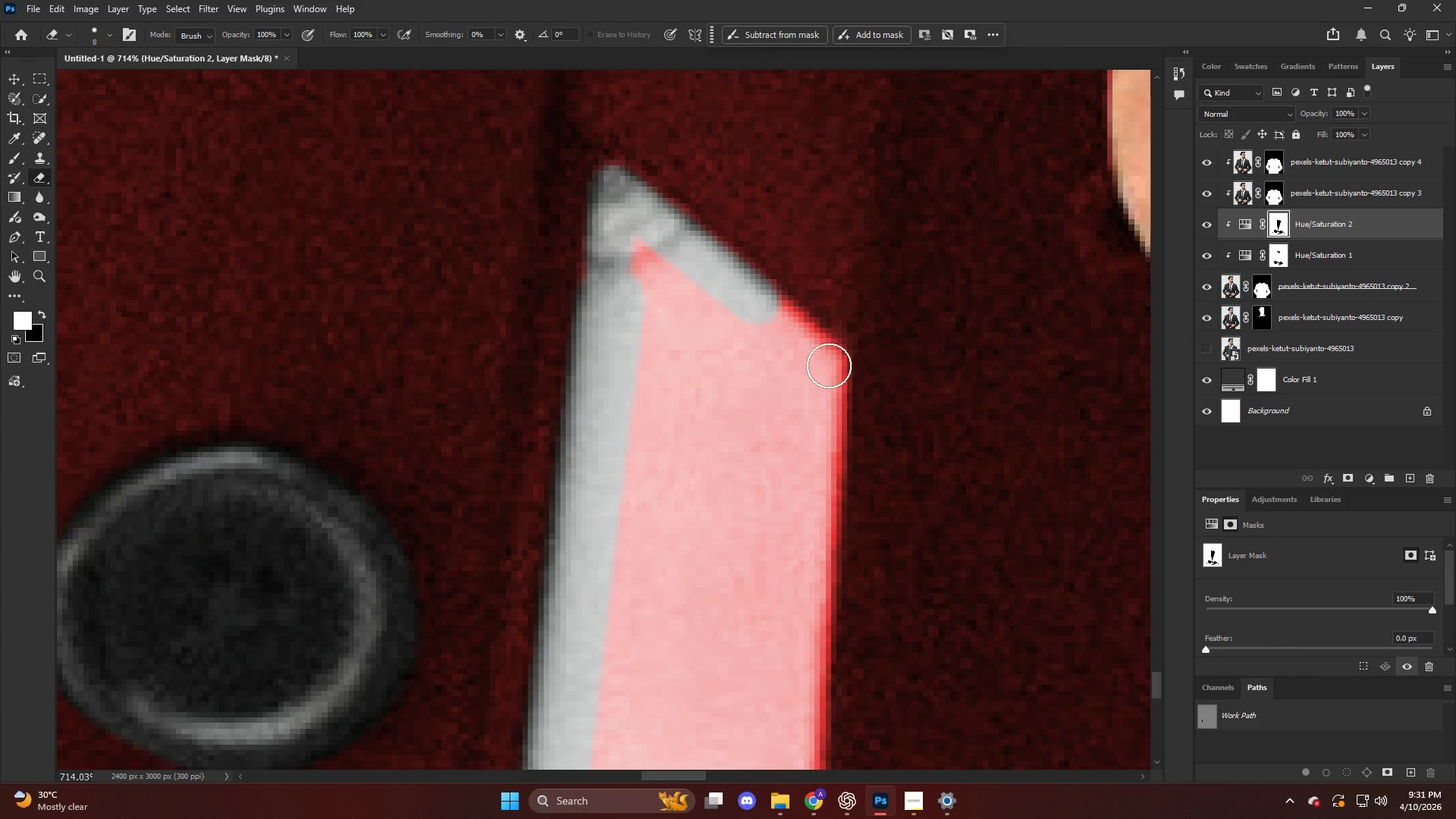 
left_click([819, 360])
 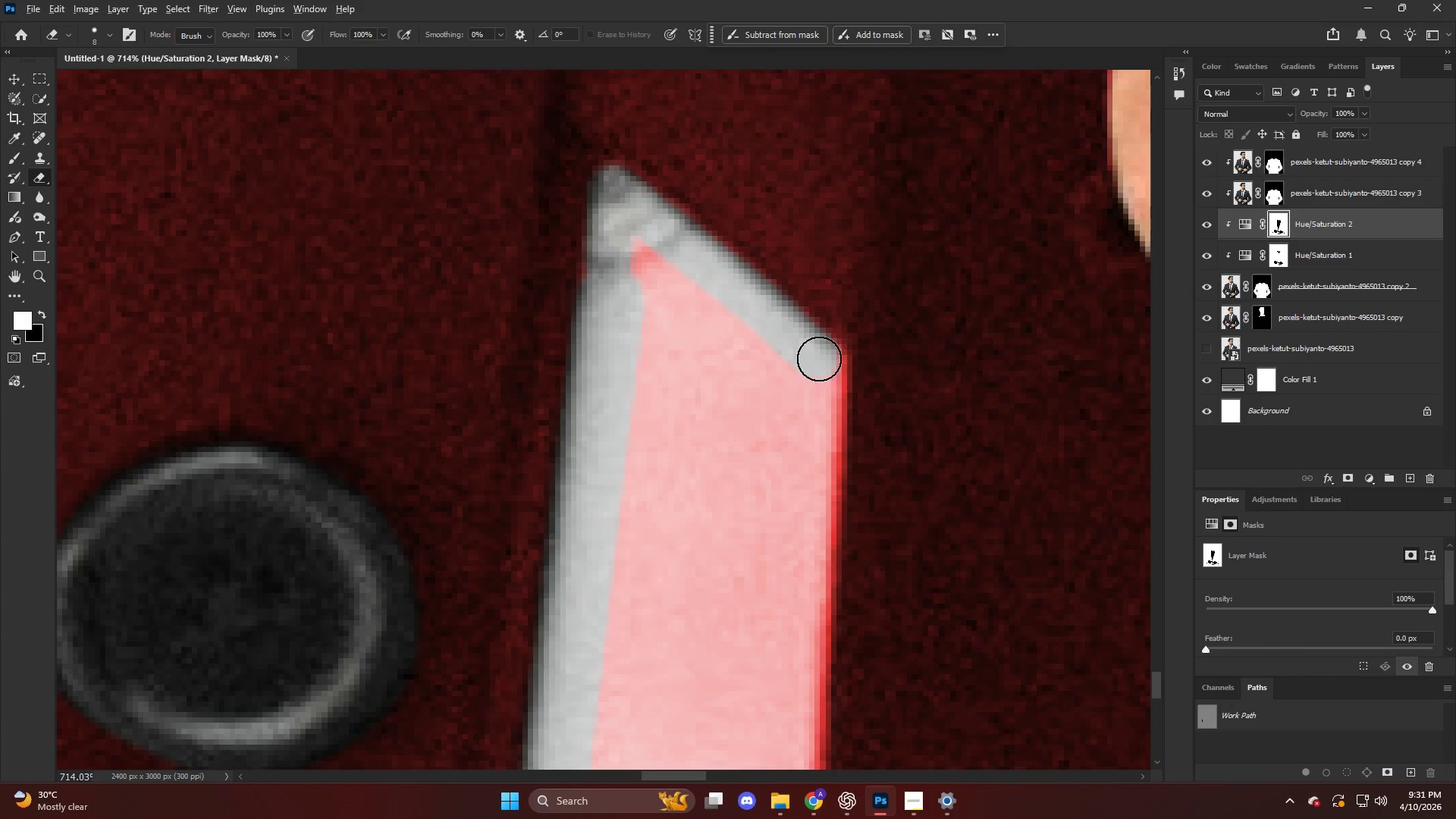 
hold_key(key=AltLeft, duration=0.34)
 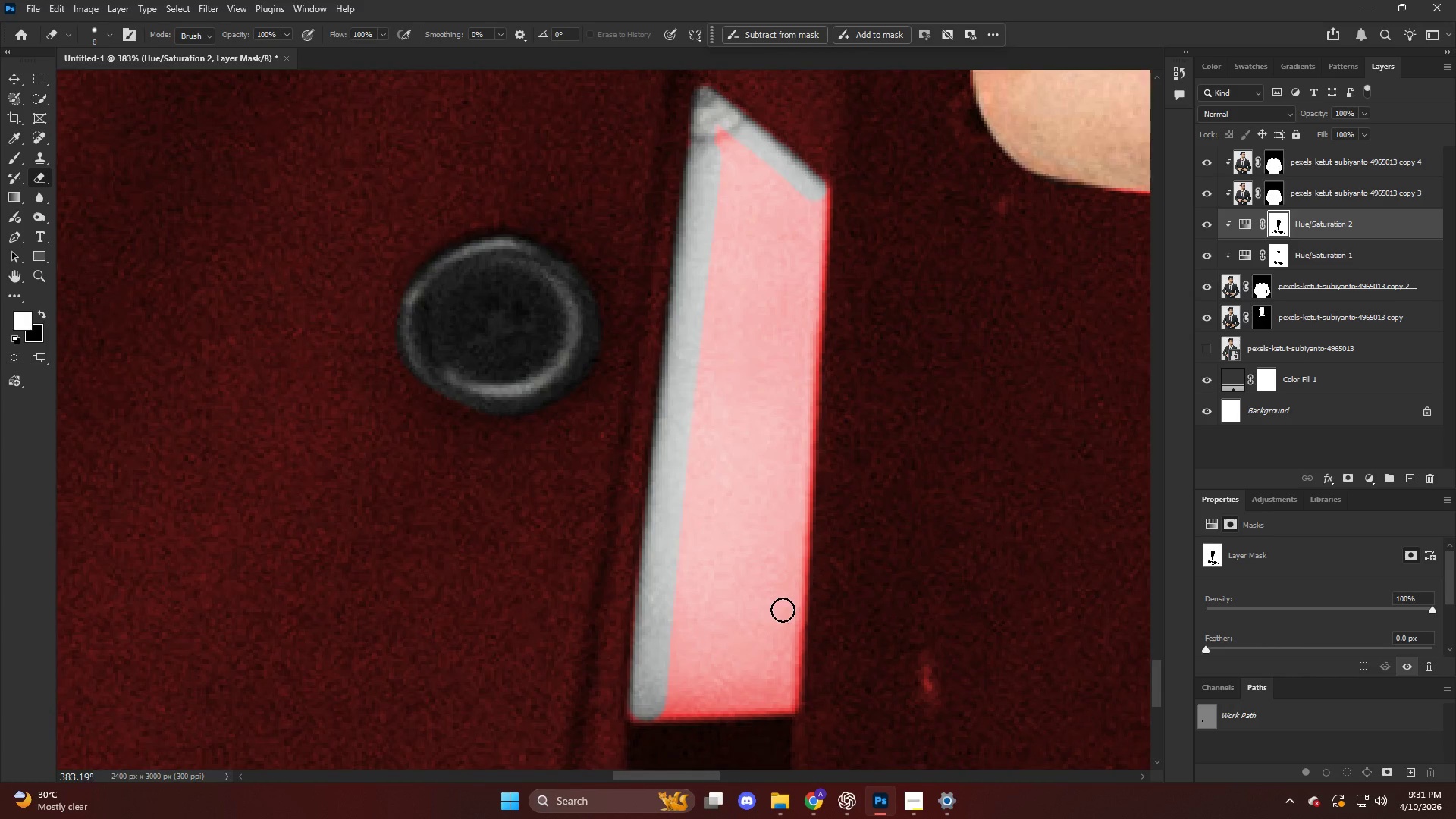 
hold_key(key=ShiftLeft, duration=3.22)
 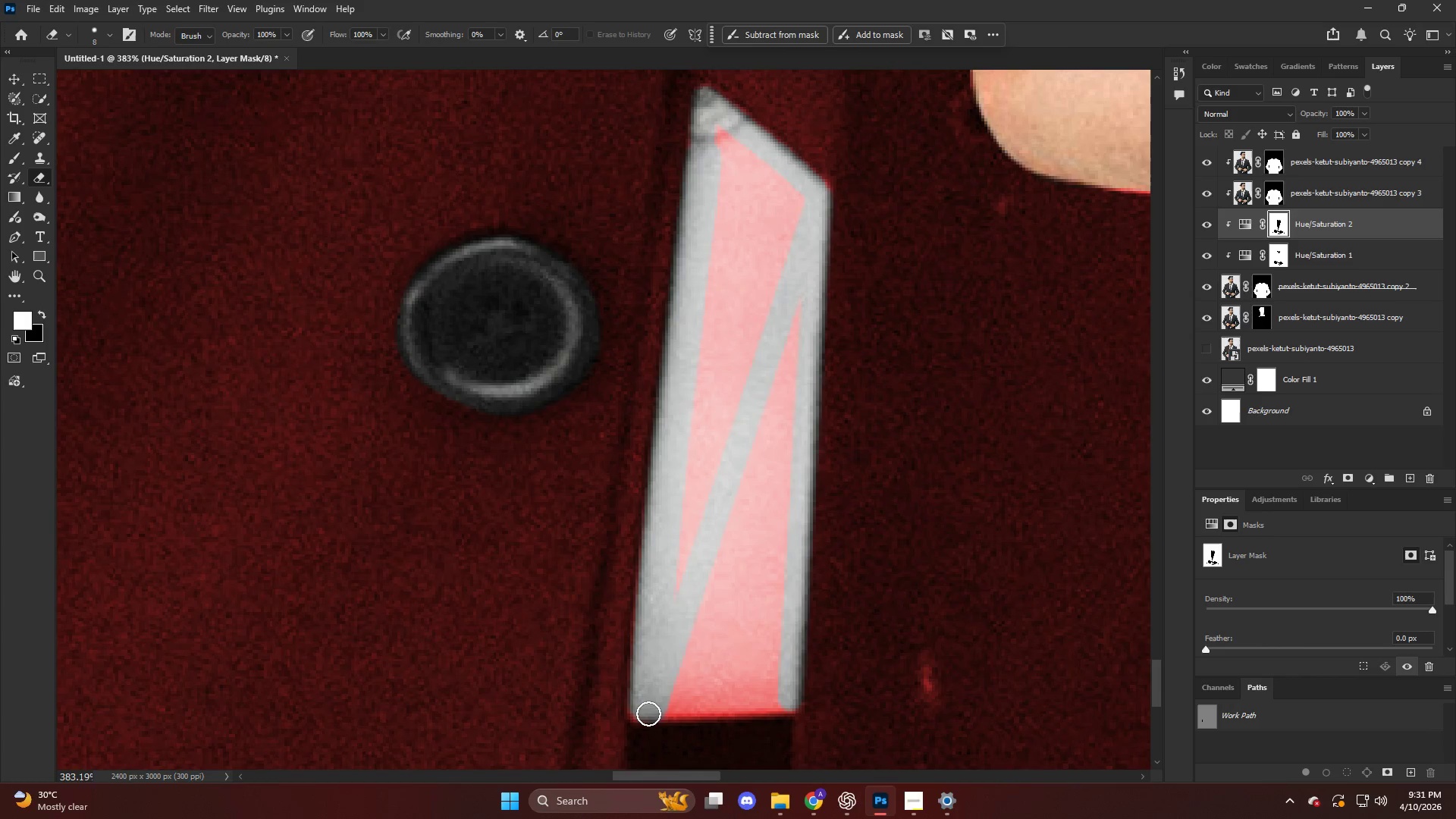 
scroll: coordinate [792, 426], scroll_direction: down, amount: 21.0
 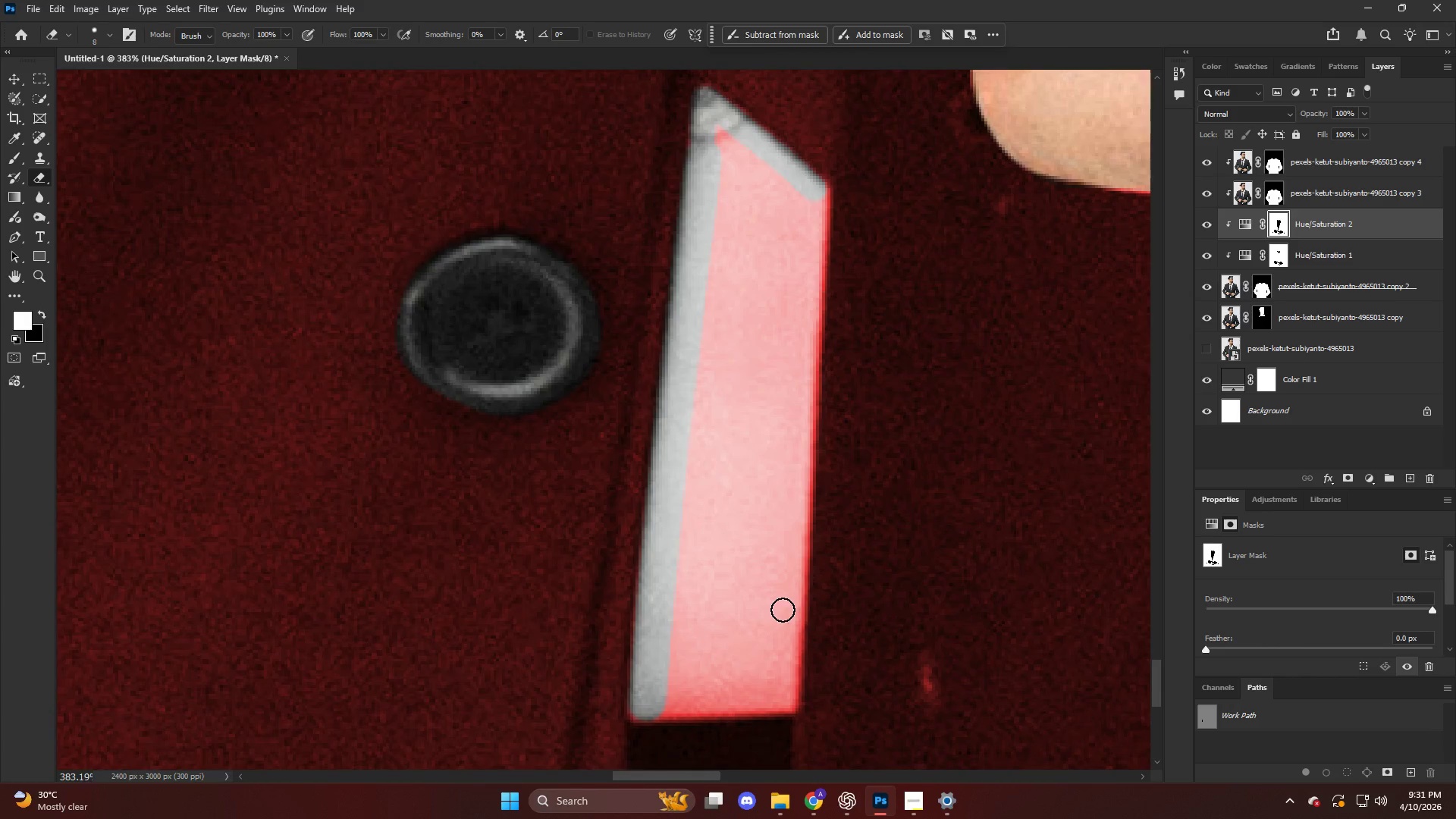 
left_click([790, 699])
 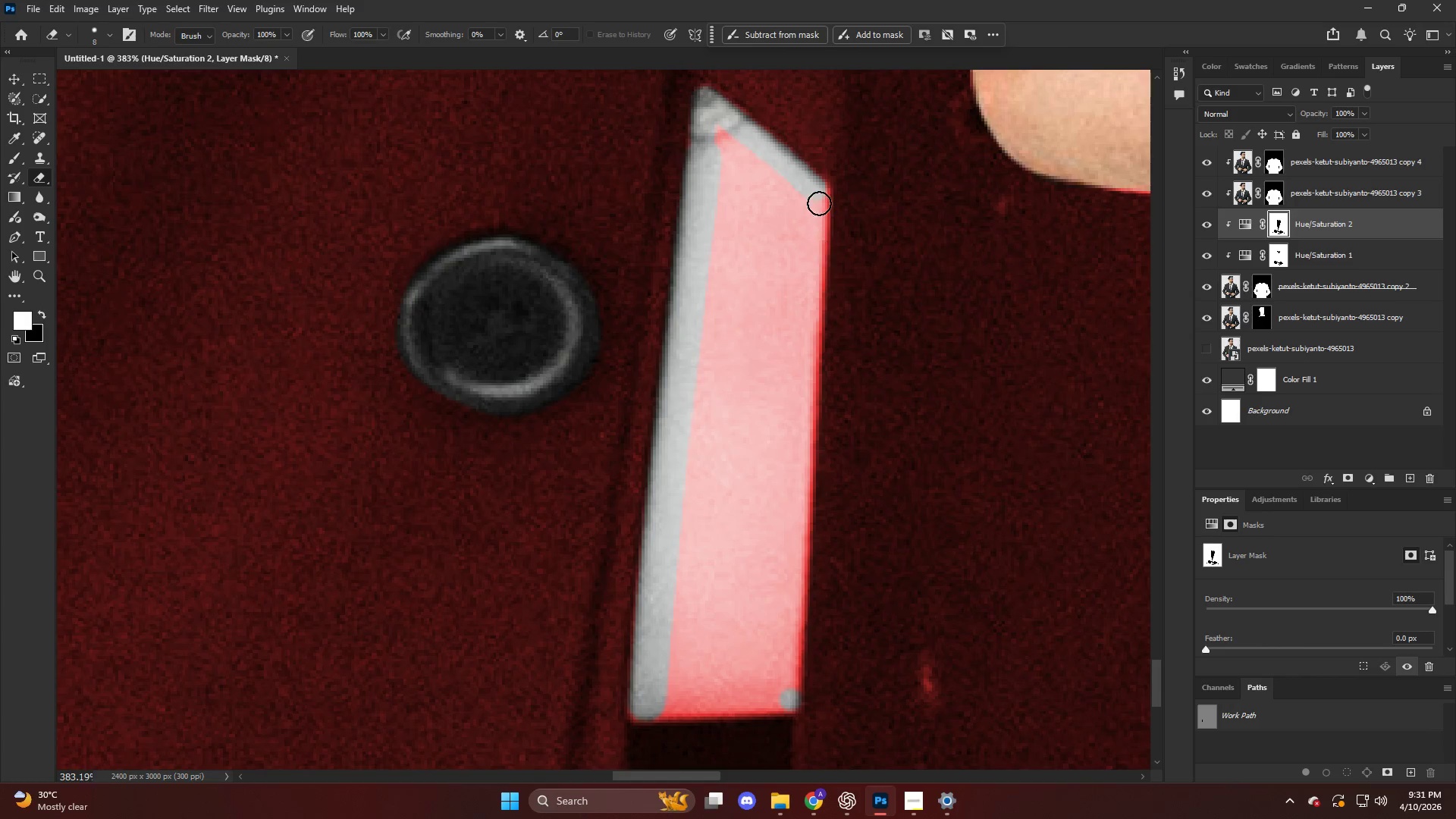 
left_click([820, 196])
 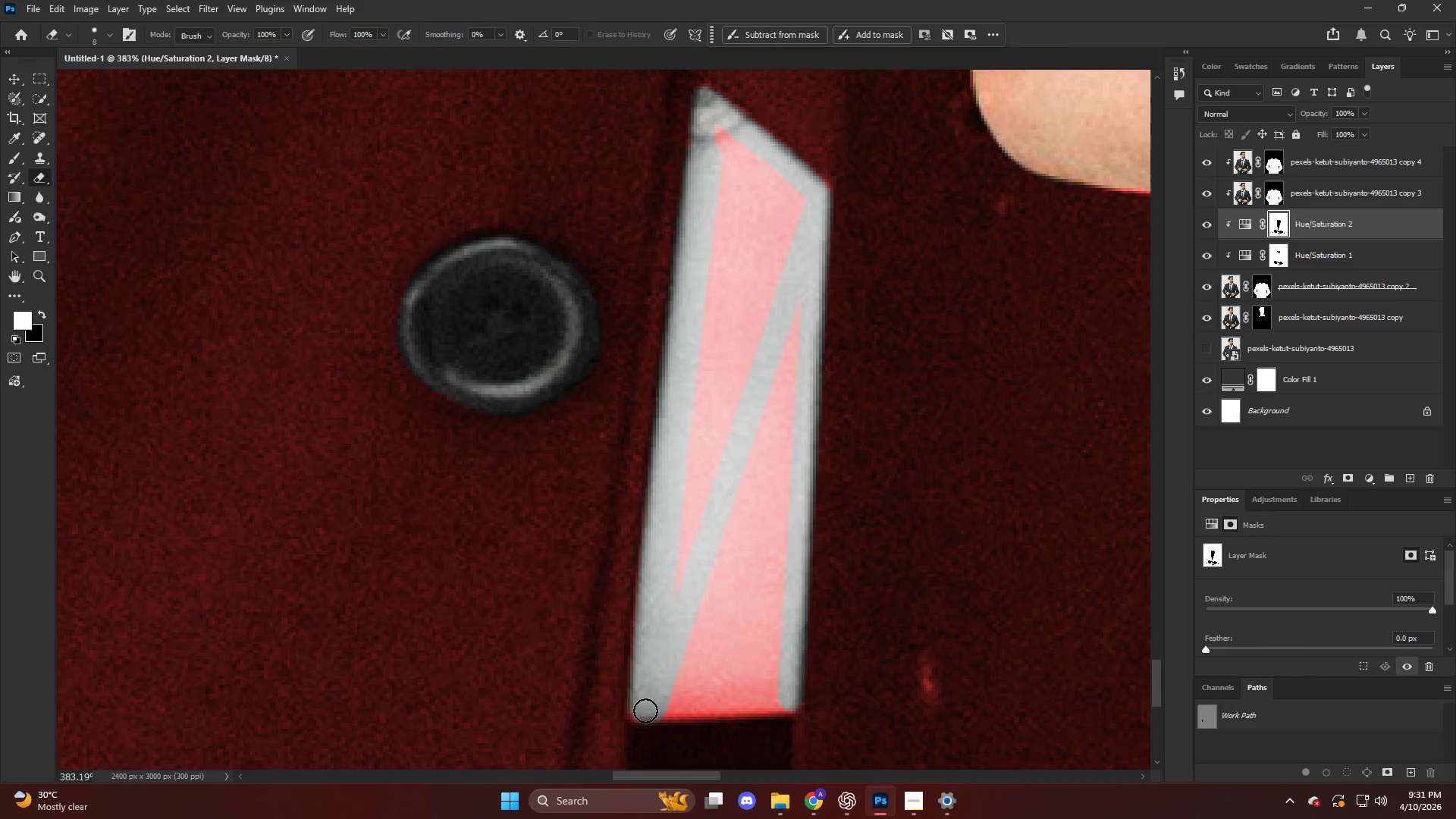 
left_click([642, 711])
 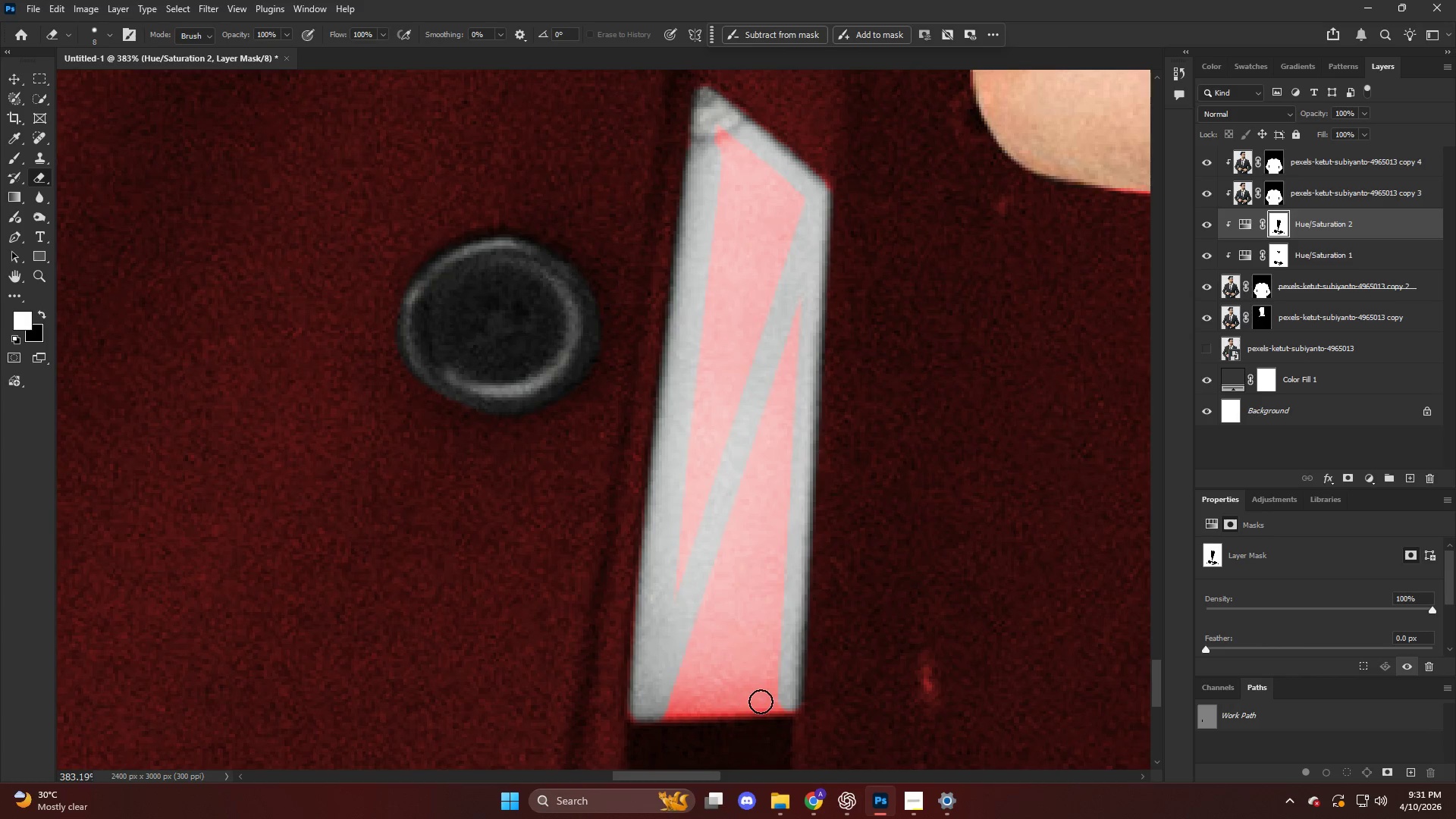 
hold_key(key=ShiftLeft, duration=0.47)
 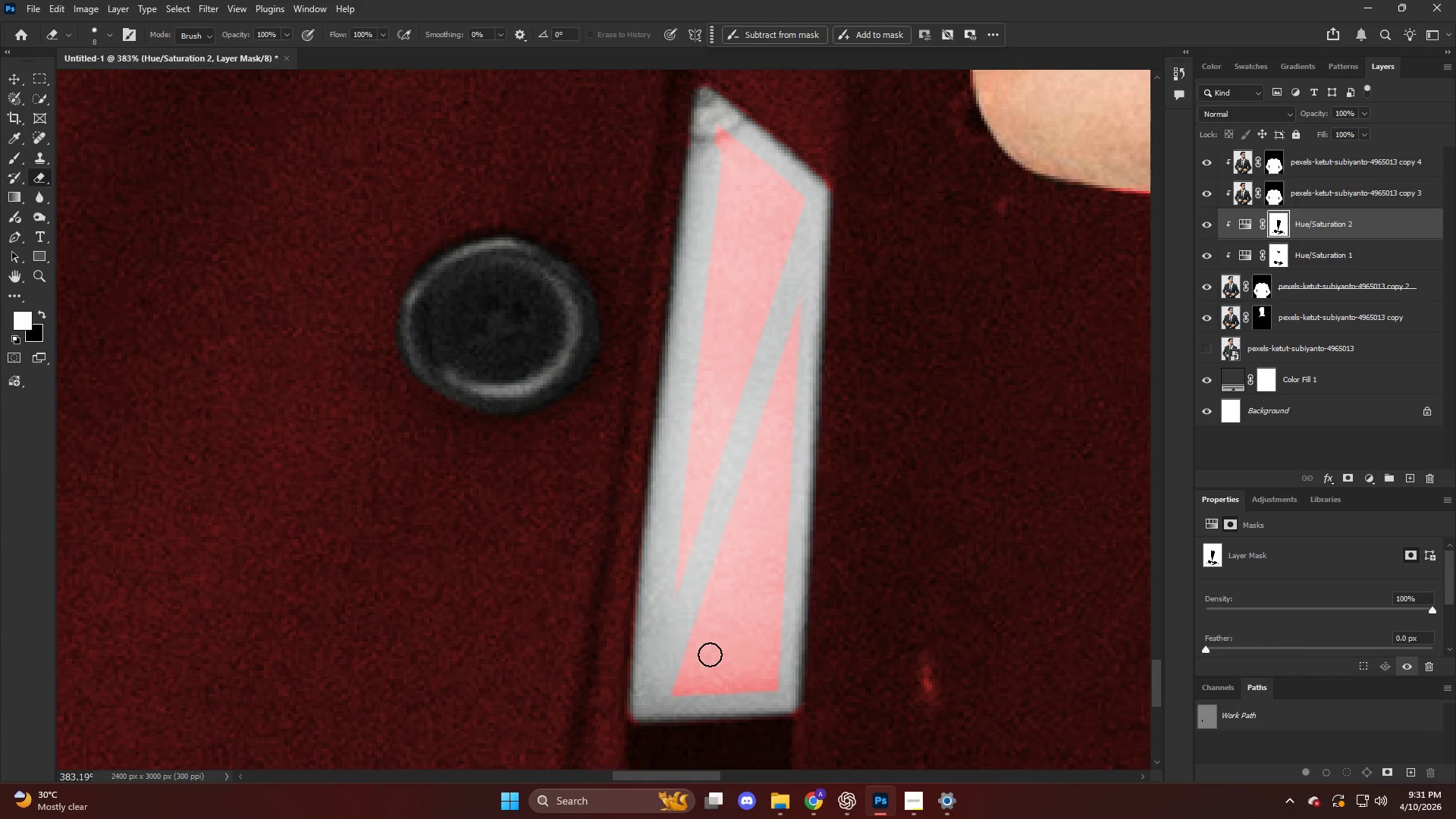 
hold_key(key=AltLeft, duration=0.39)
 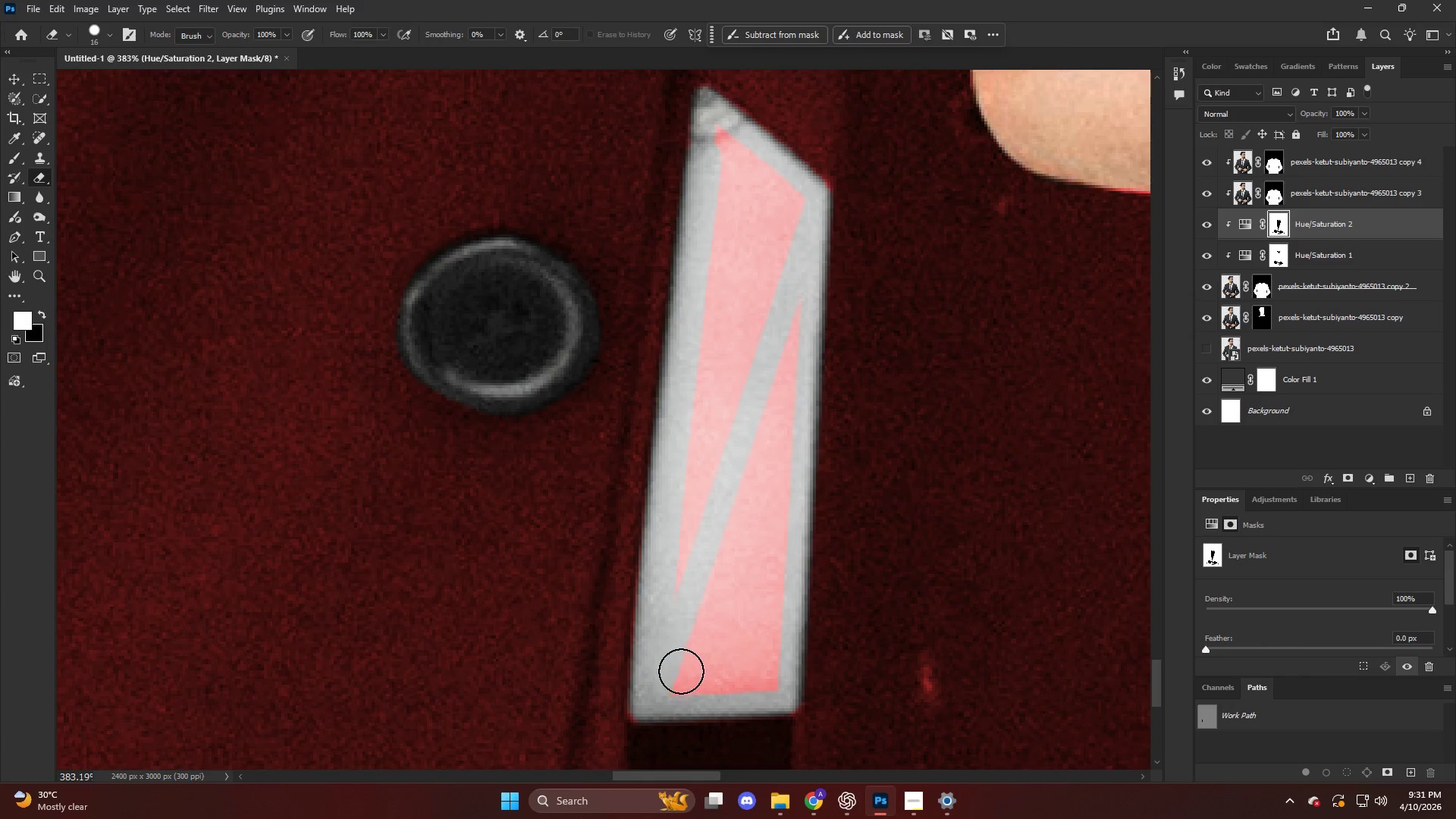 
key(Alt+AltLeft)
 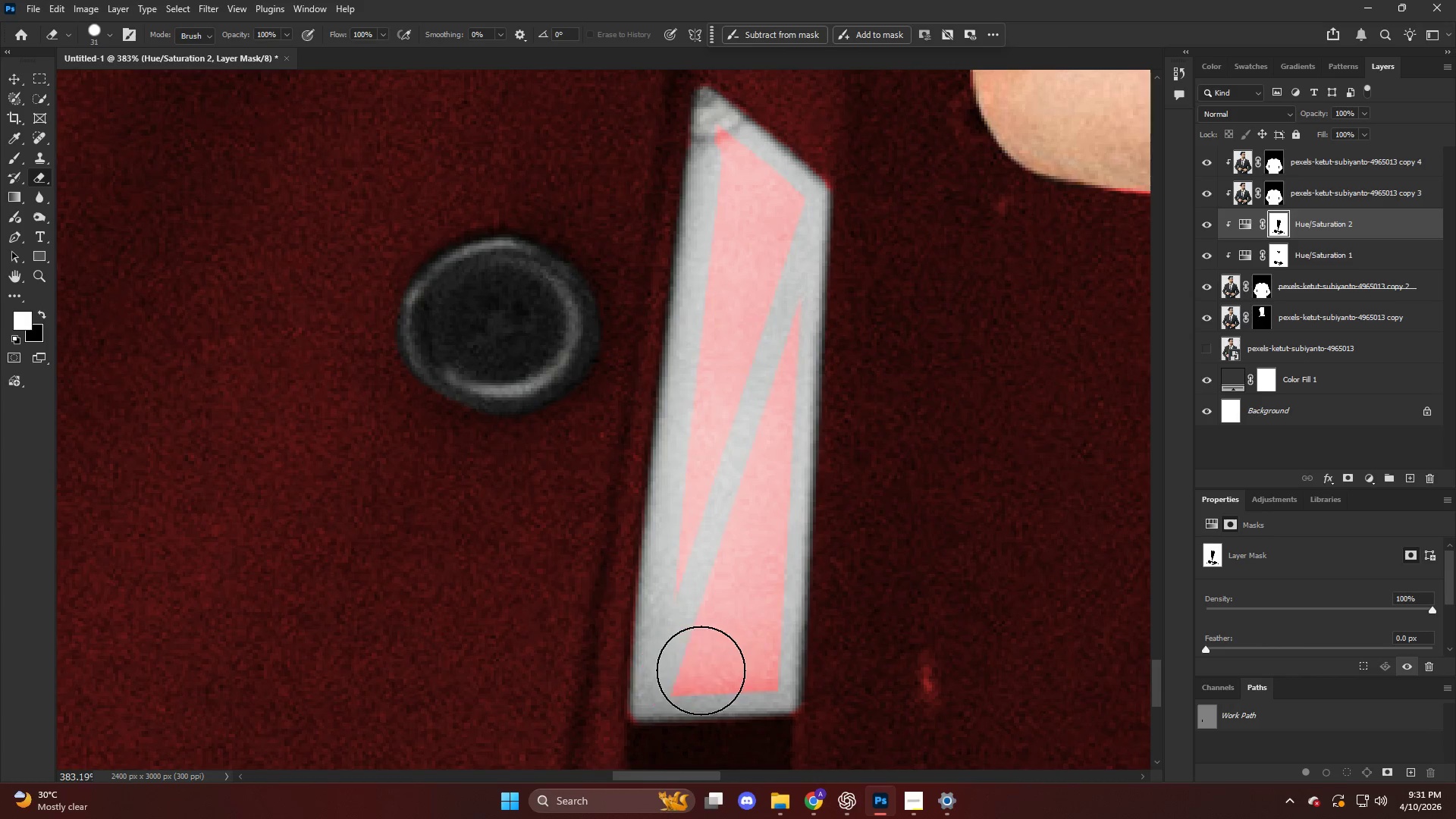 
left_click_drag(start_coordinate=[701, 670], to_coordinate=[698, 664])
 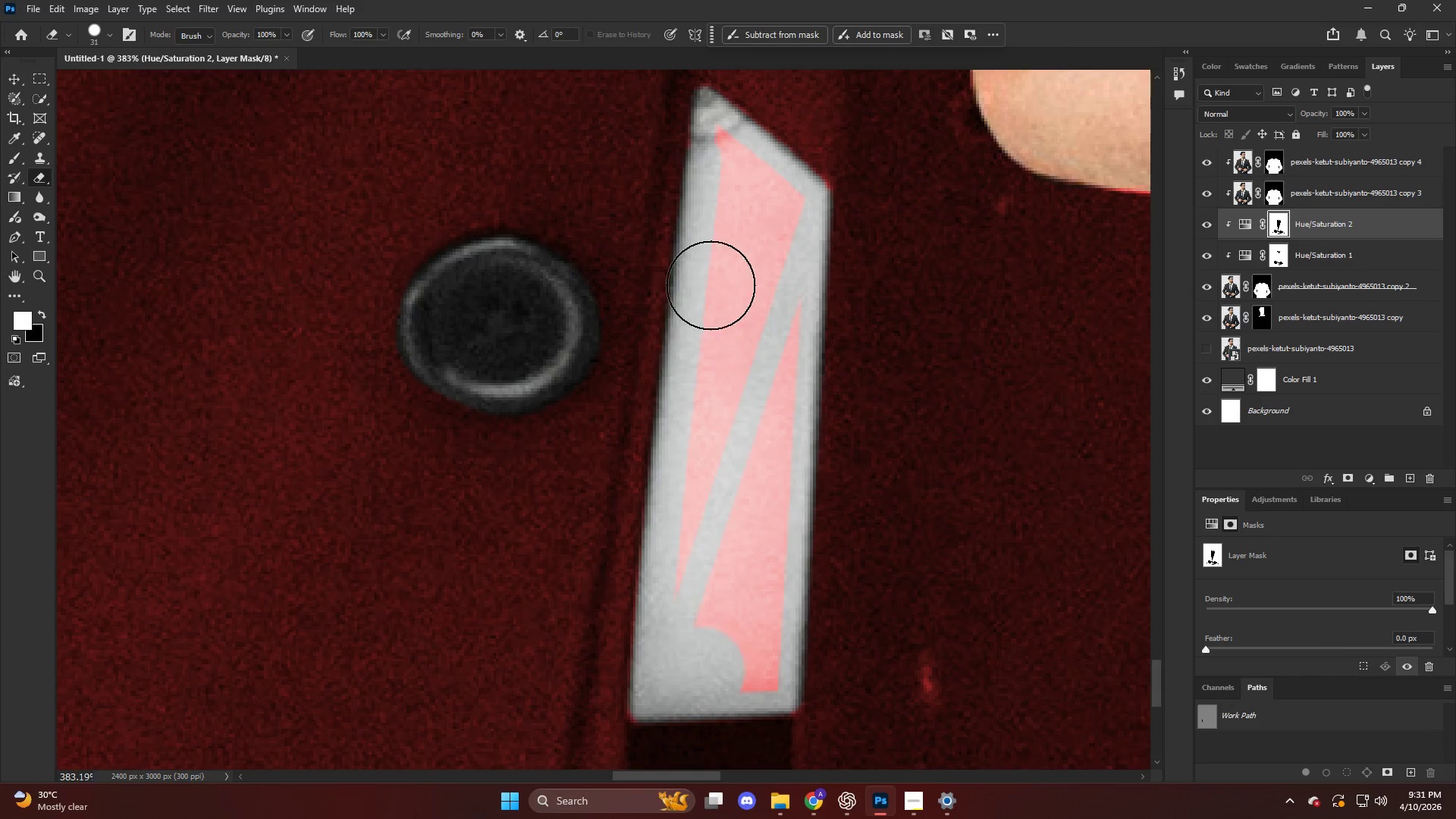 
hold_key(key=ShiftLeft, duration=1.5)
left_click([747, 664])
 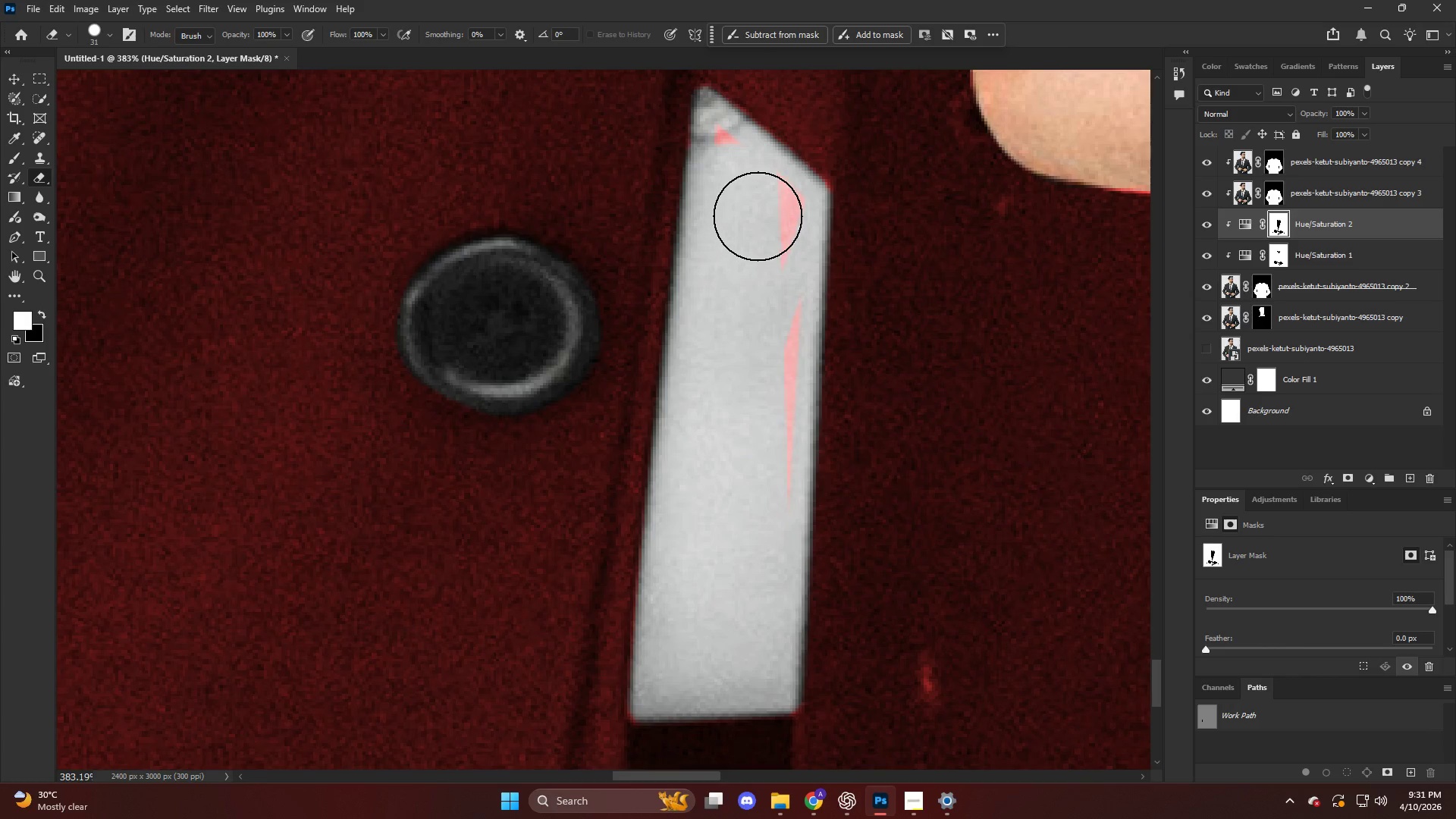 
left_click_drag(start_coordinate=[760, 211], to_coordinate=[729, 537])
 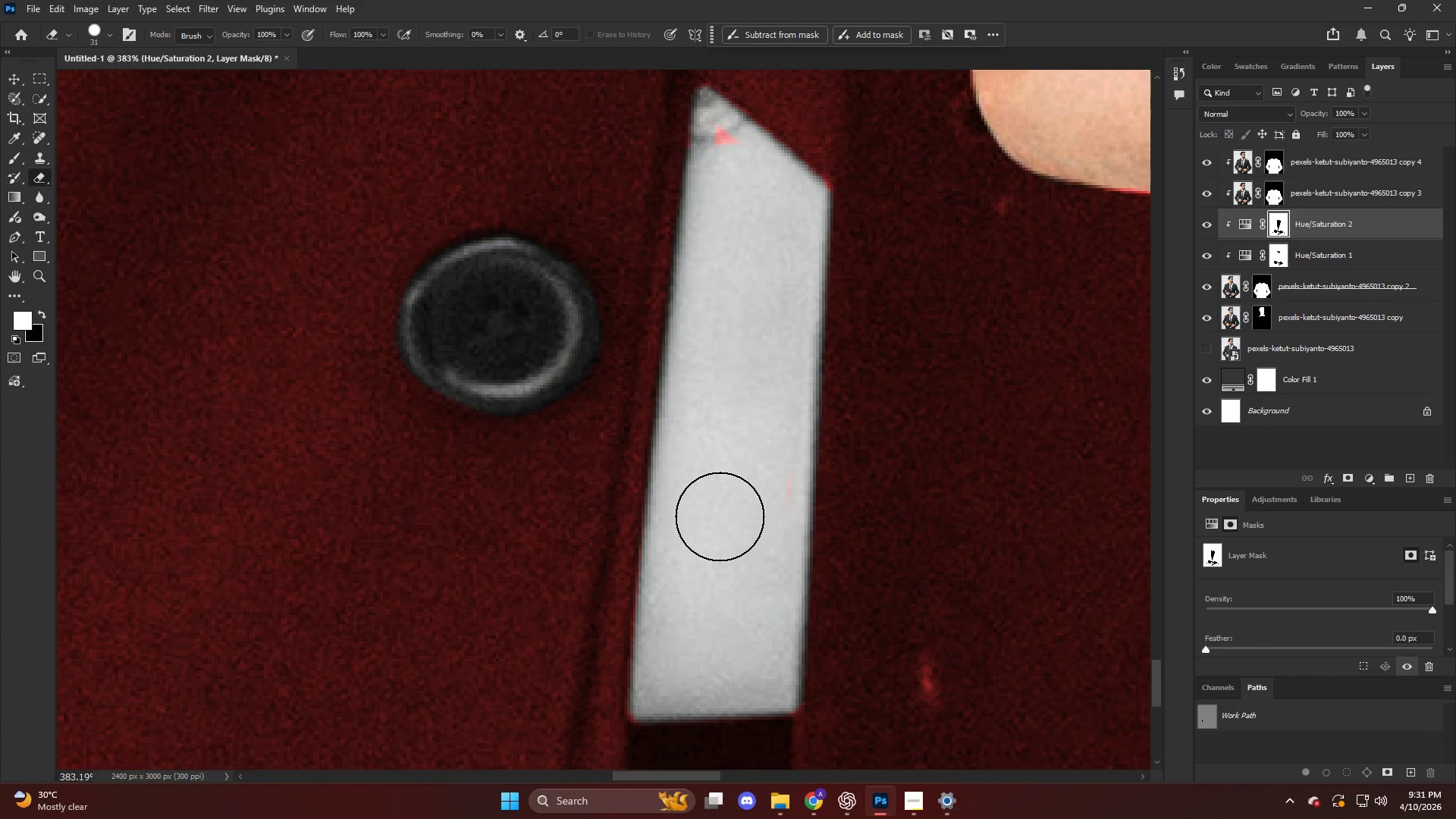 
hold_key(key=AltLeft, duration=0.48)
scroll: coordinate [748, 371], scroll_direction: up, amount: 19.0
 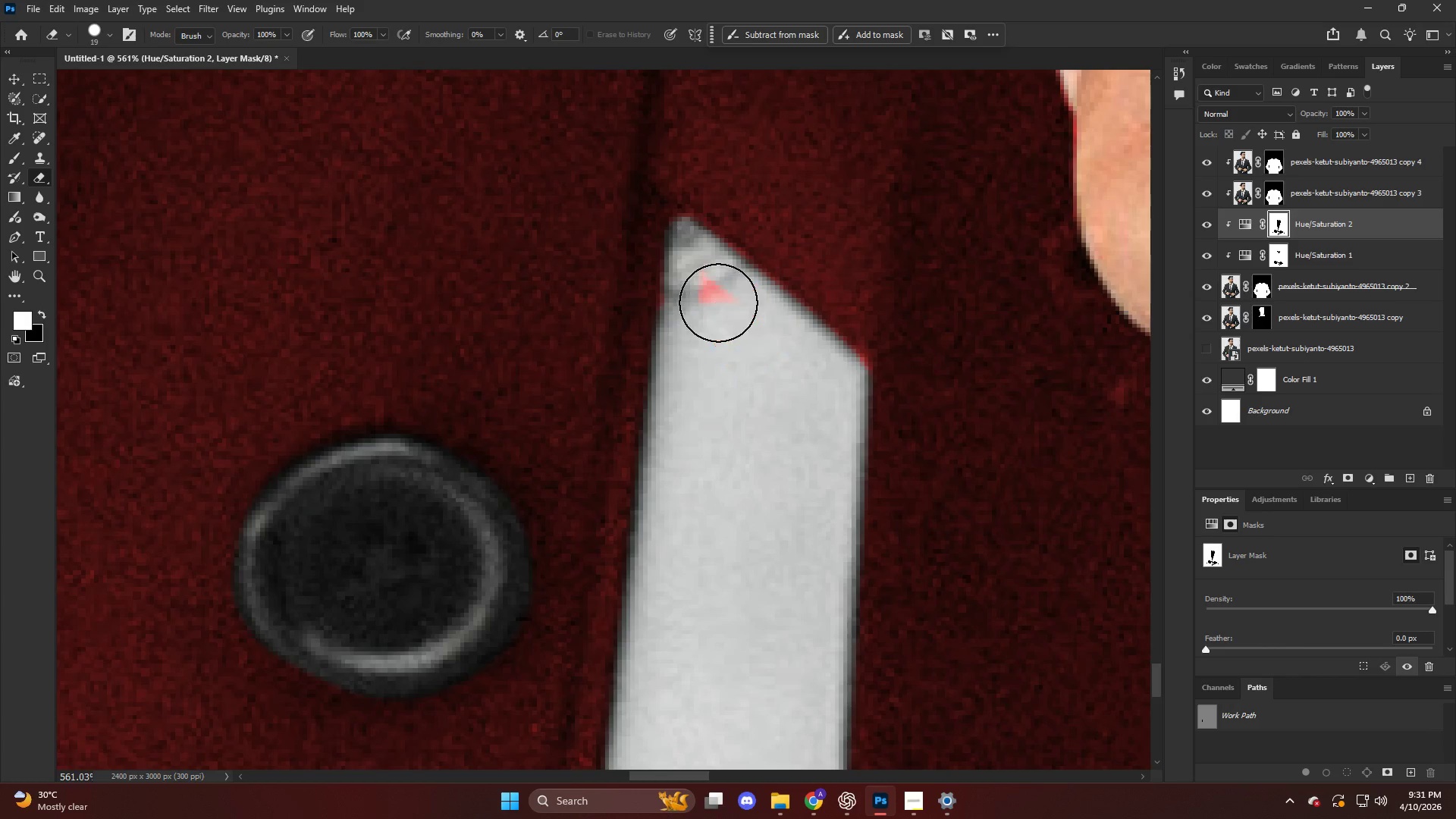 
left_click_drag(start_coordinate=[718, 303], to_coordinate=[722, 306])
 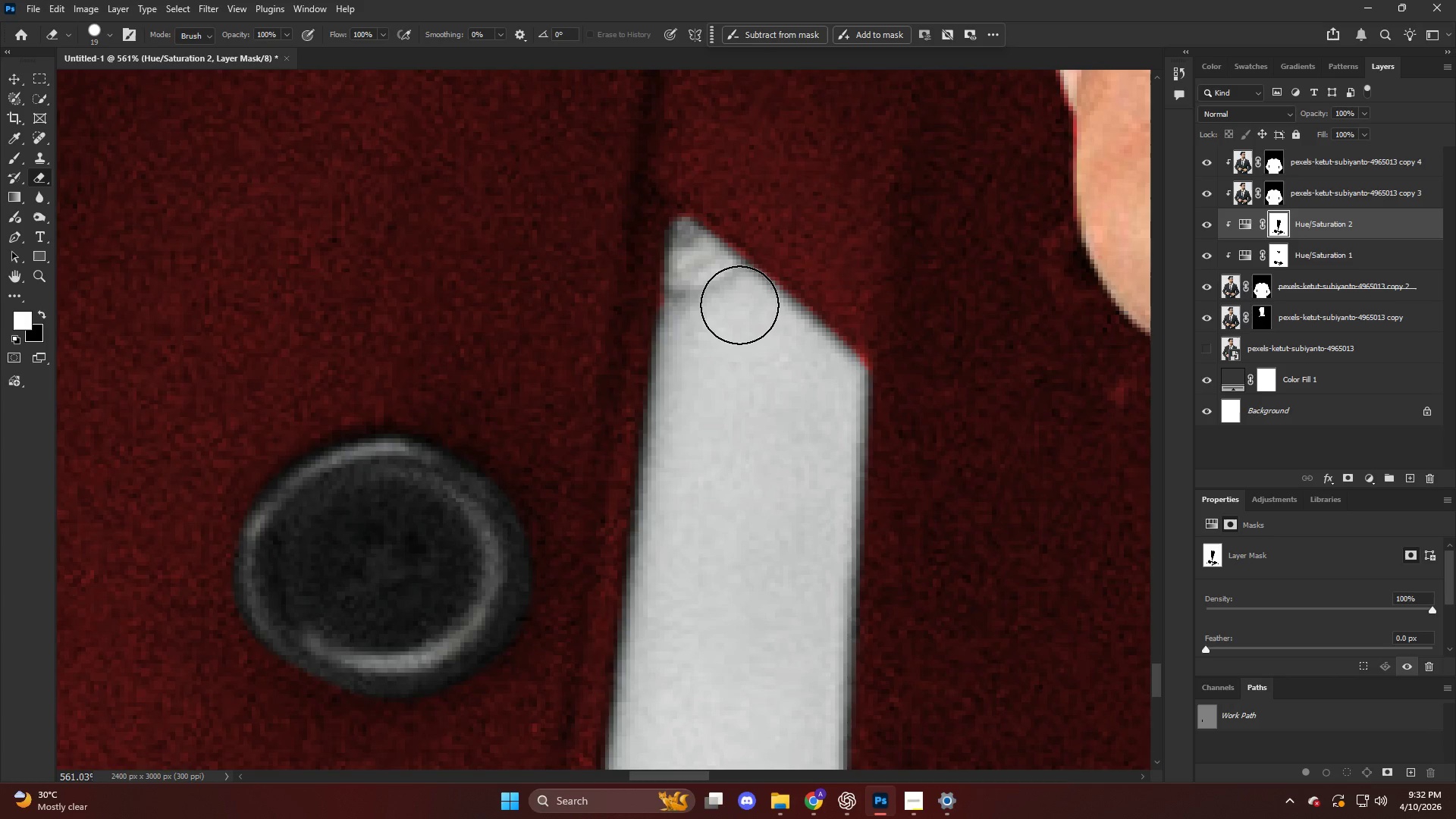 
wait(35.11)
 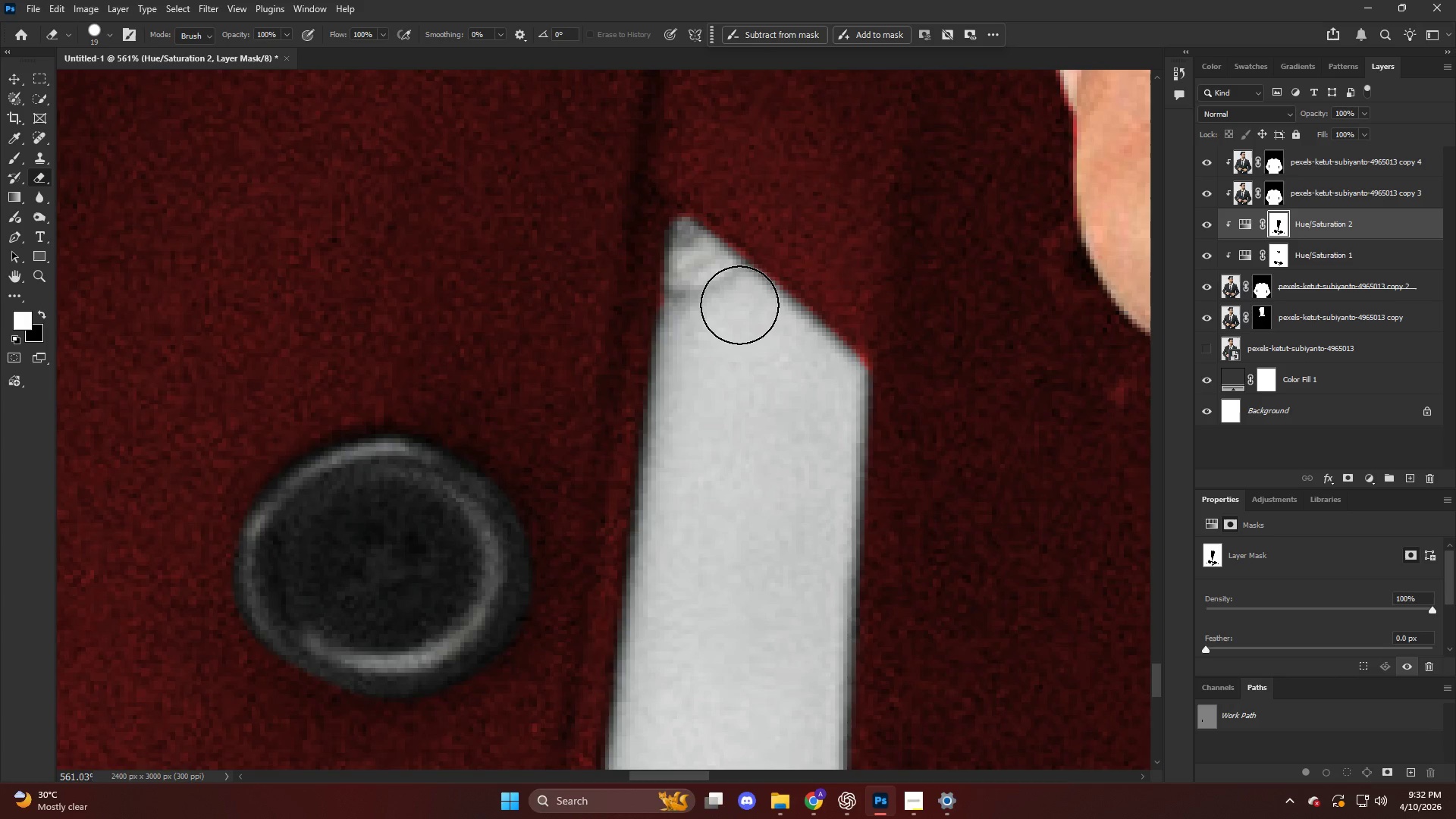 
hold_key(key=AltLeft, duration=0.95)
 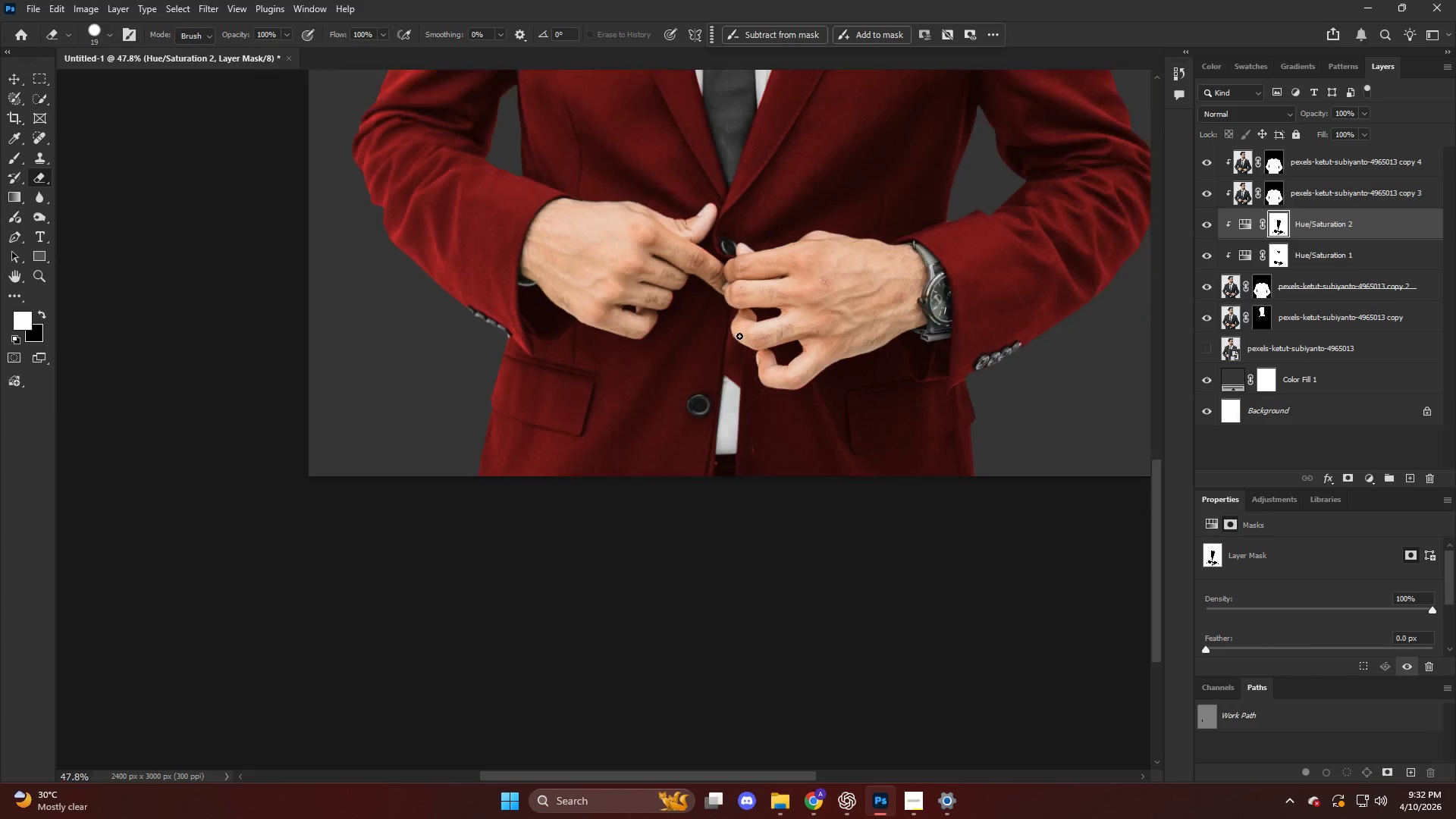 
key(Alt+AltLeft)
 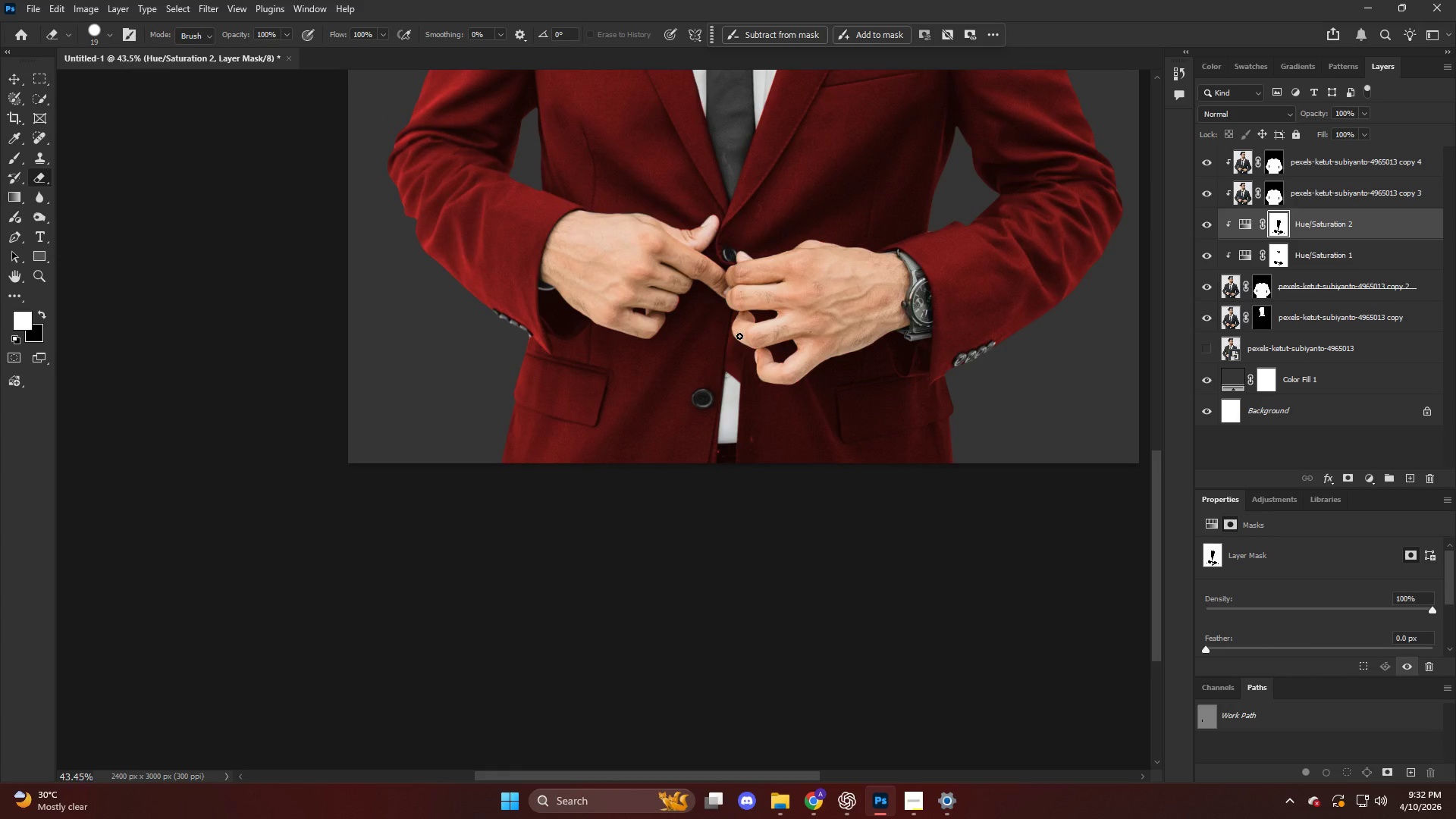 
scroll: coordinate [739, 335], scroll_direction: down, amount: 23.0
 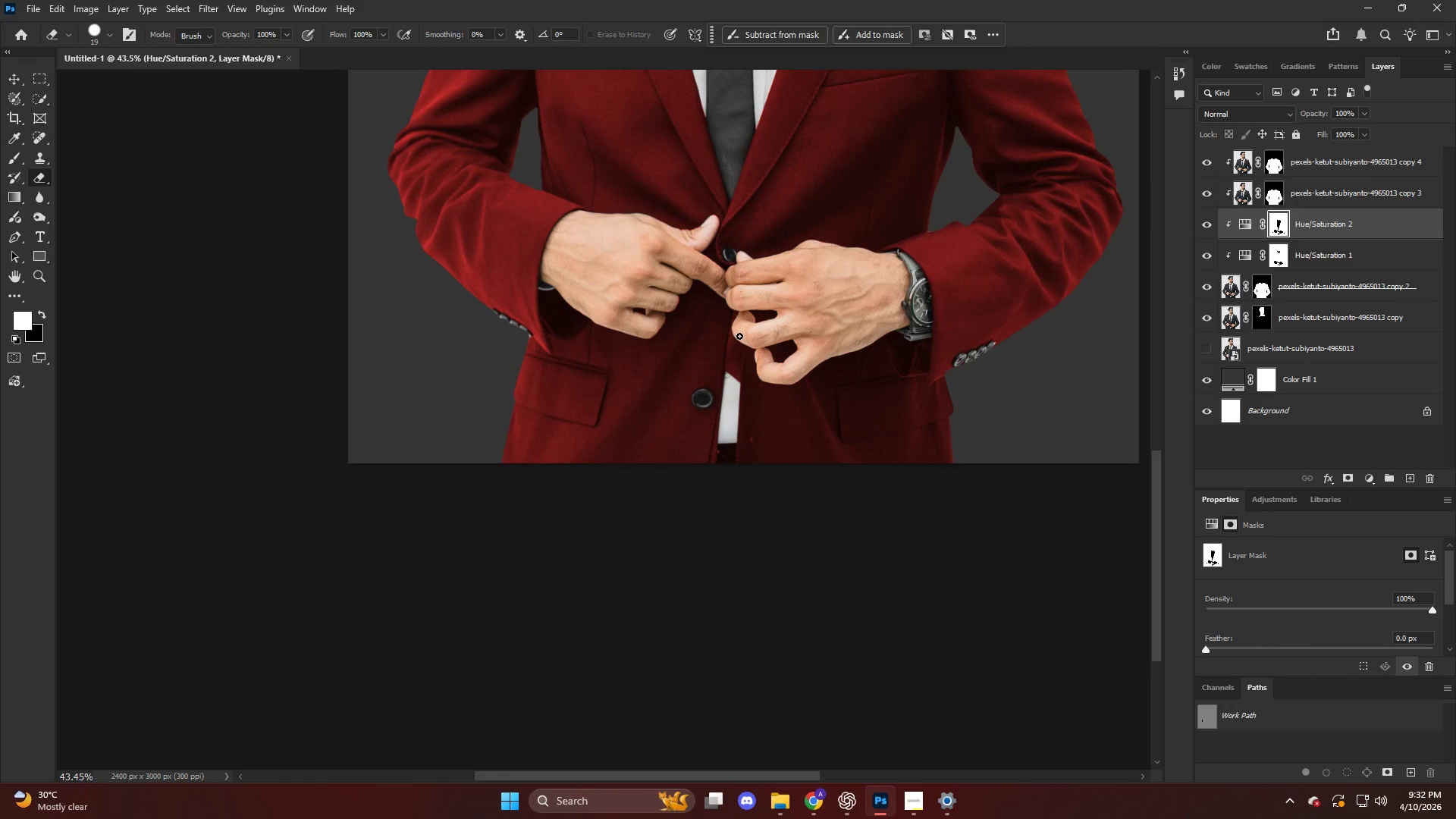 
wait(11.5)
 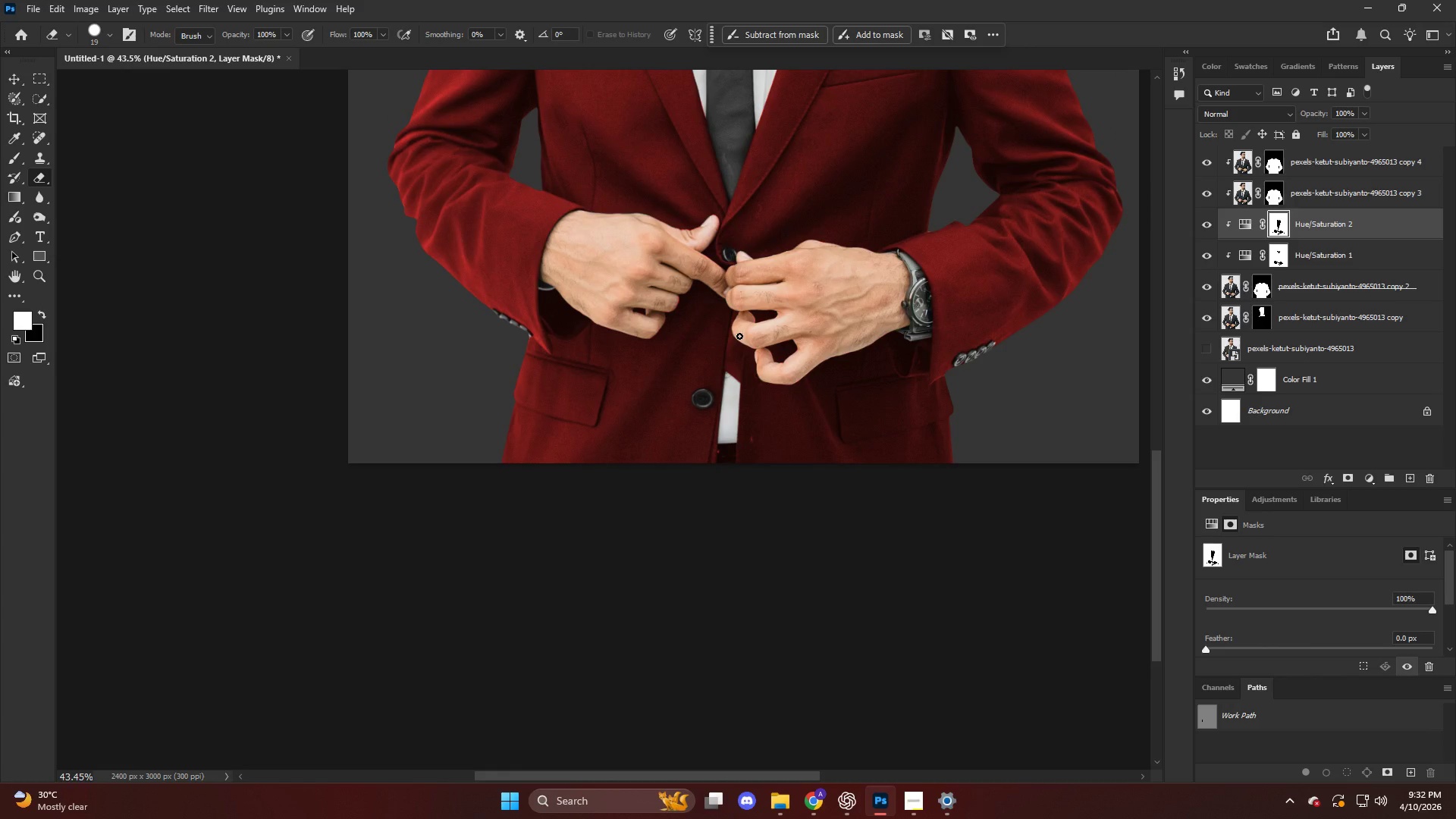 
key(Alt+AltLeft)
 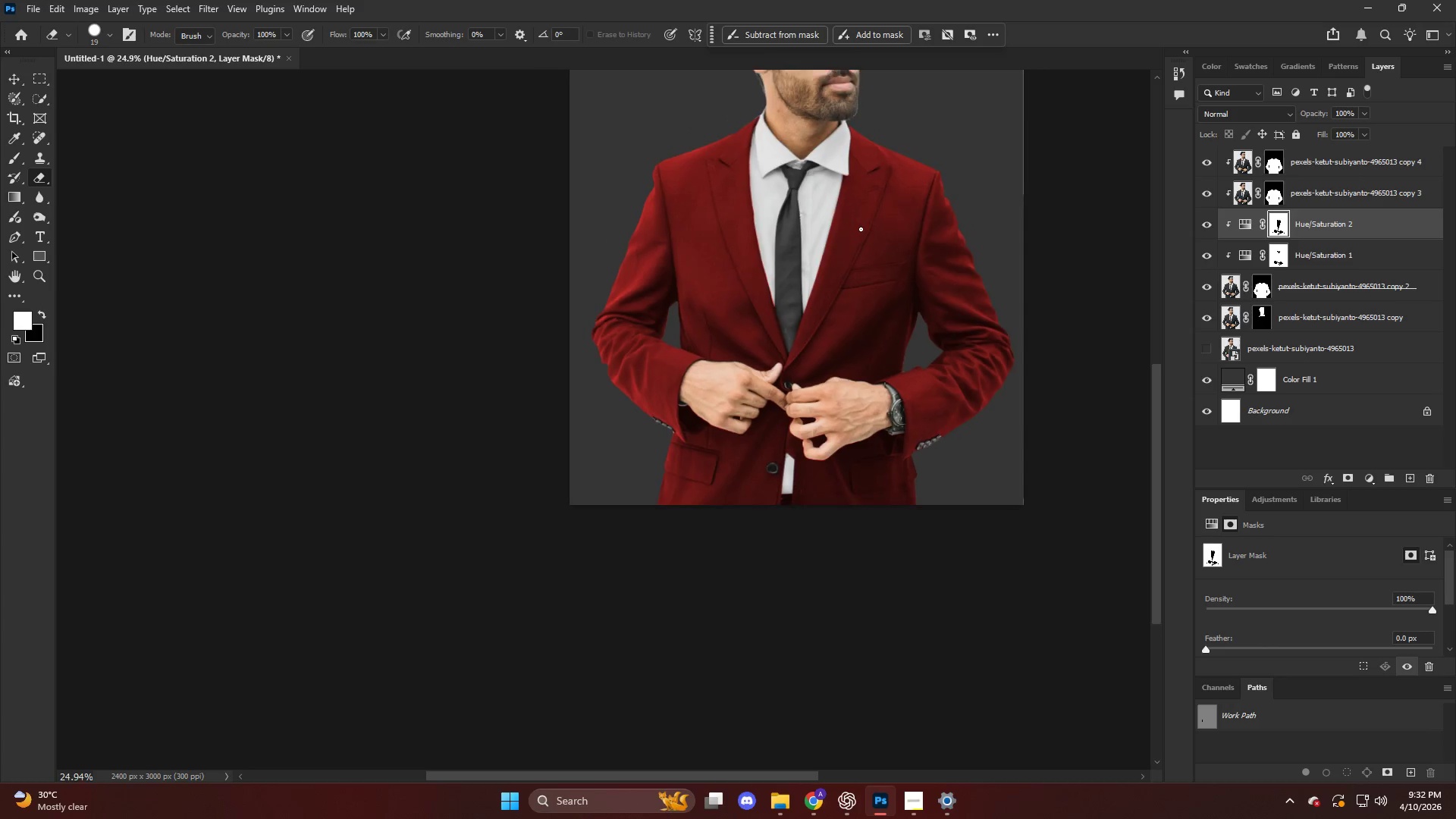 
hold_key(key=ControlLeft, duration=0.34)
 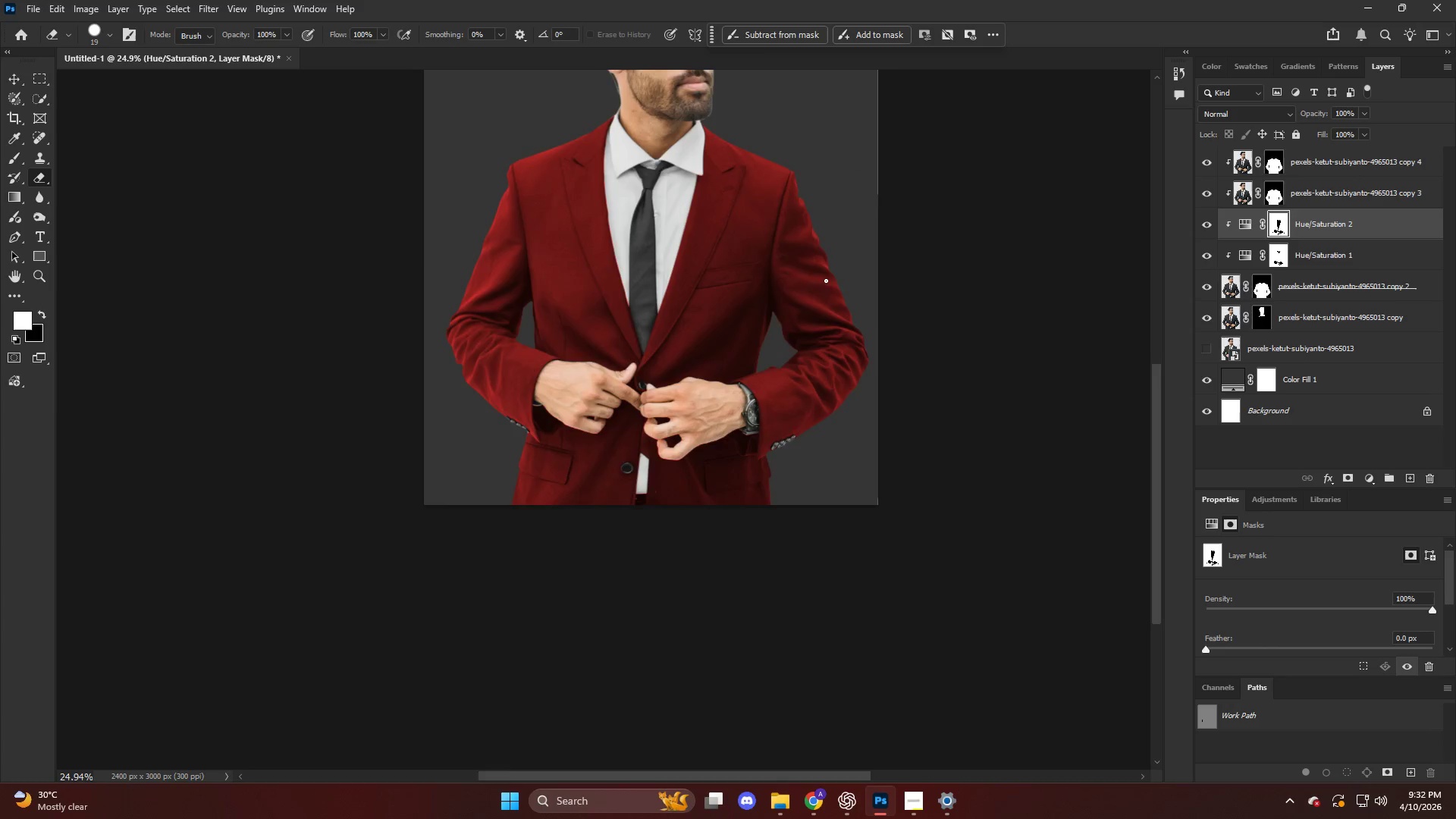 
key(Alt+AltLeft)
 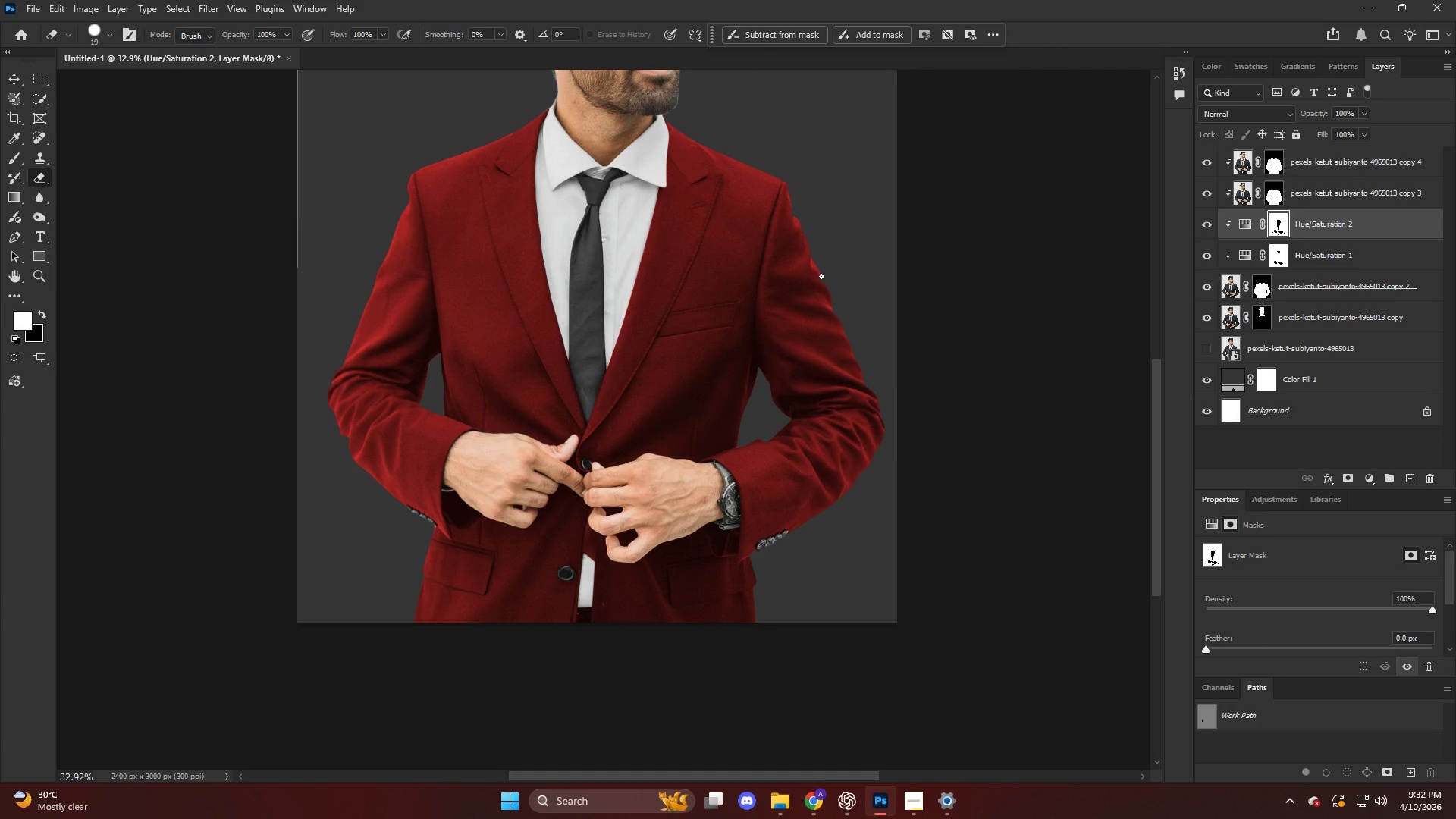 
scroll: coordinate [818, 286], scroll_direction: up, amount: 10.0
 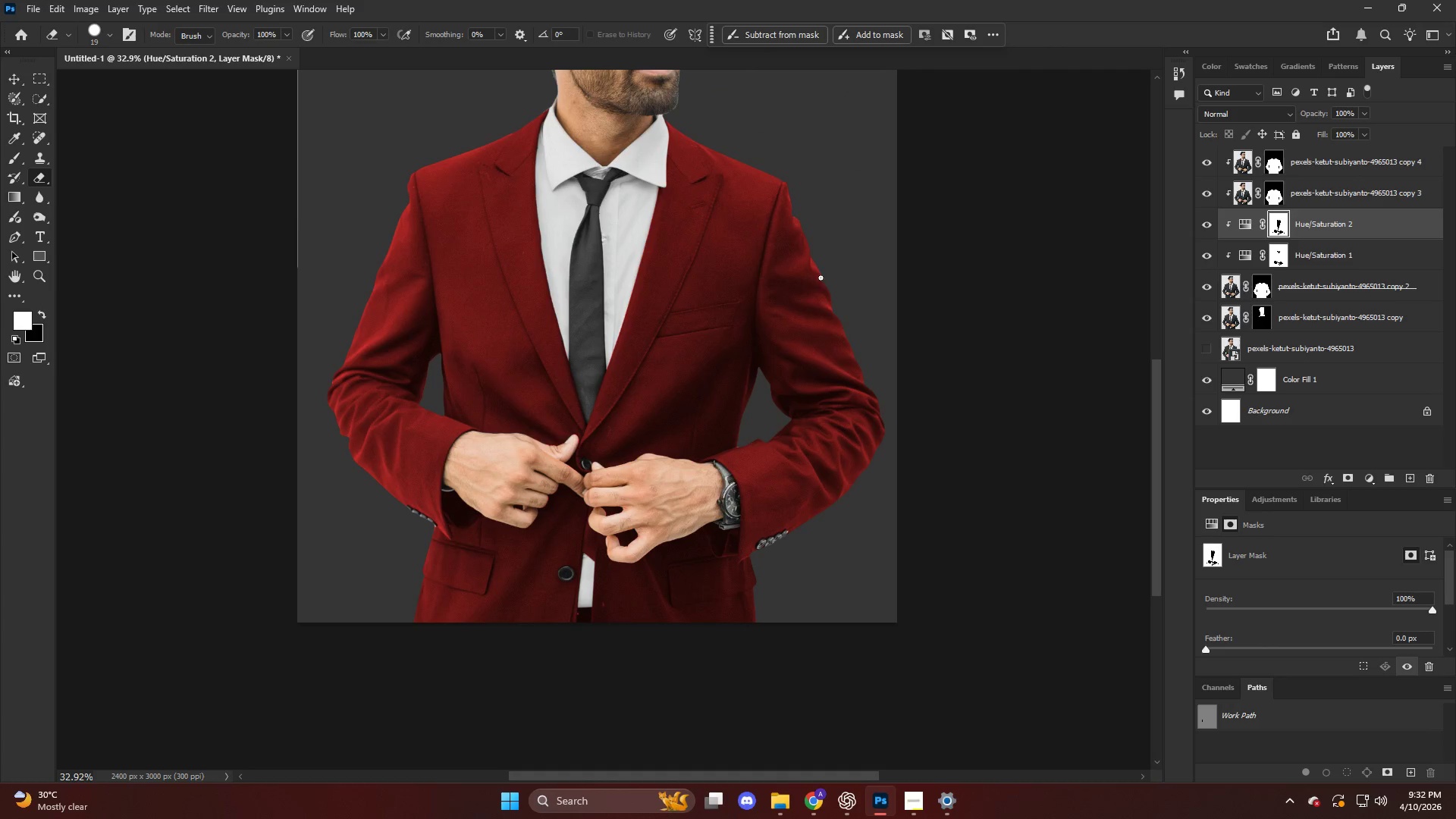 
hold_key(key=AltLeft, duration=0.42)
scroll: coordinate [640, 187], scroll_direction: up, amount: 30.0
 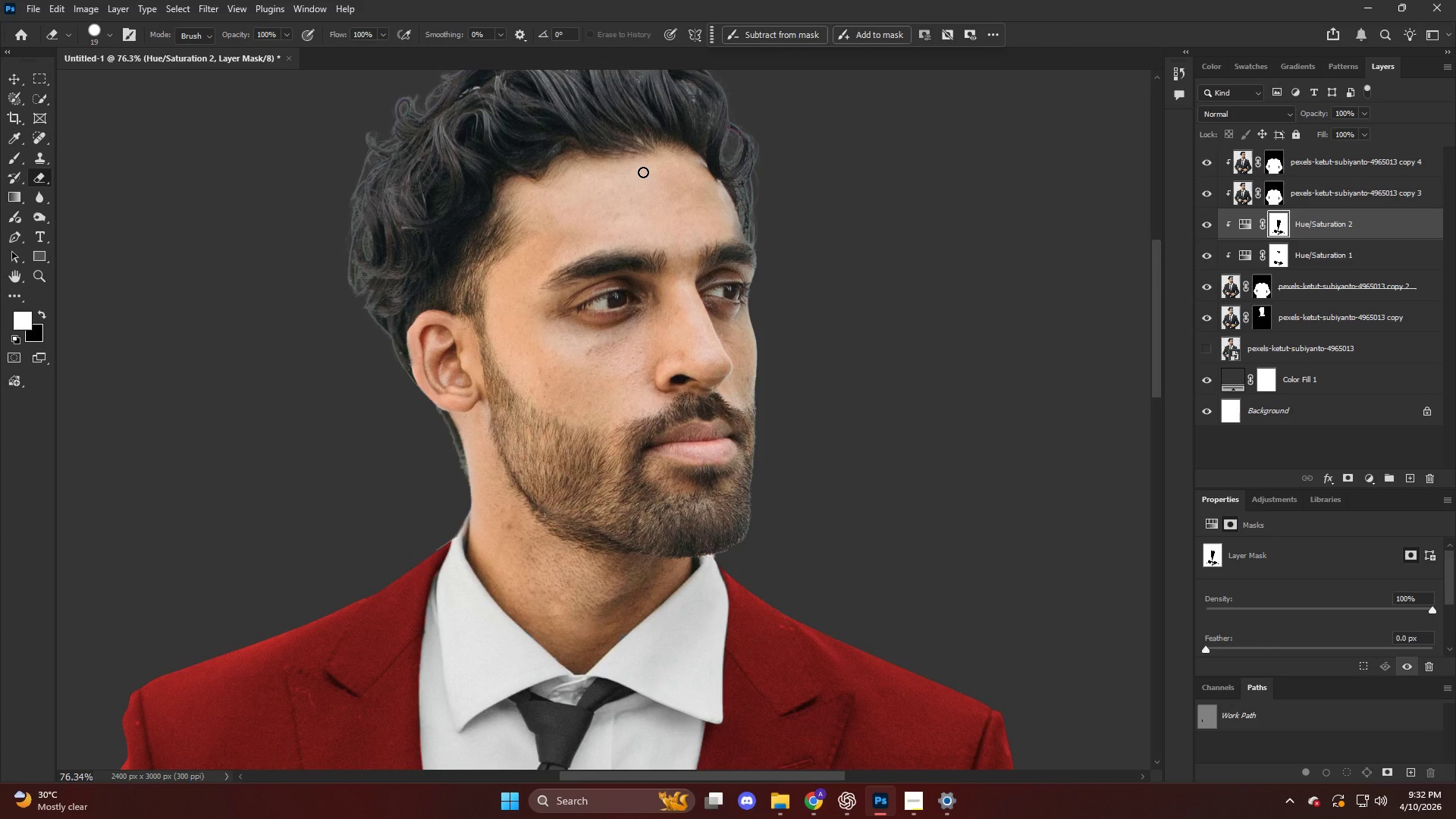 
wait(7.3)
 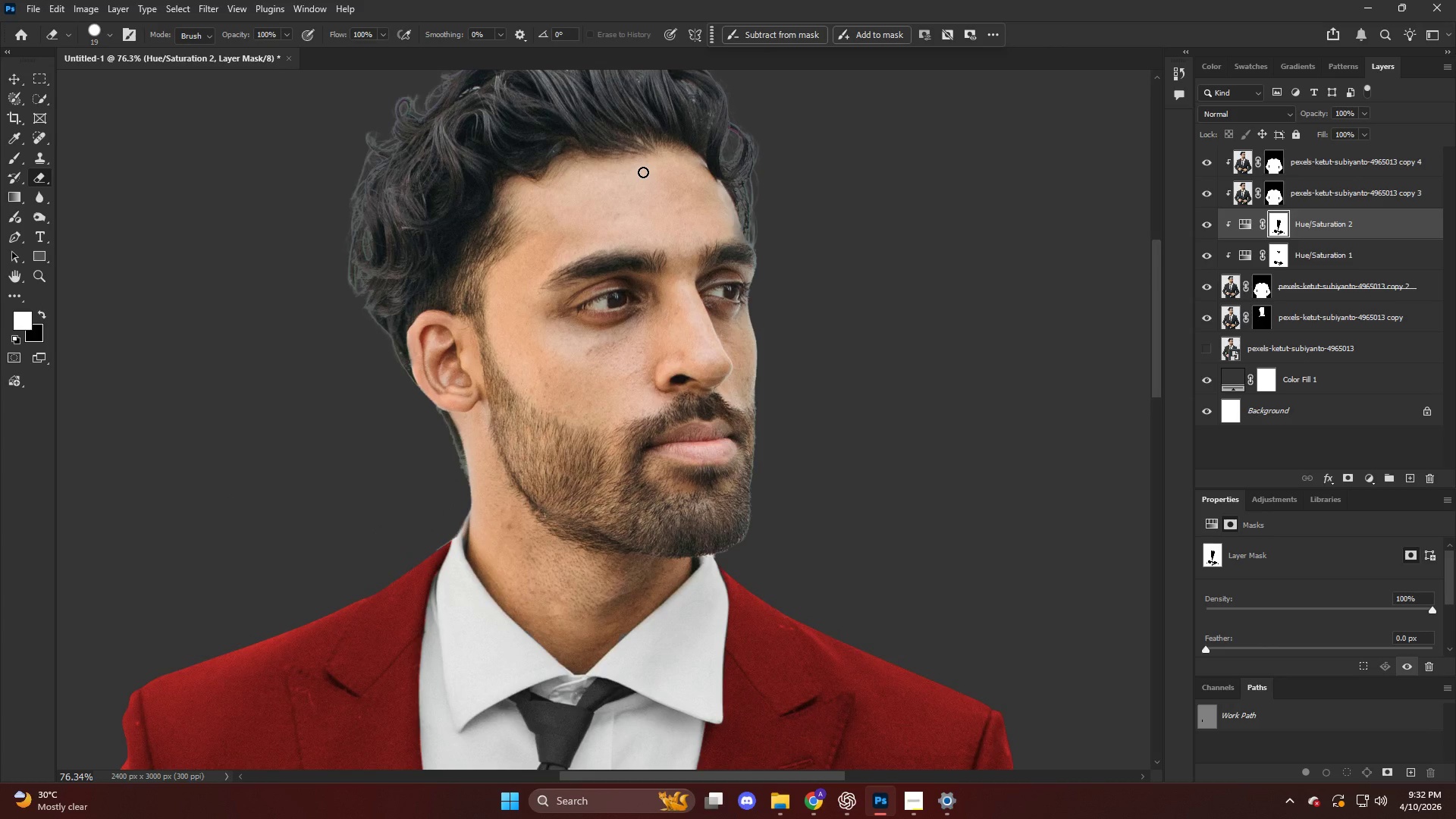 
key(Alt+AltLeft)
 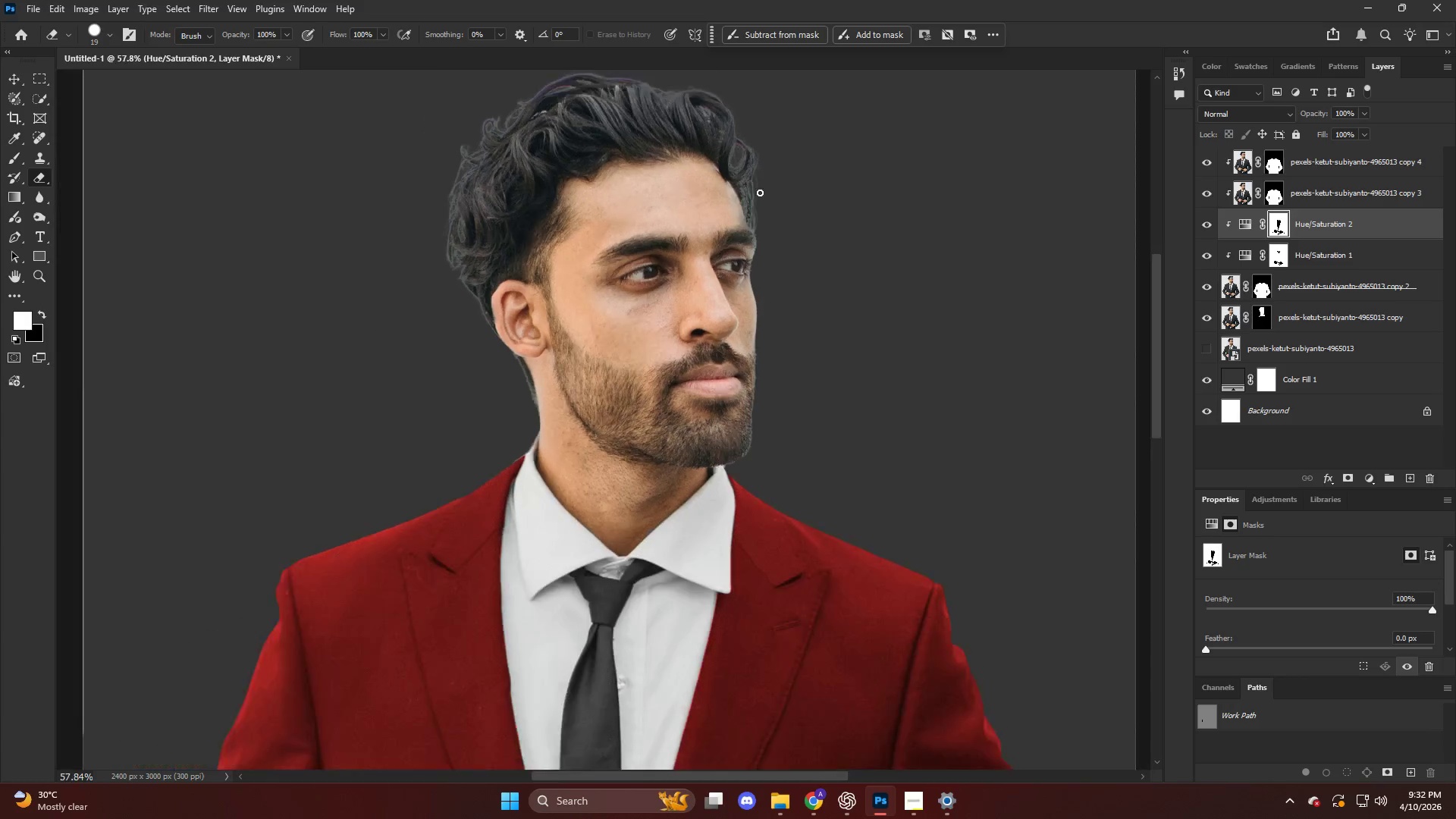 
key(Alt+AltLeft)
 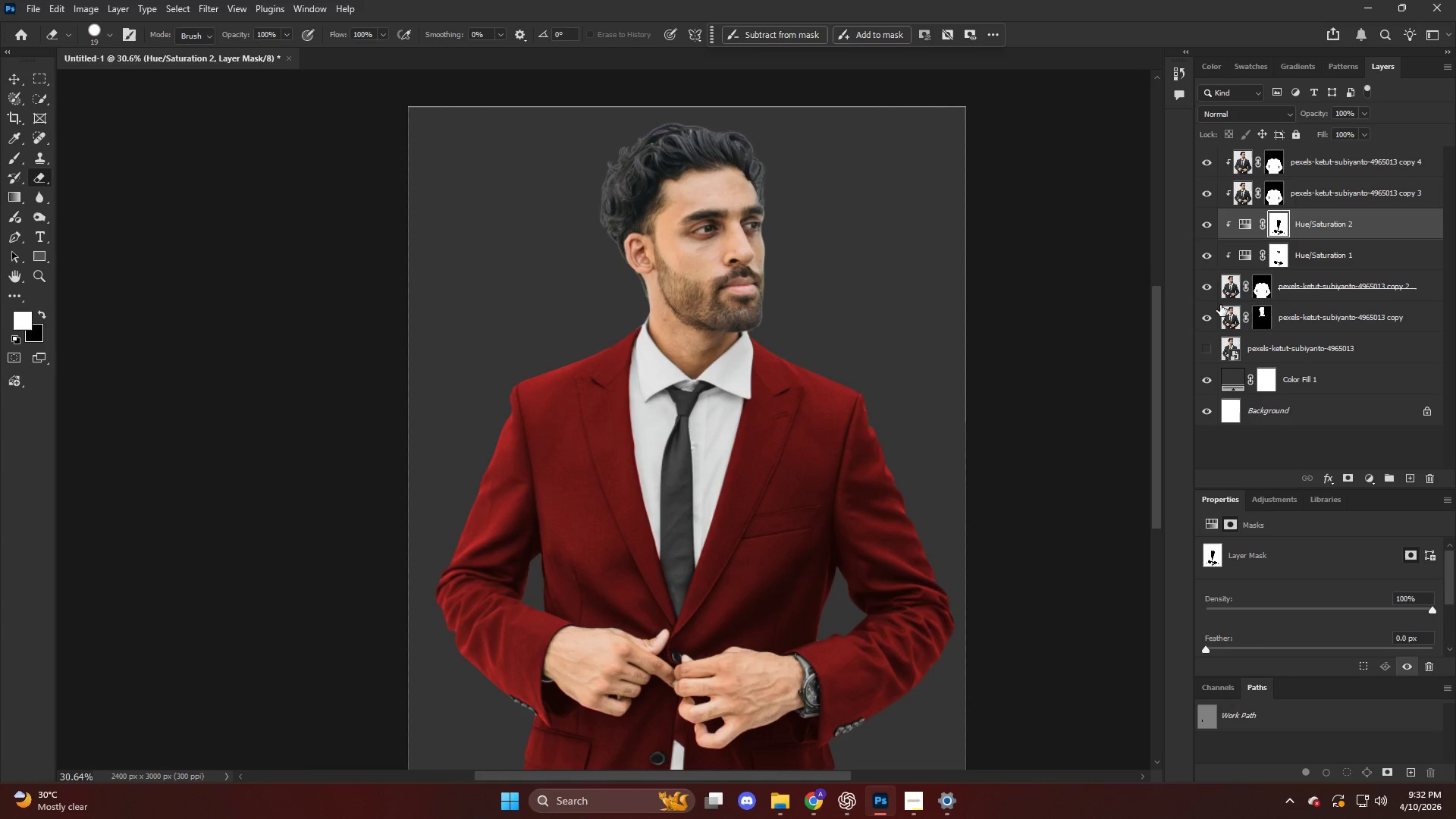 
scroll: coordinate [783, 212], scroll_direction: down, amount: 11.0
 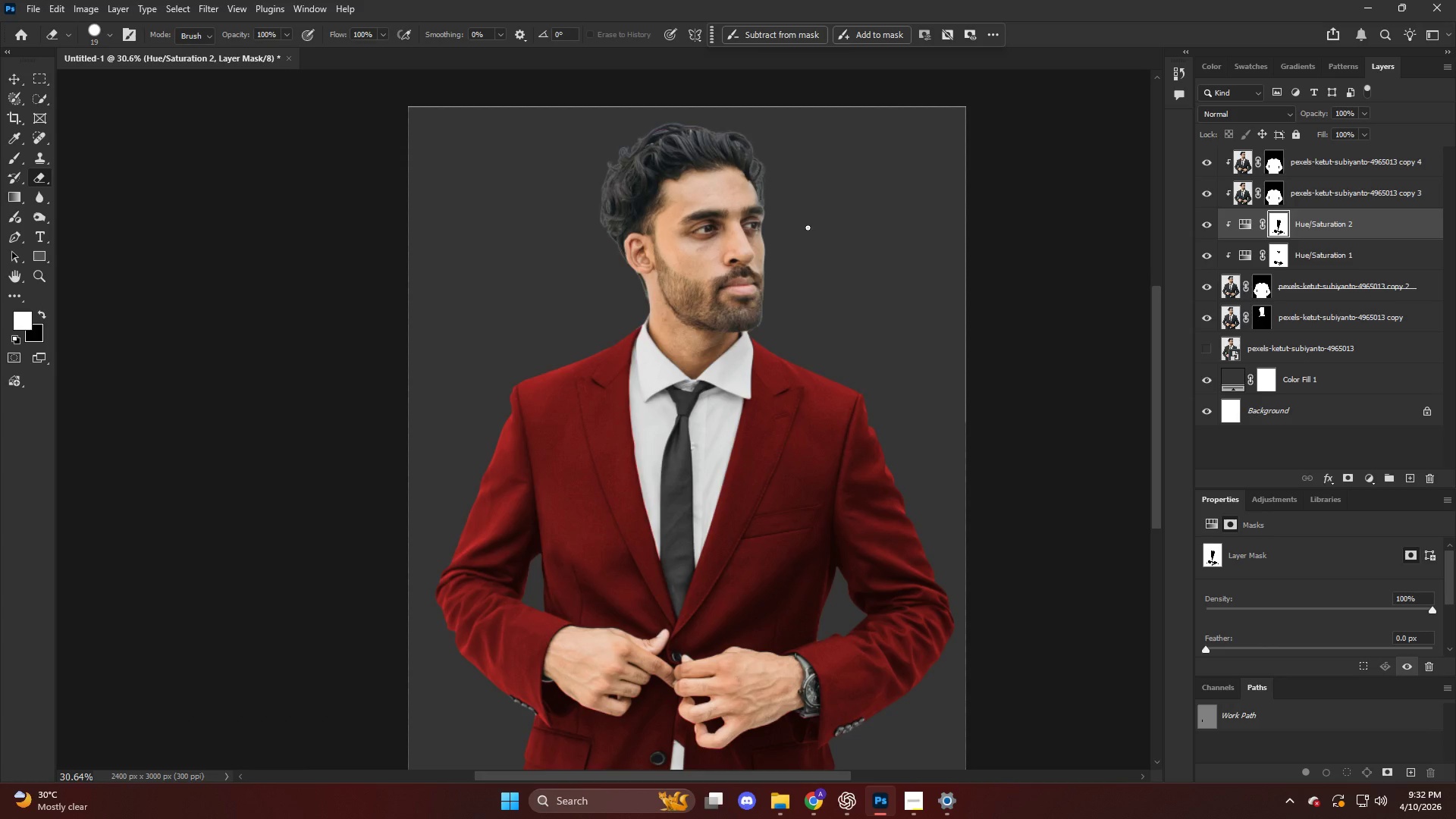 
left_click([1335, 295])
 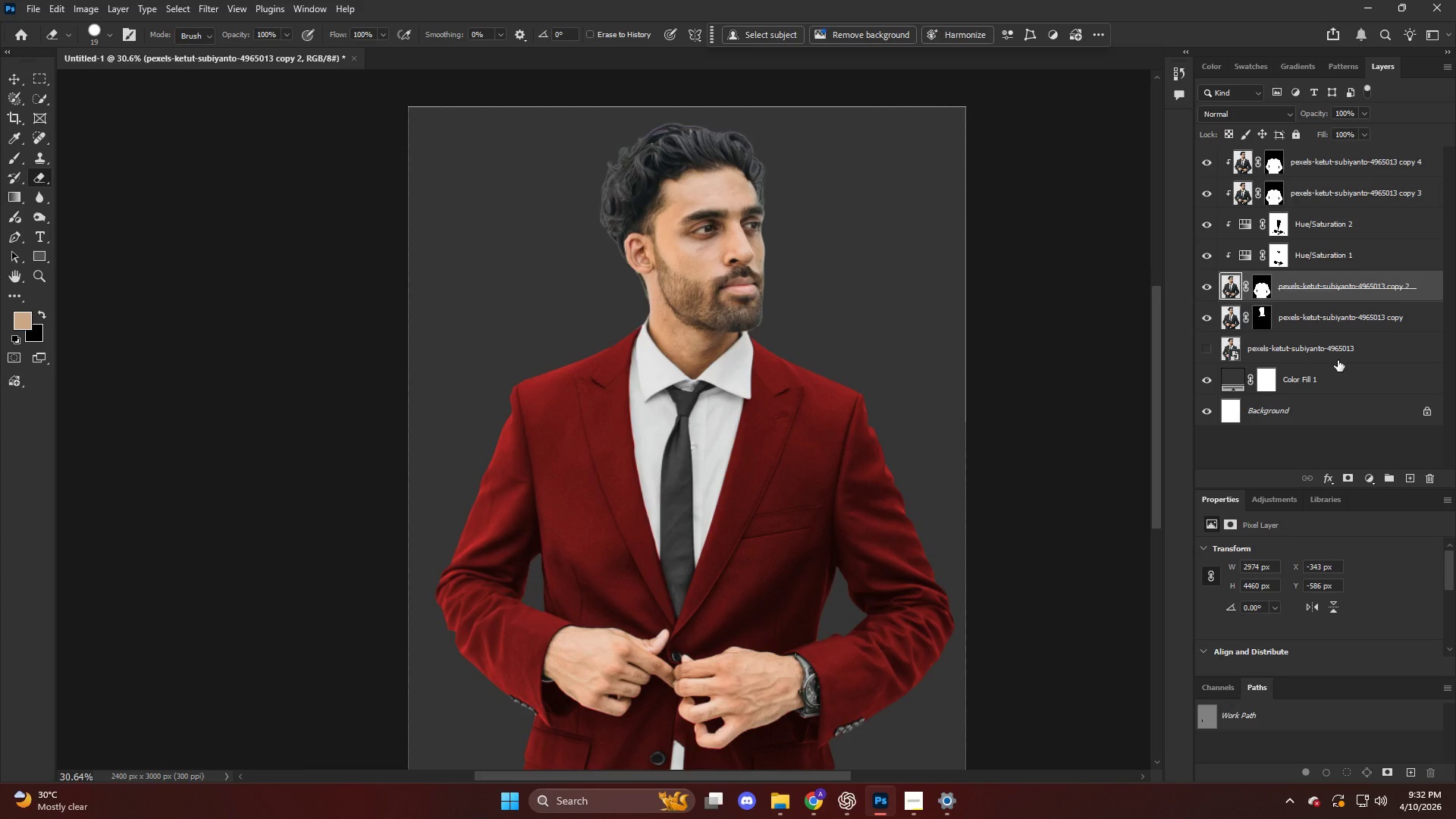 
left_click([1293, 309])
 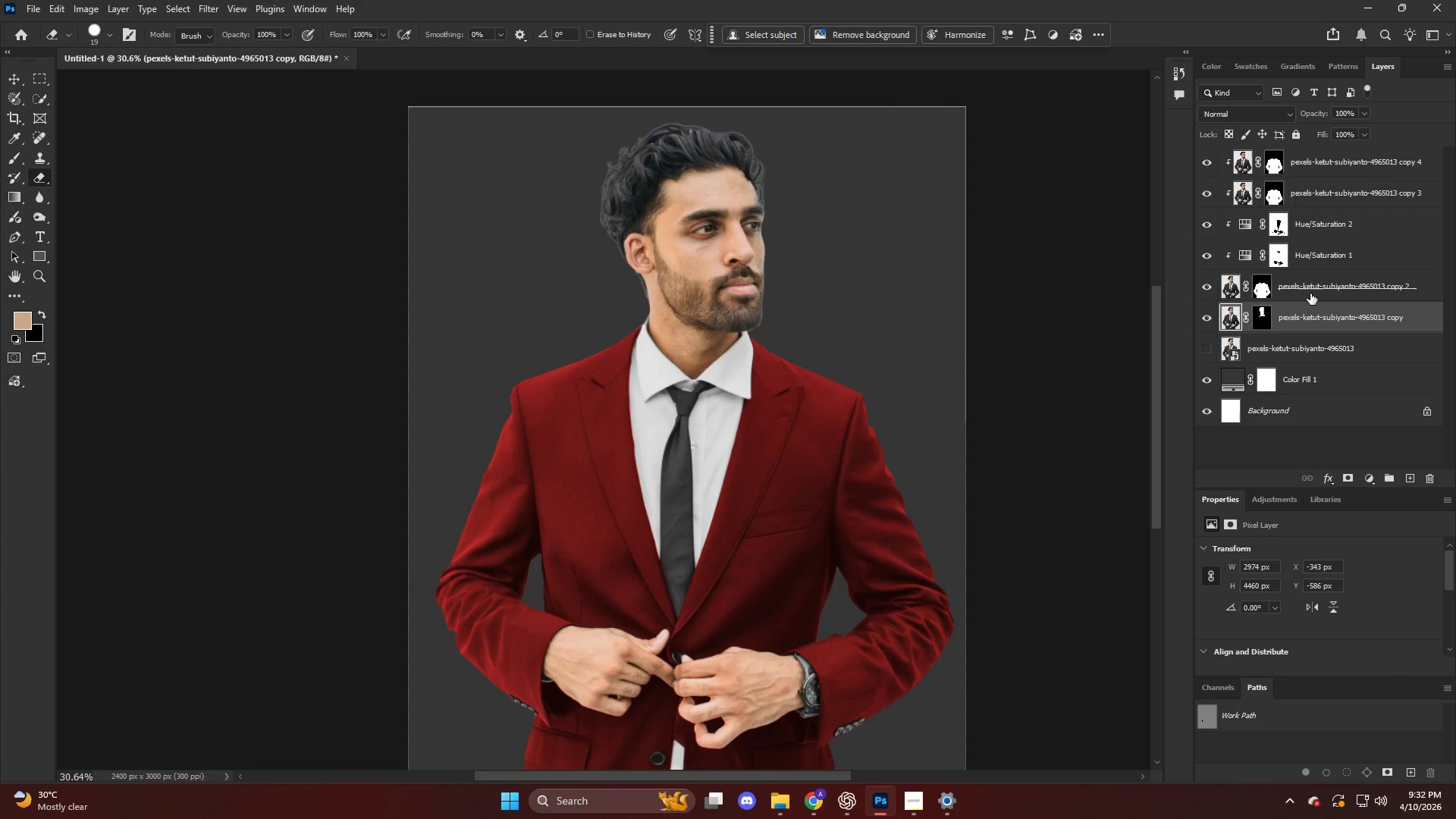 
hold_key(key=ShiftLeft, duration=0.62)
left_click([1313, 288])
 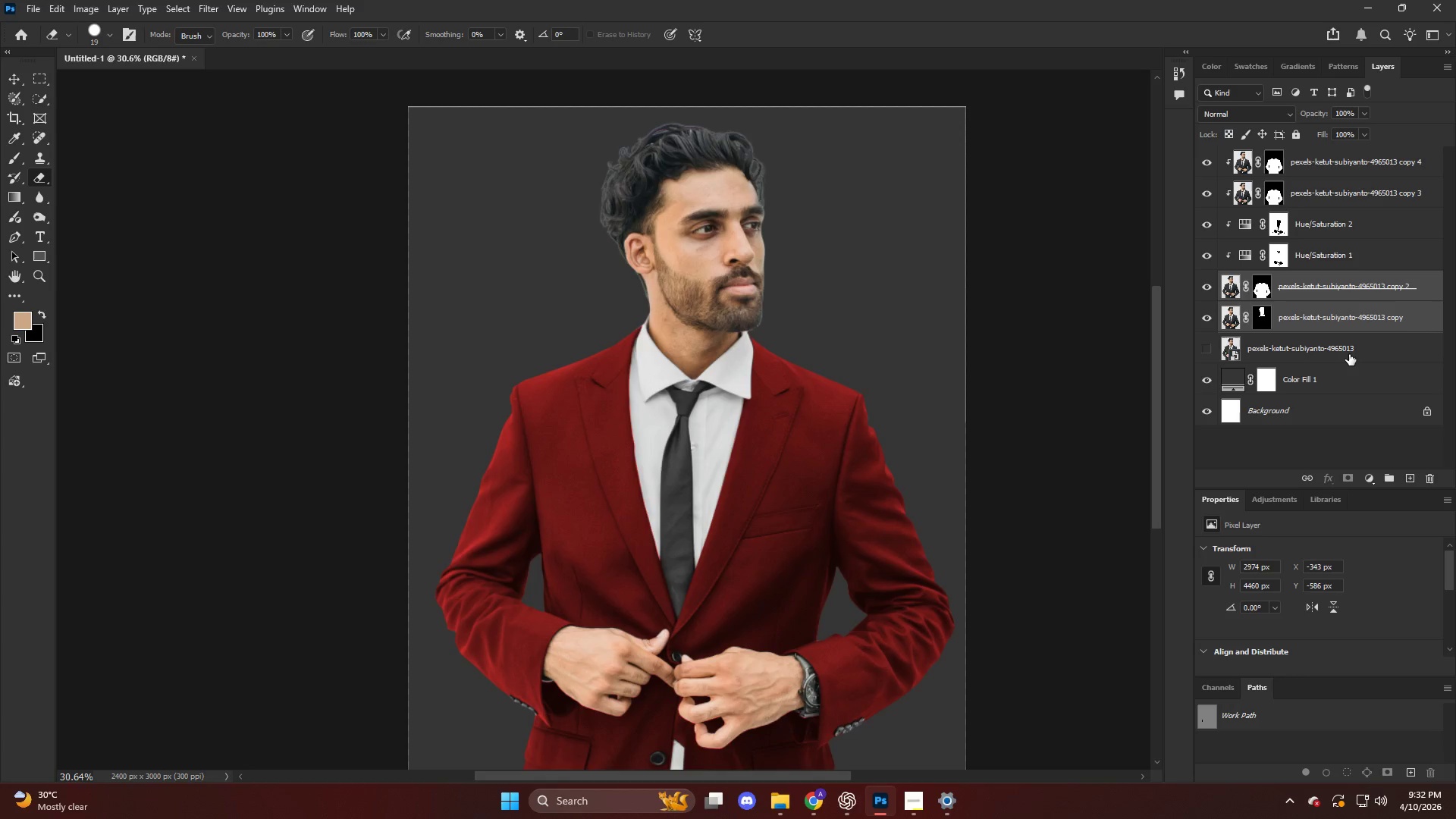 
hold_key(key=AltLeft, duration=0.5)
left_click_drag(start_coordinate=[1345, 317], to_coordinate=[1342, 331])
 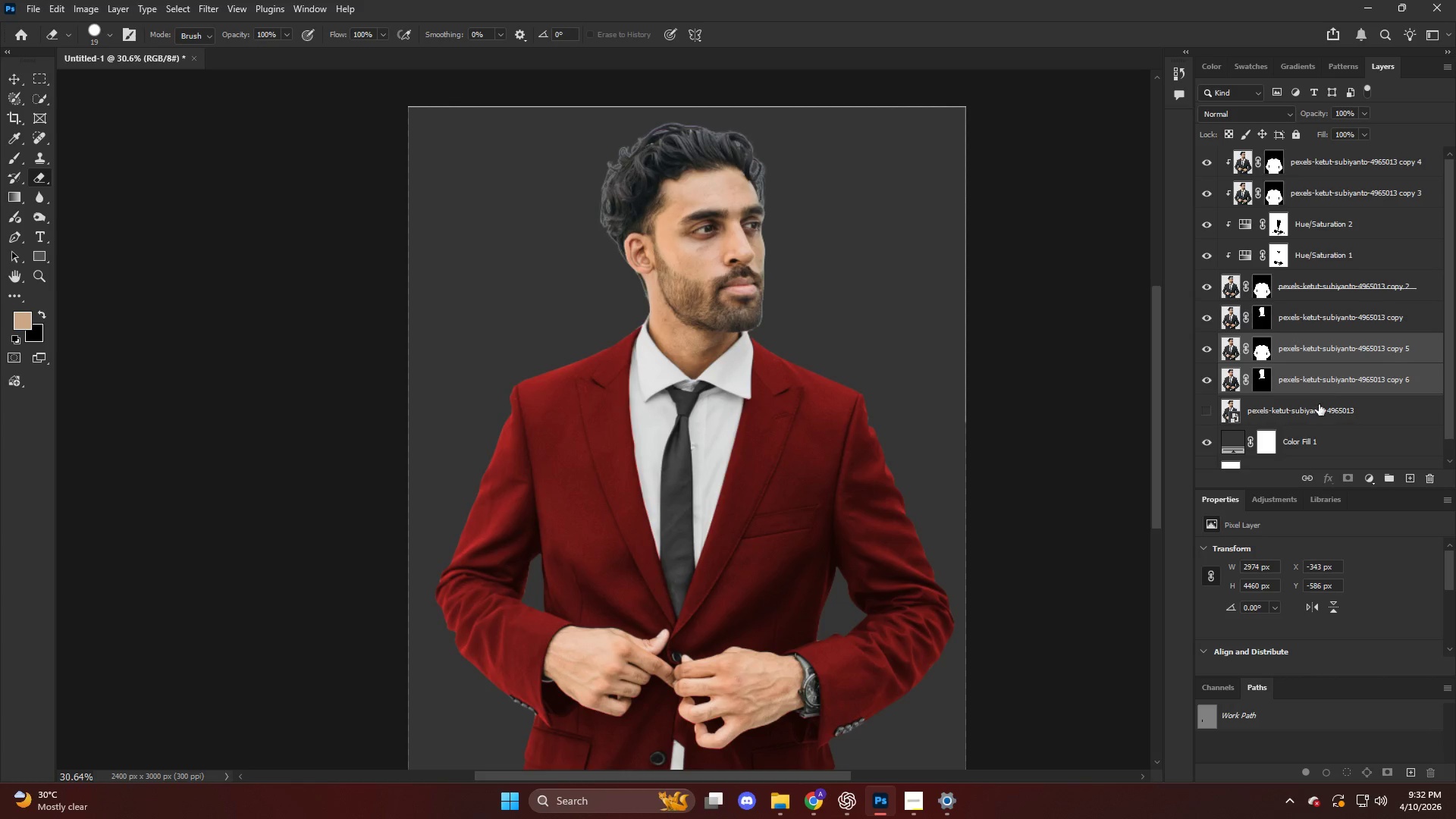 
left_click([1320, 406])
 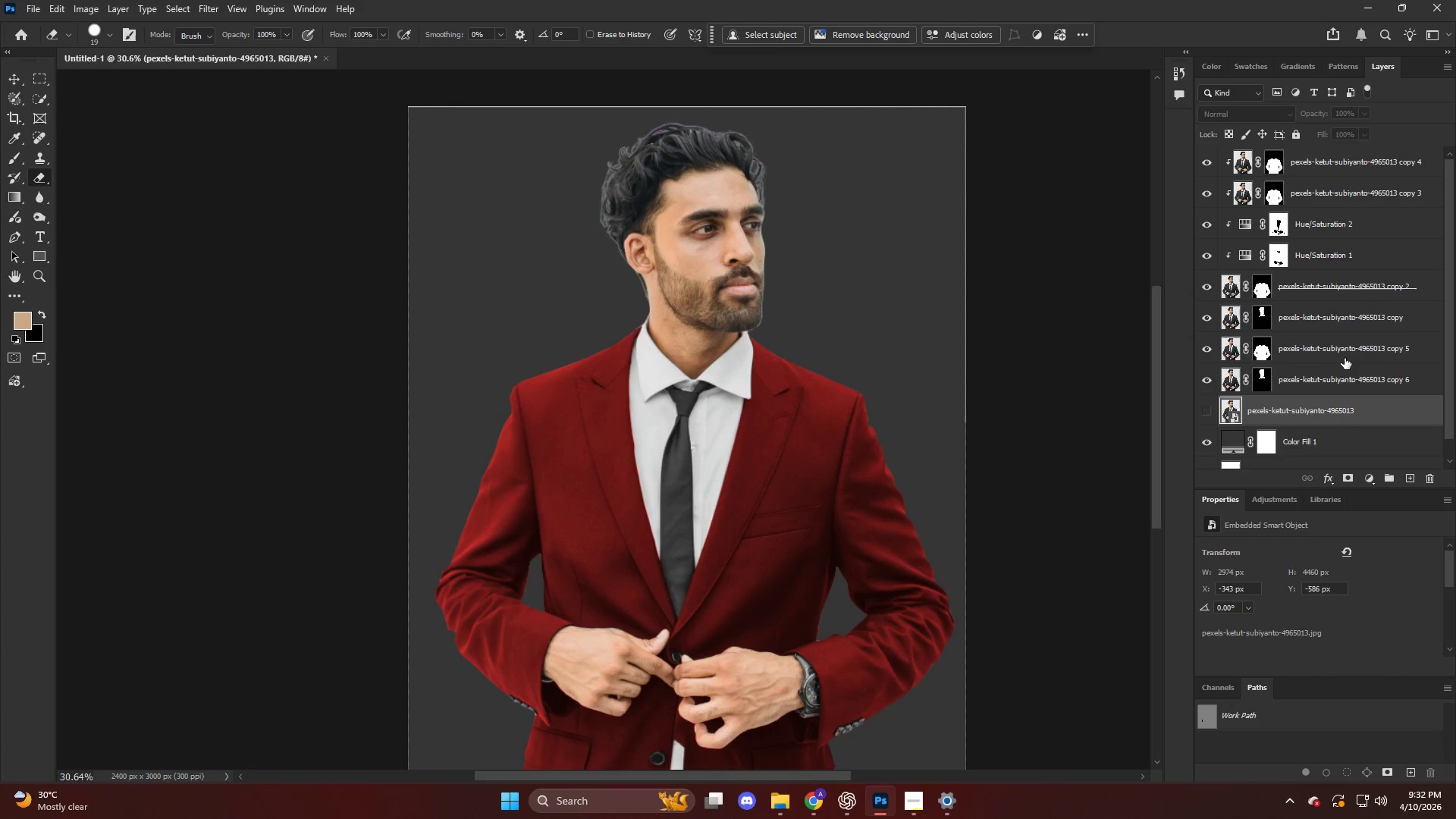 
hold_key(key=ShiftLeft, duration=0.31)
double_click([1345, 354])
 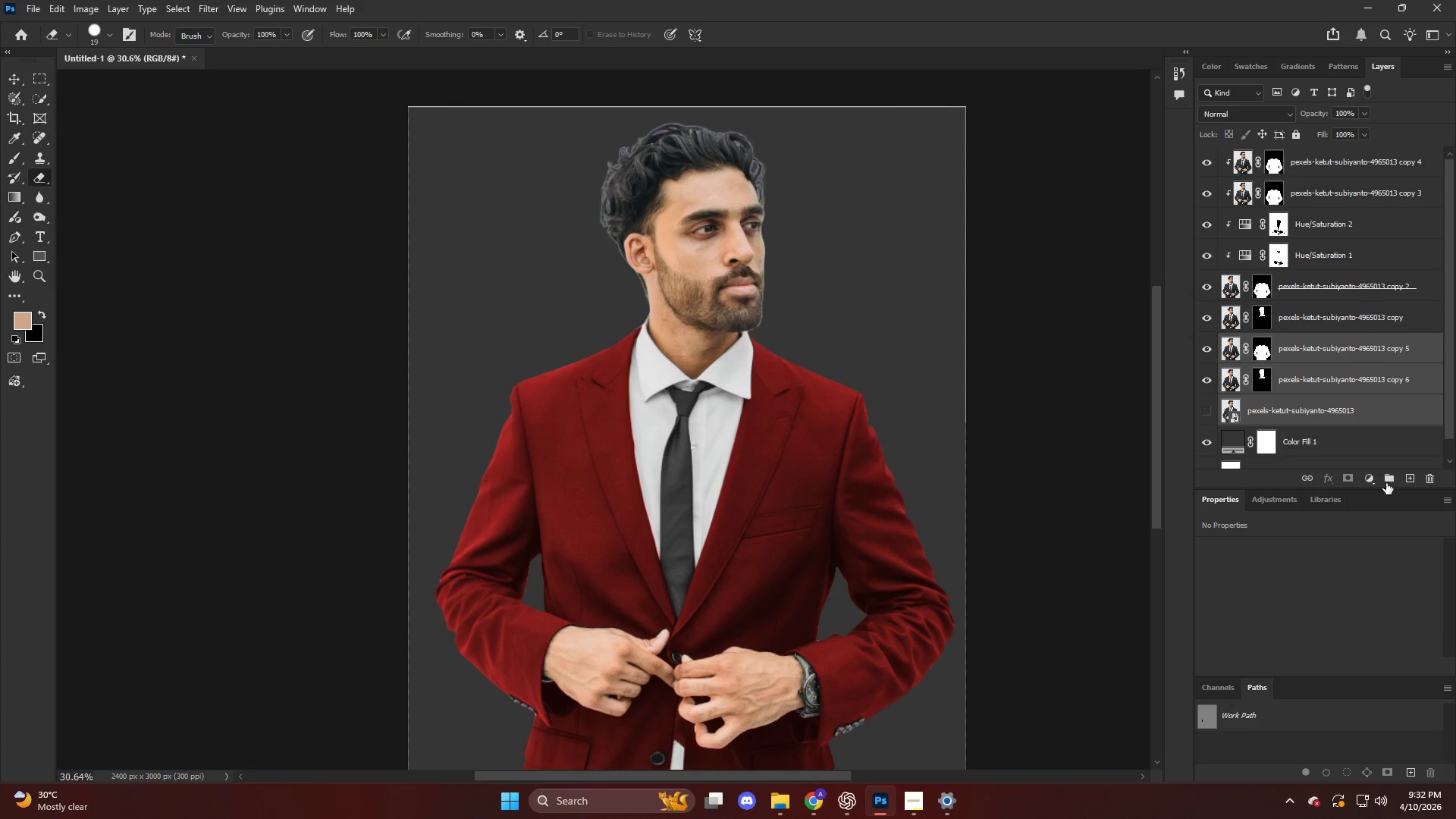 
left_click([1394, 472])
 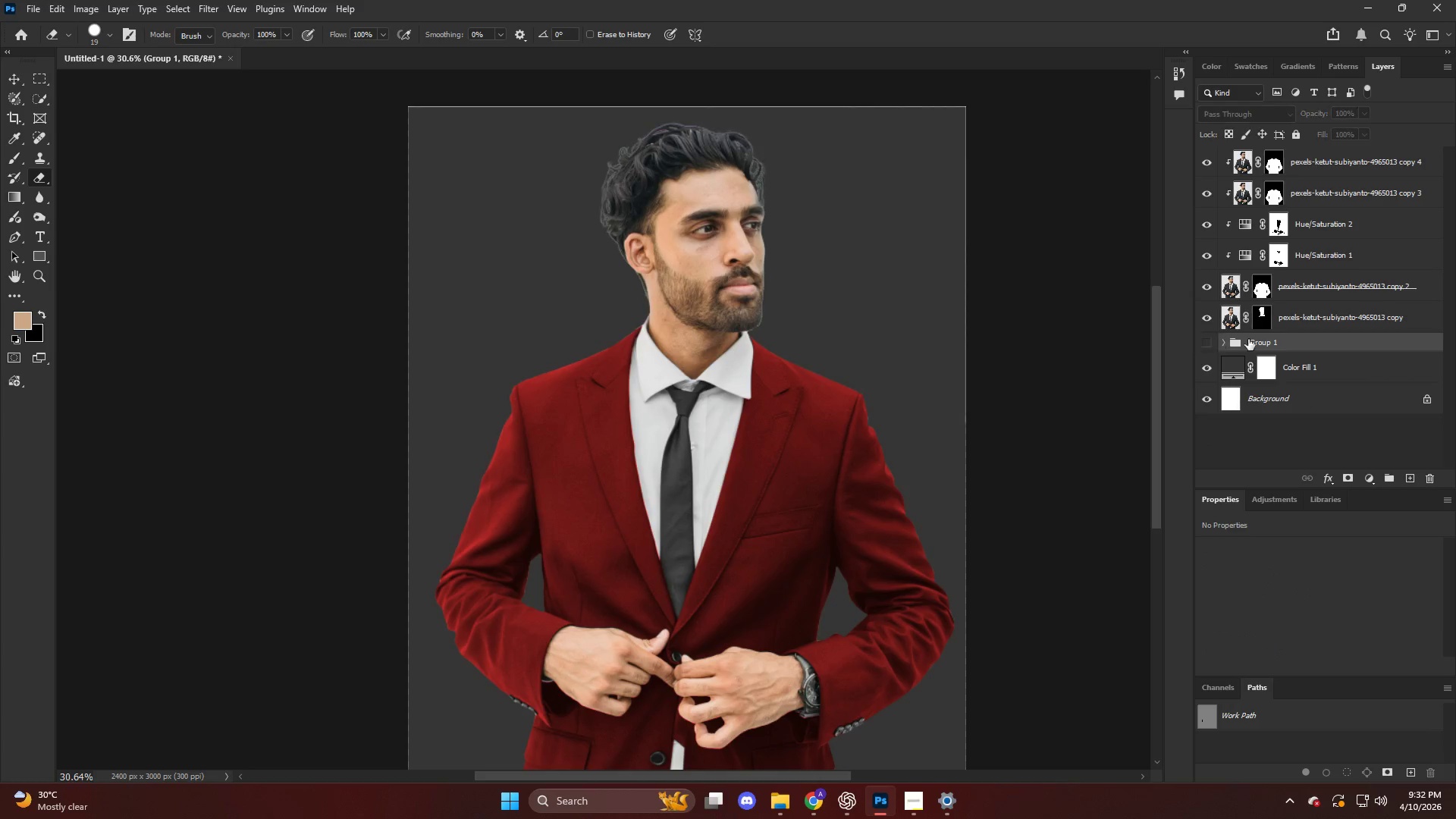 
double_click([1292, 325])
 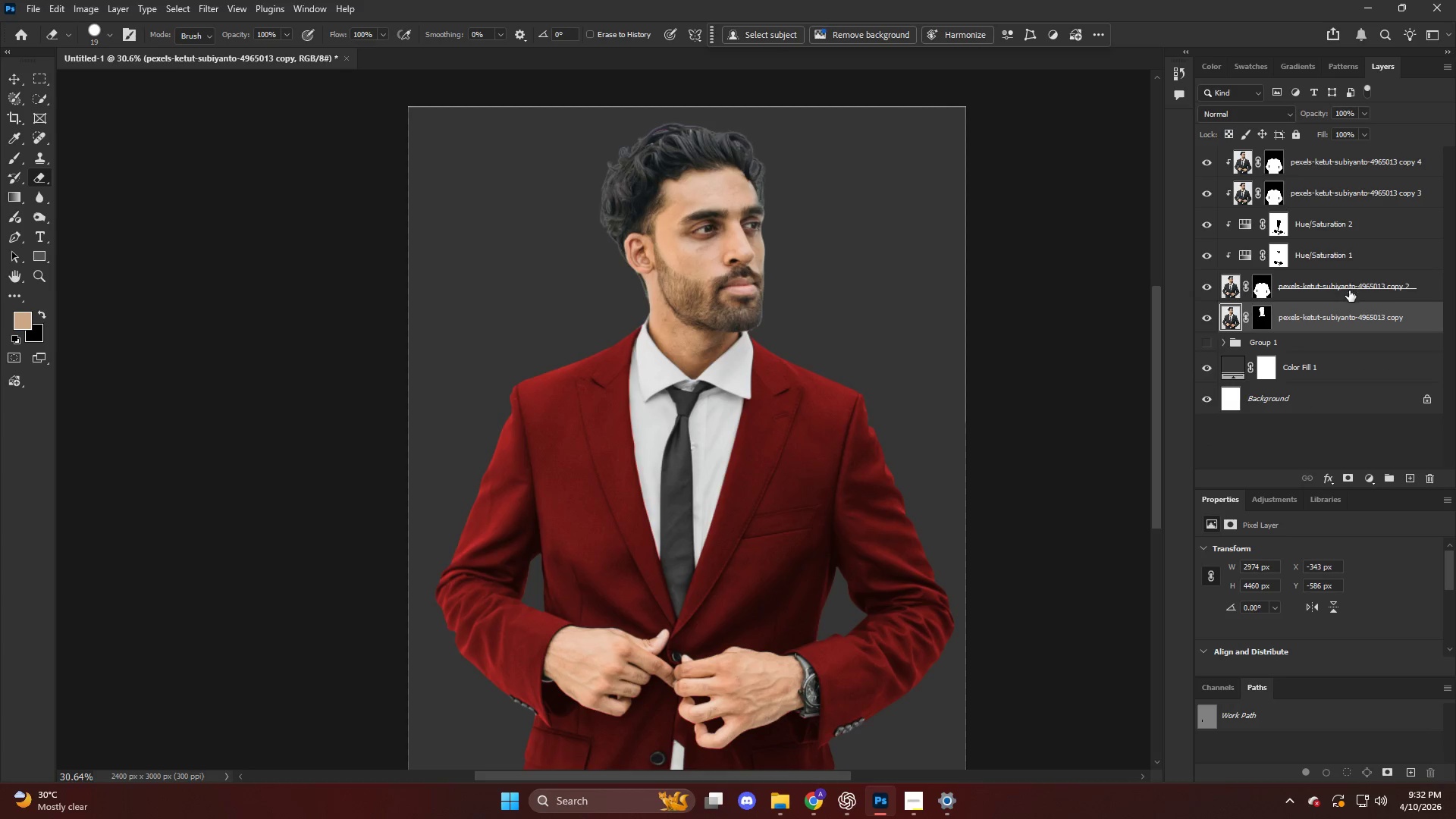 
key(Control+ControlLeft)
 